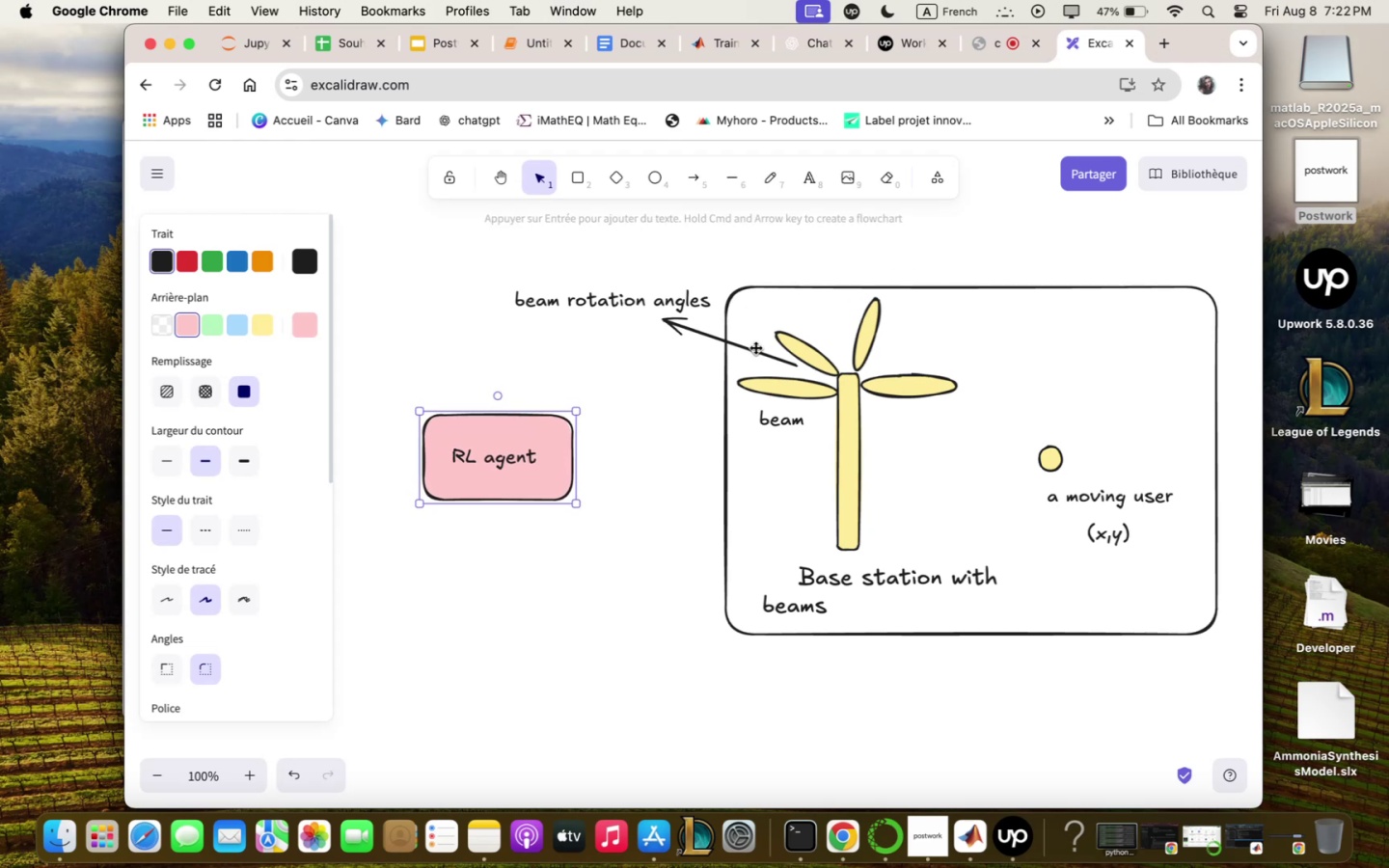 
wait(12.77)
 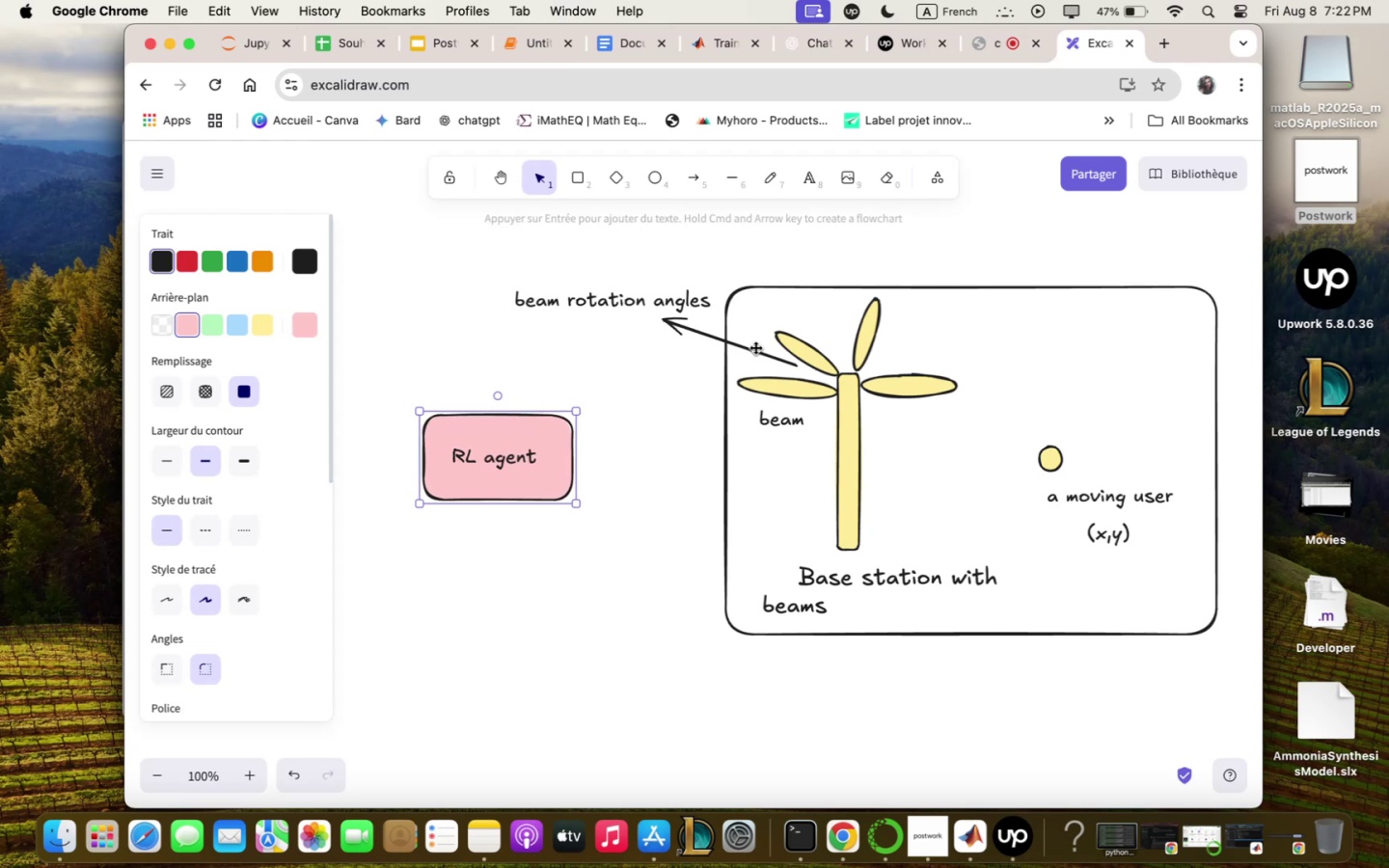 
left_click_drag(start_coordinate=[548, 425], to_coordinate=[586, 430])
 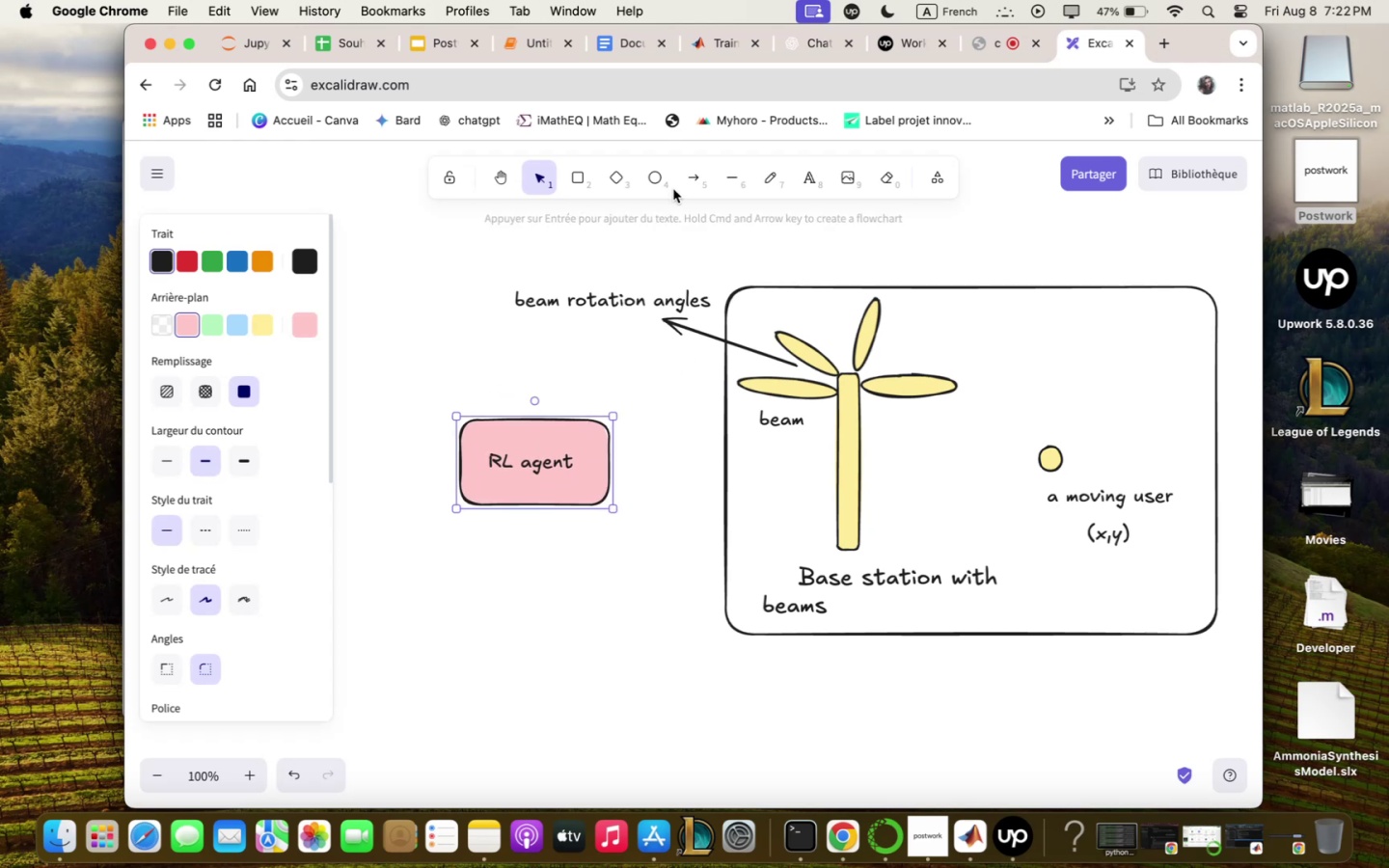 
left_click([686, 186])
 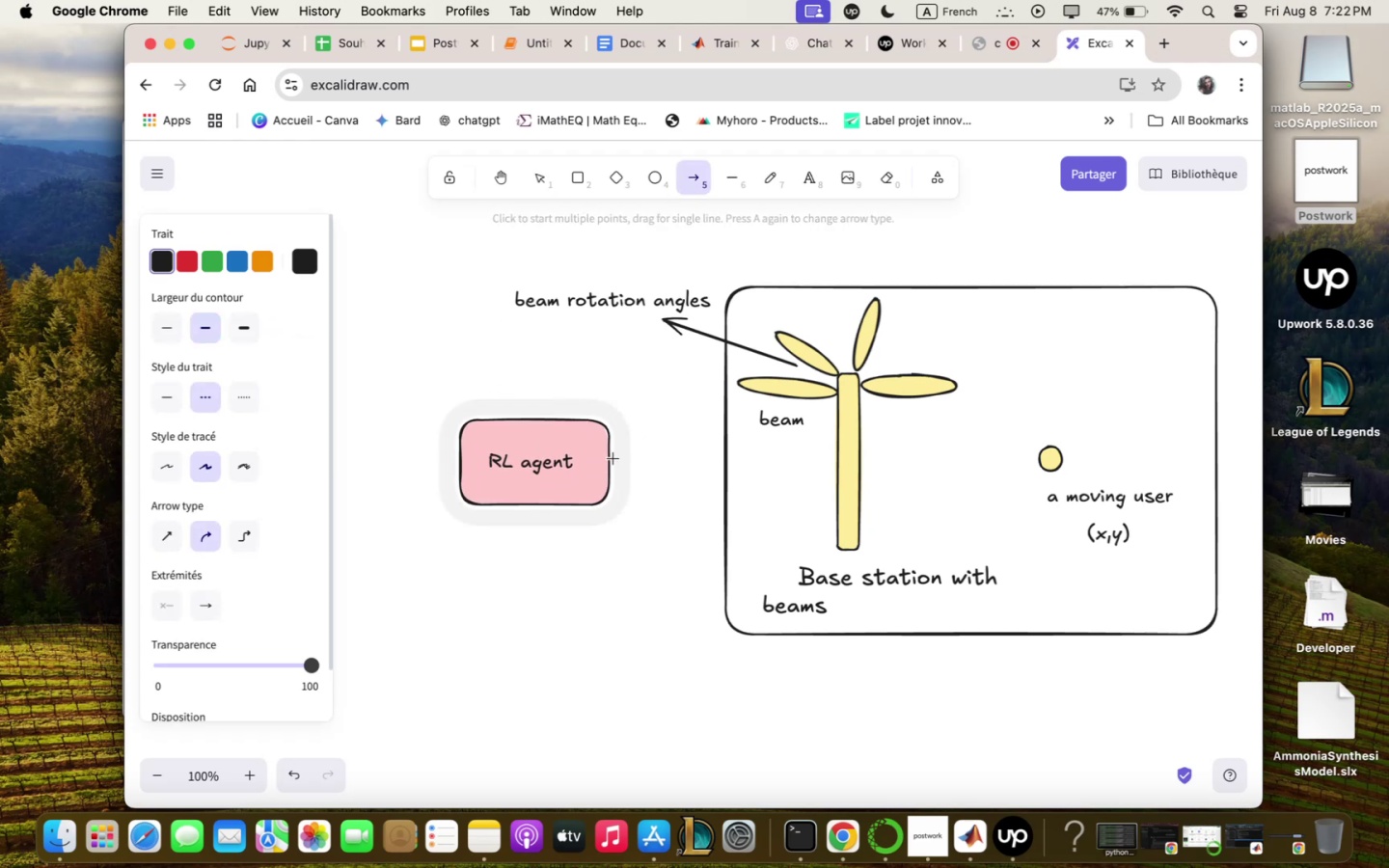 
left_click_drag(start_coordinate=[611, 456], to_coordinate=[724, 459])
 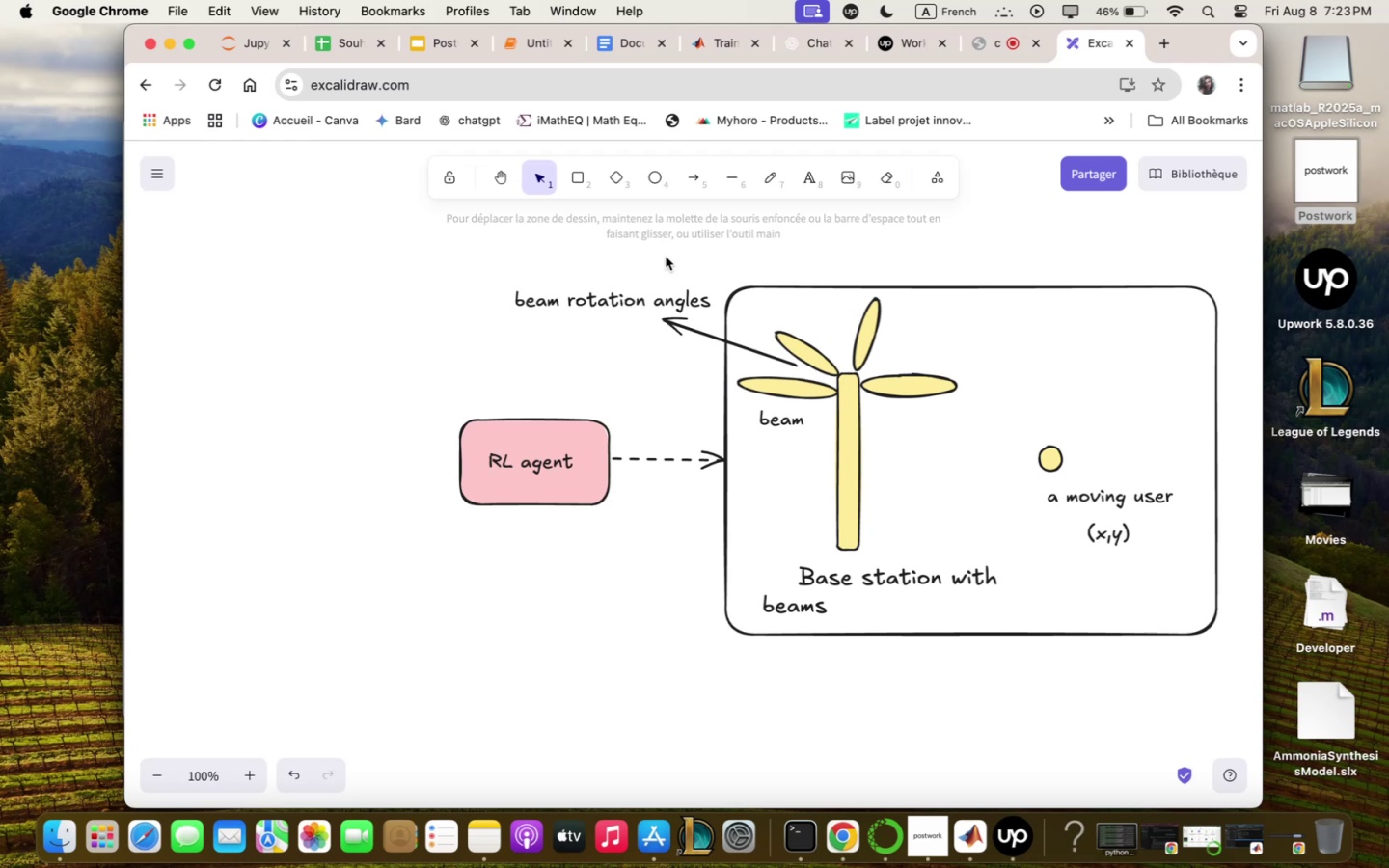 
wait(63.03)
 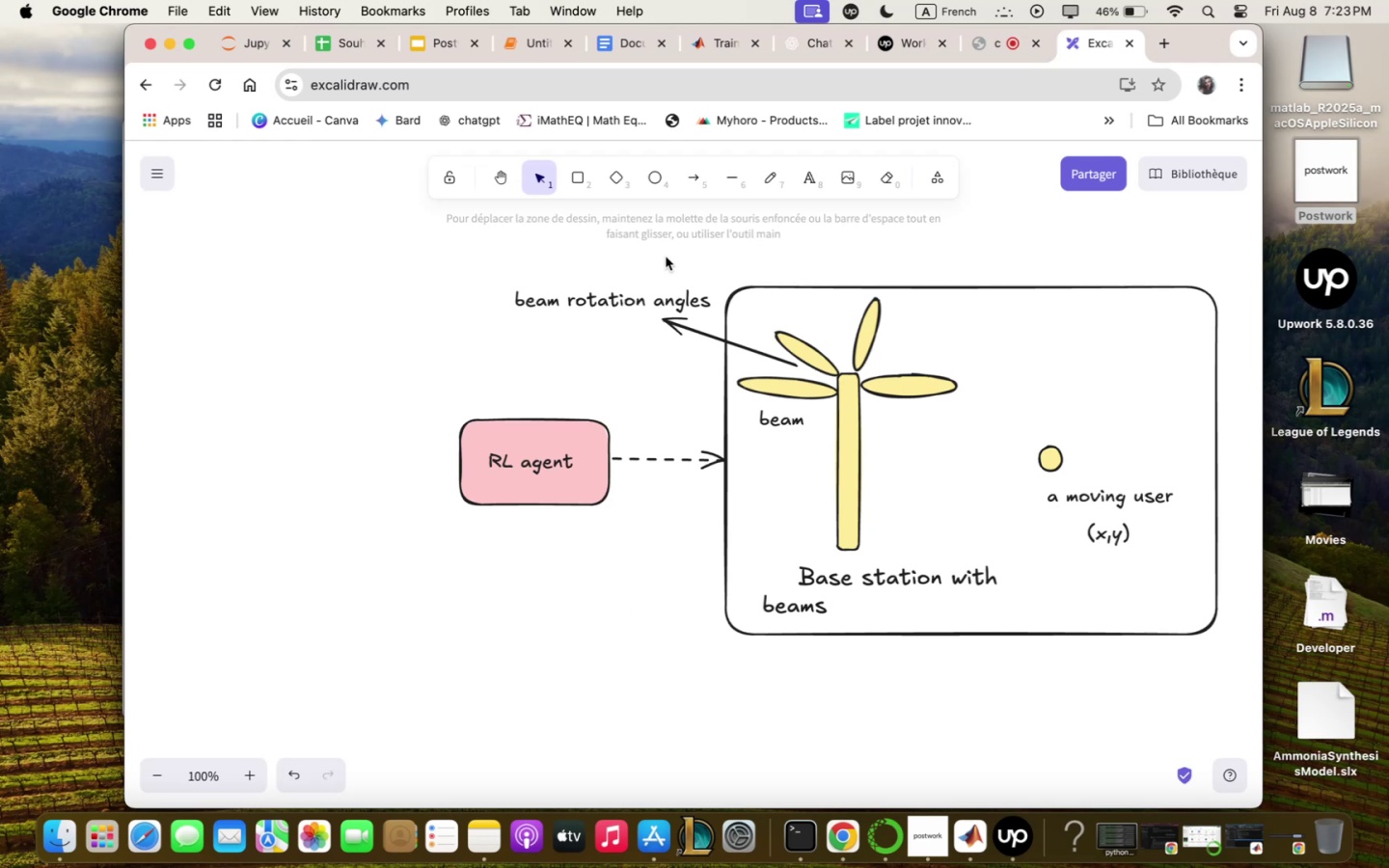 
left_click_drag(start_coordinate=[404, 473], to_coordinate=[455, 472])
 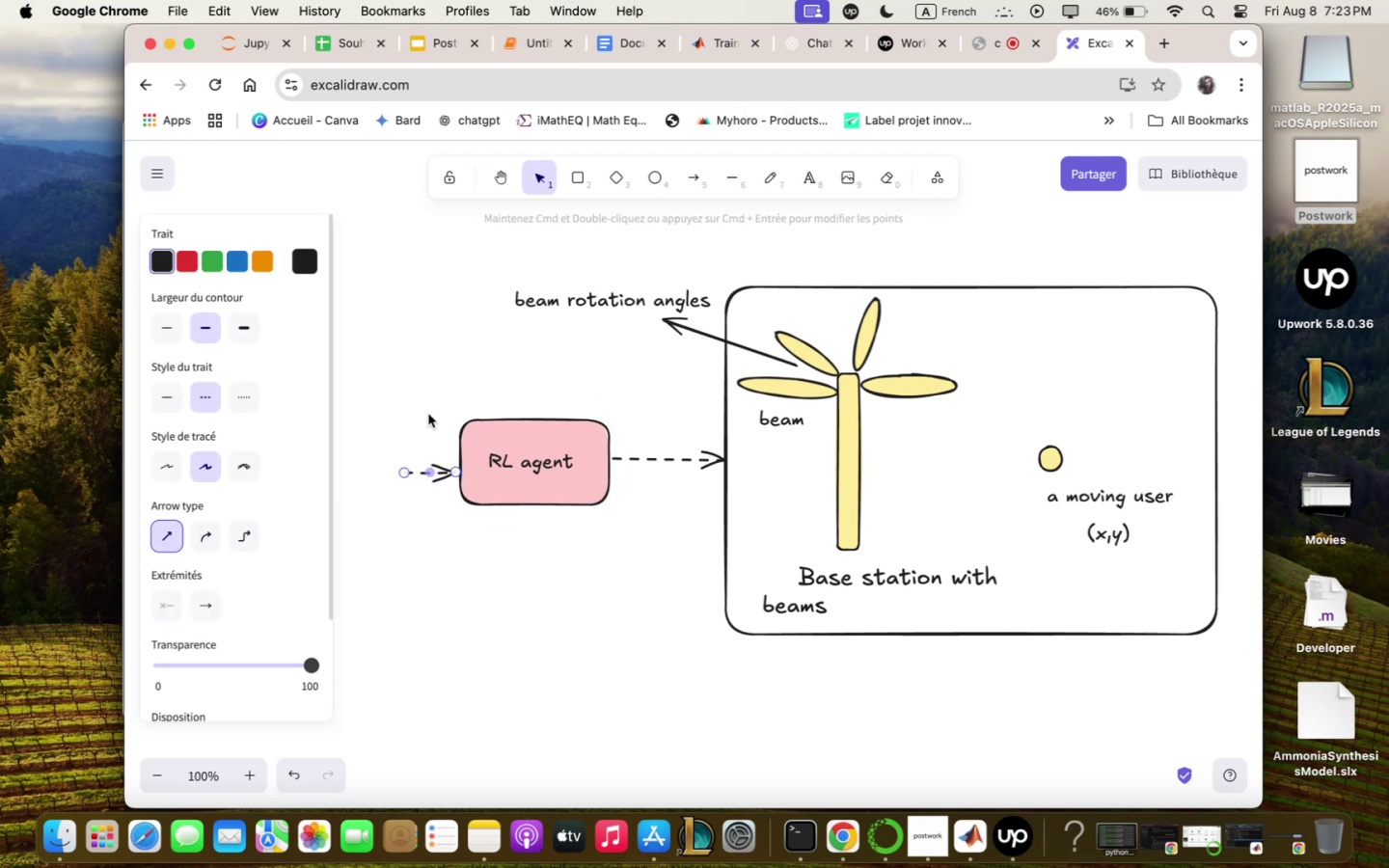 
key(Backspace)
 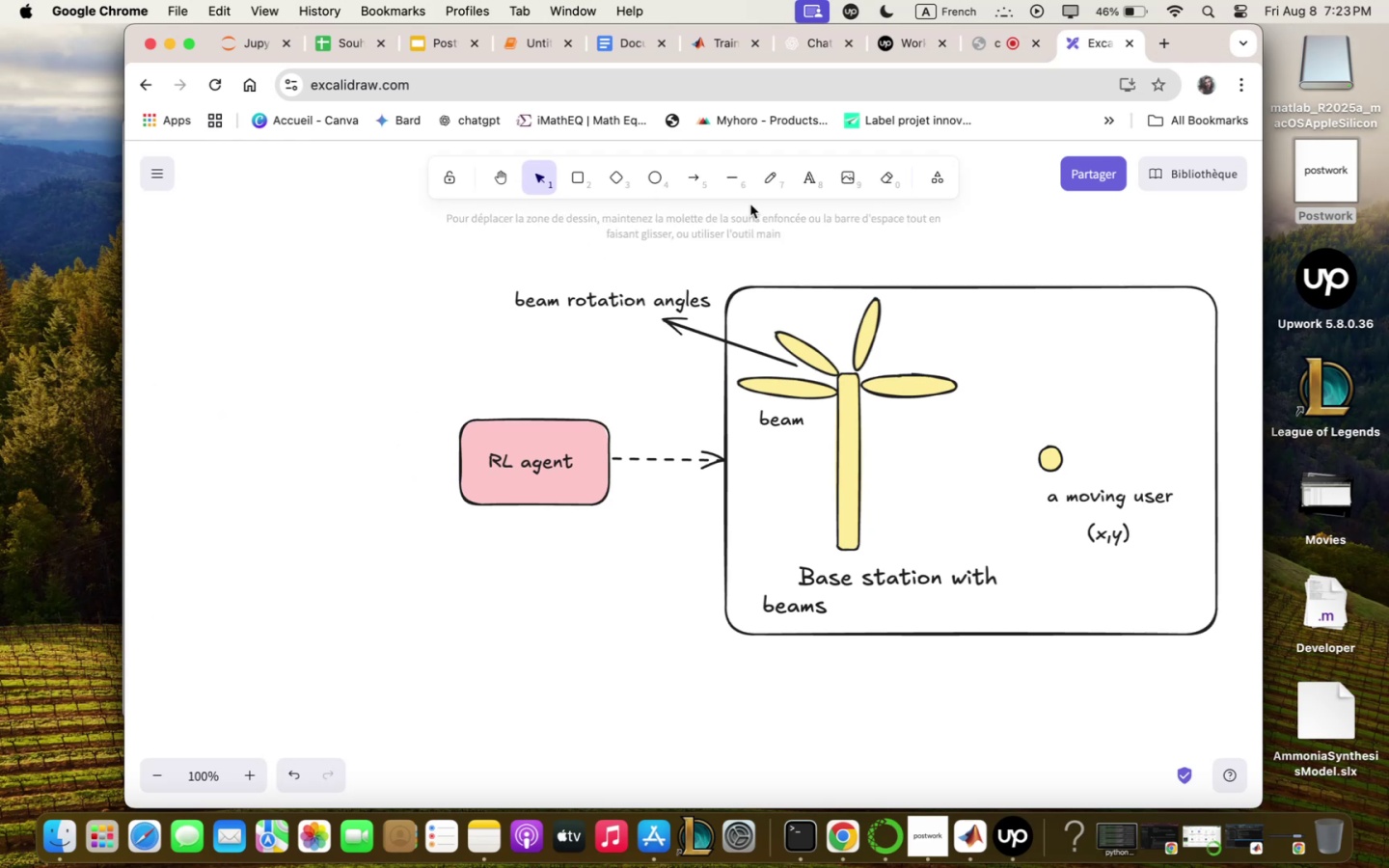 
left_click([691, 176])
 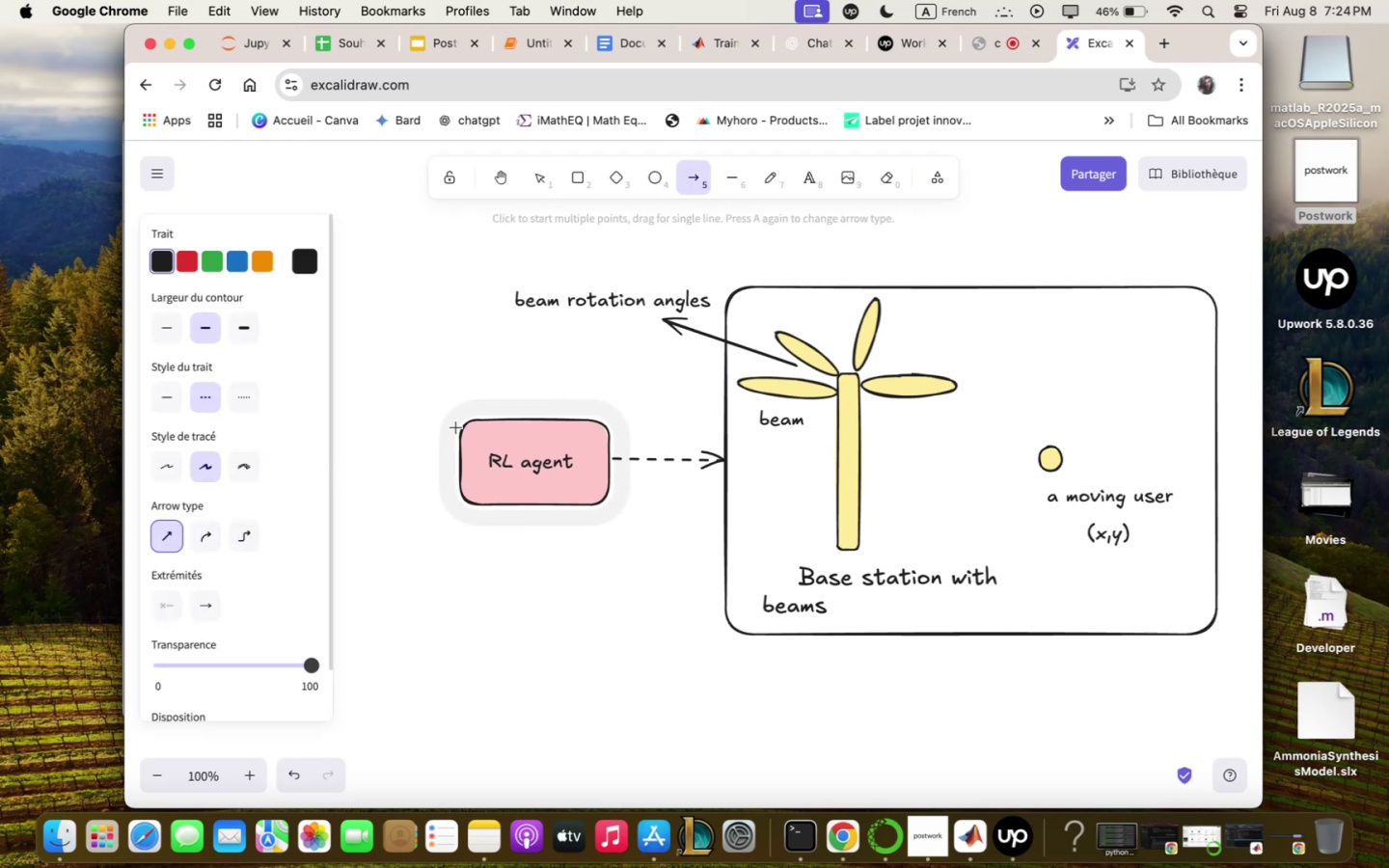 
left_click_drag(start_coordinate=[389, 470], to_coordinate=[453, 471])
 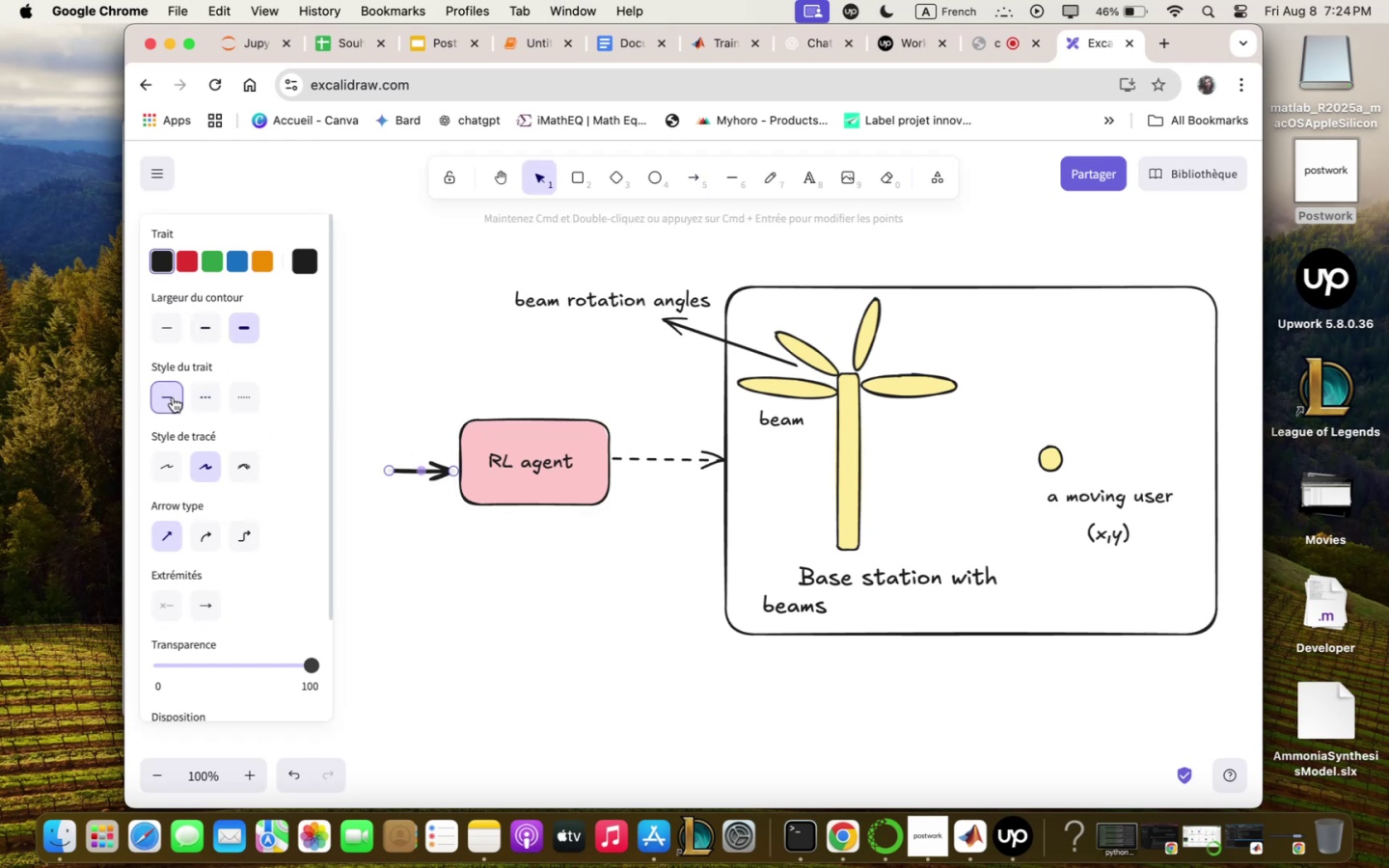 
left_click([433, 561])
 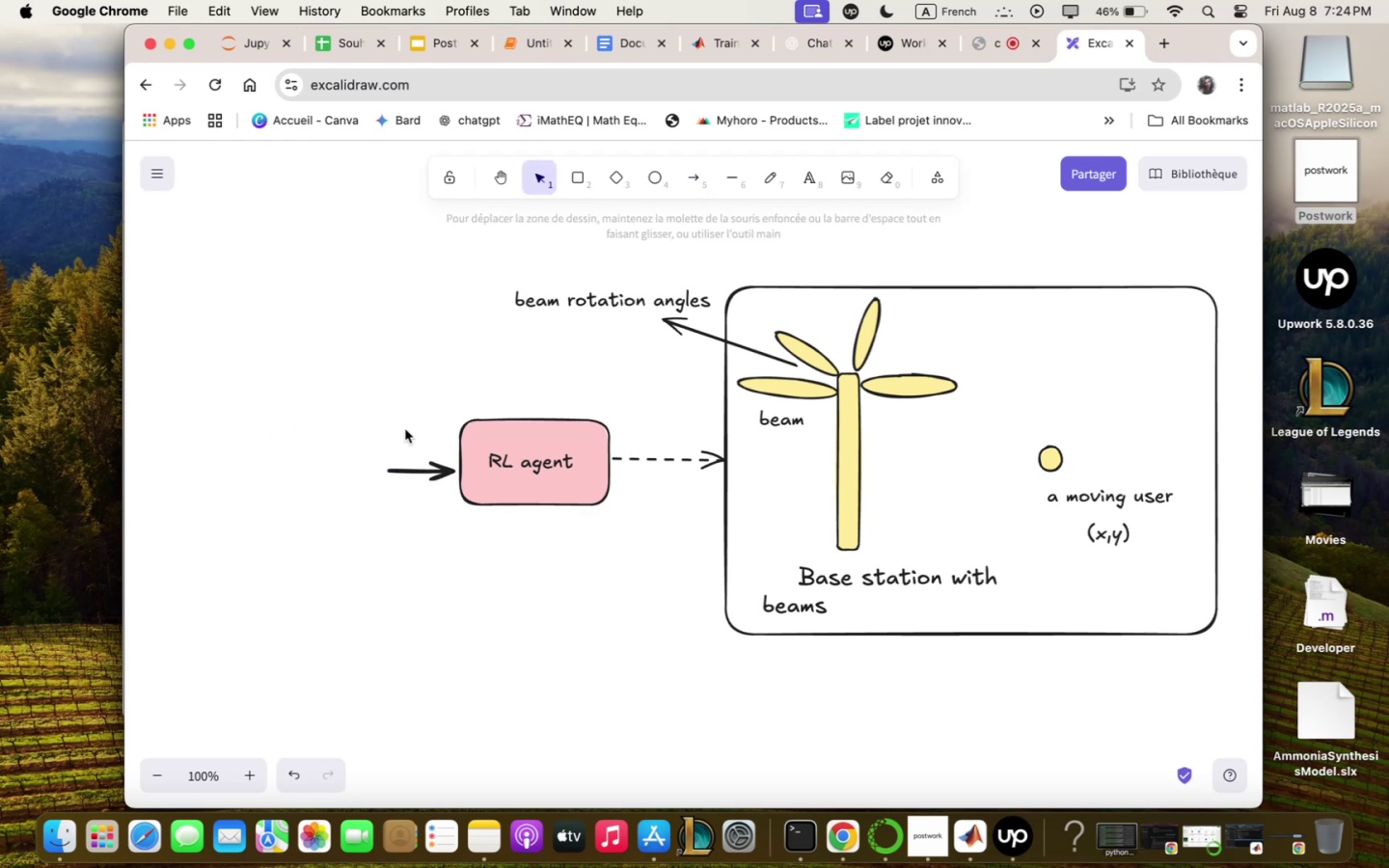 
wait(7.59)
 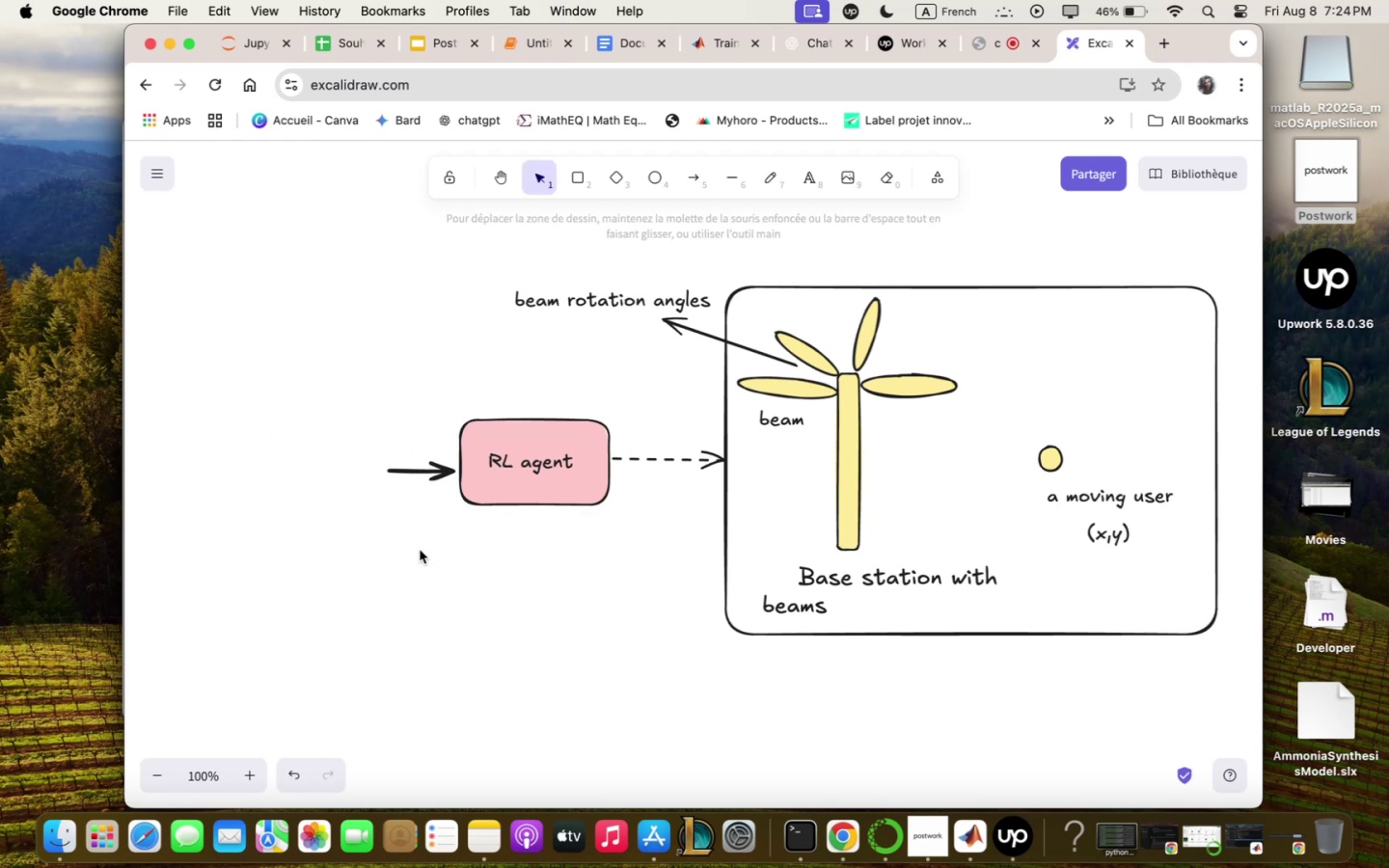 
left_click_drag(start_coordinate=[831, 653], to_coordinate=[831, 659])
 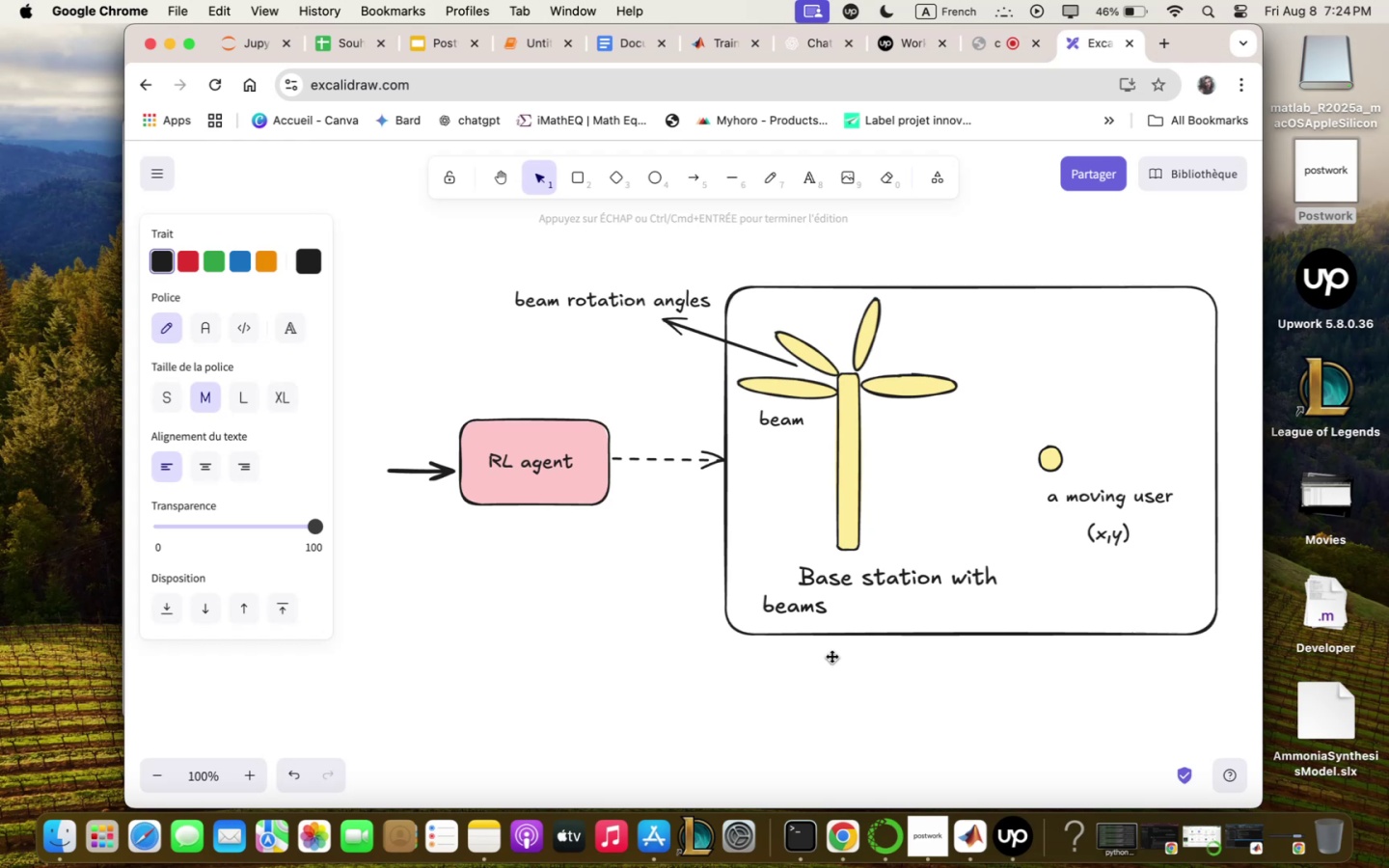 
wait(18.72)
 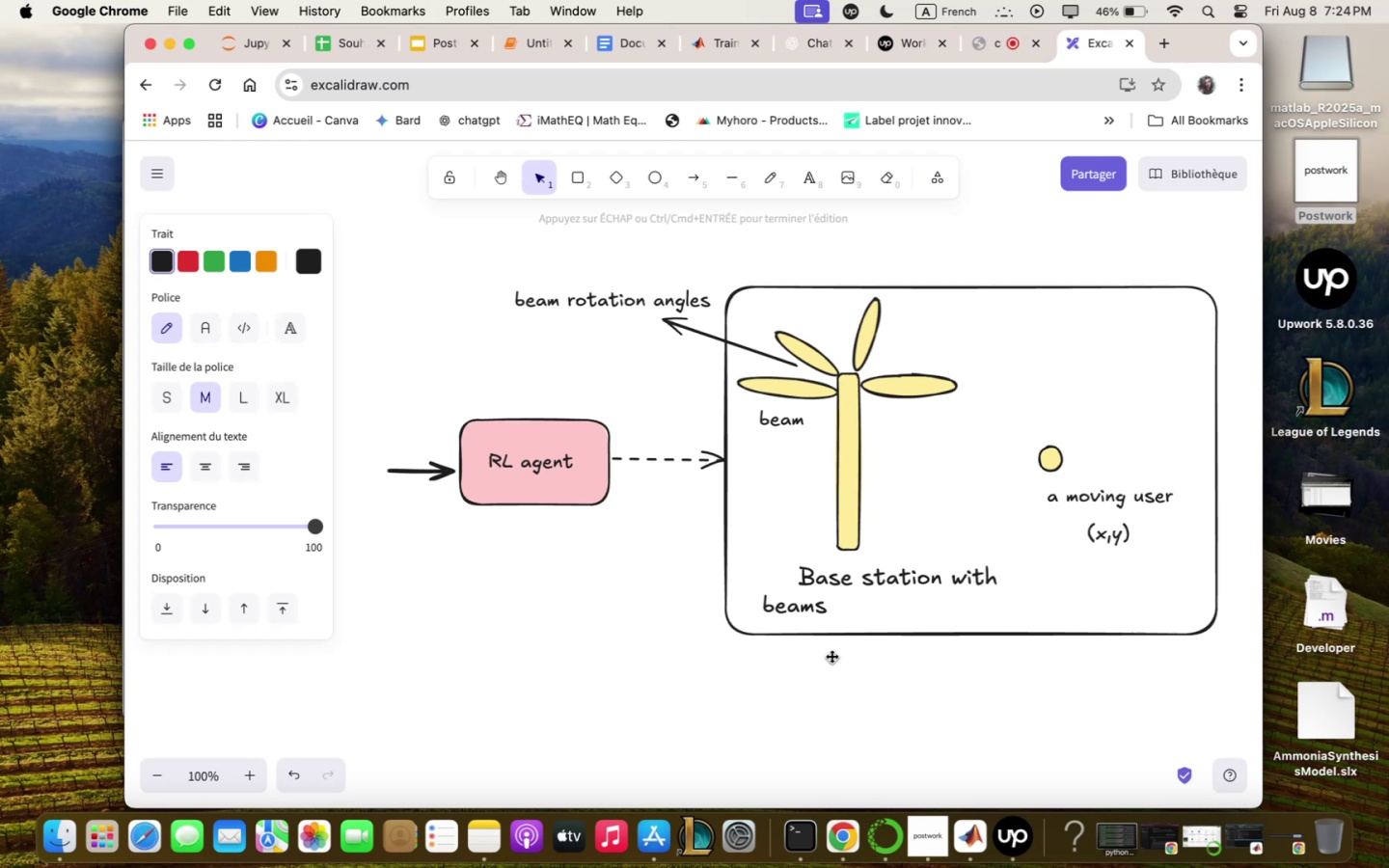 
left_click([567, 300])
 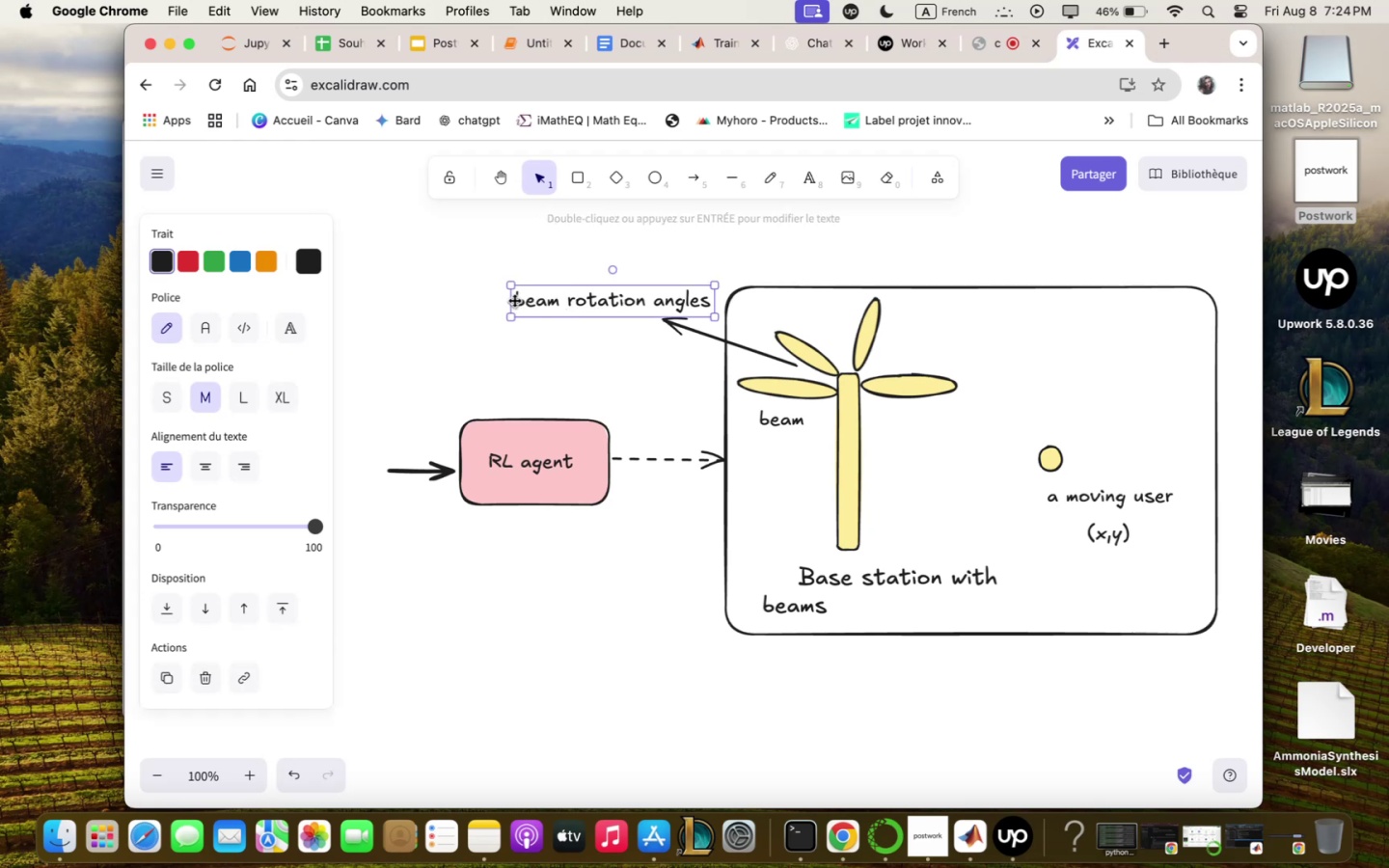 
double_click([514, 300])
 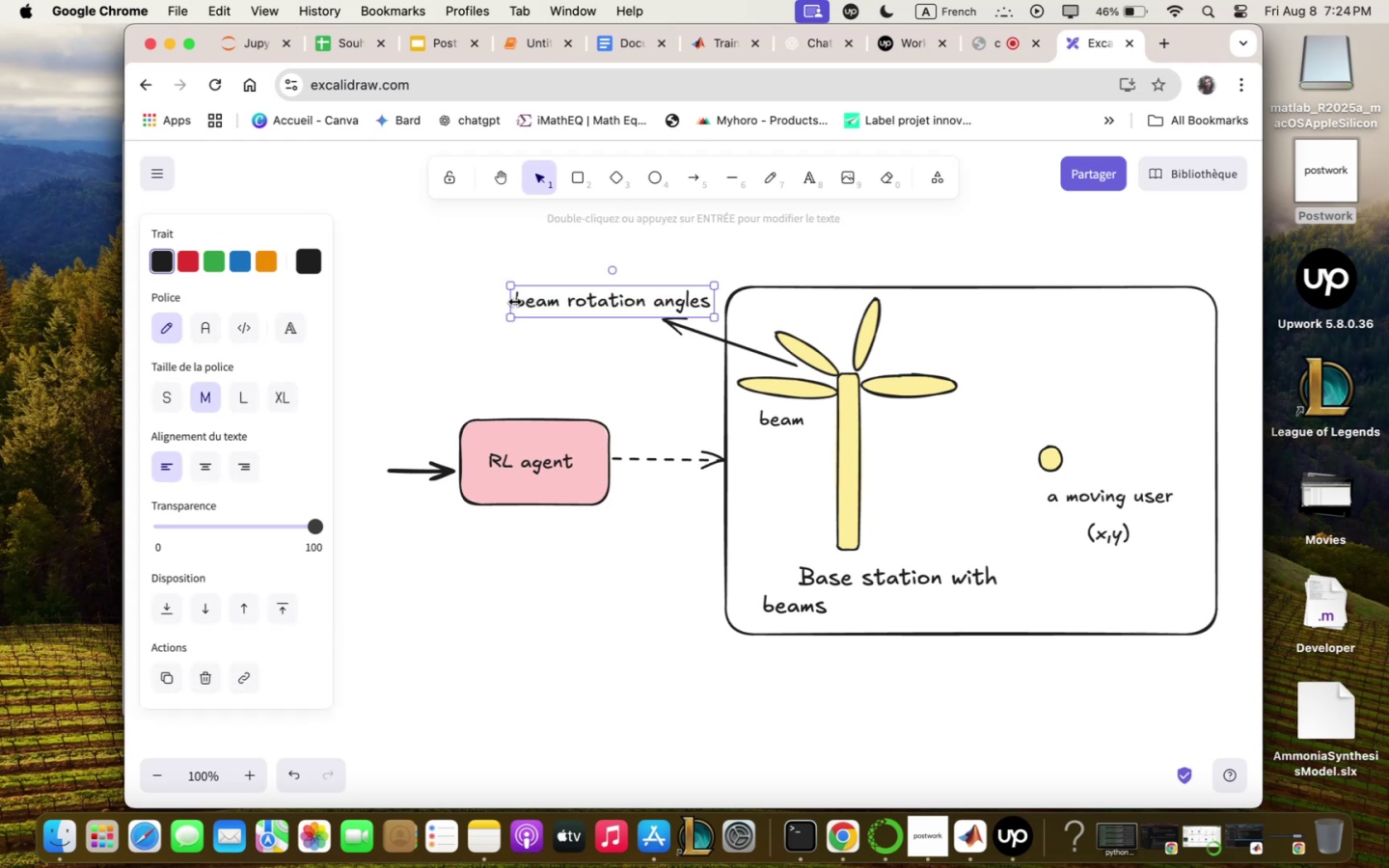 
left_click([515, 301])
 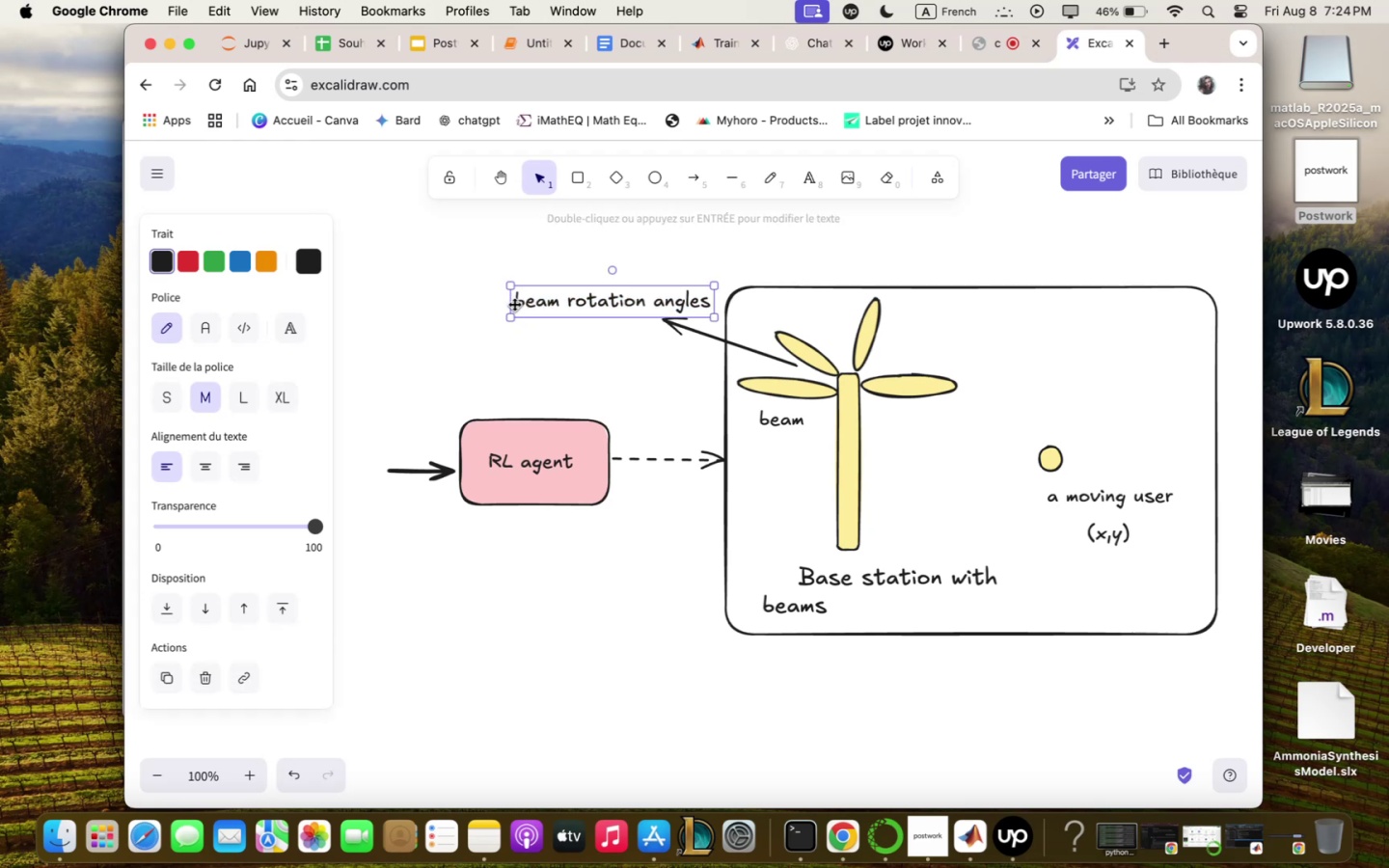 
double_click([514, 304])
 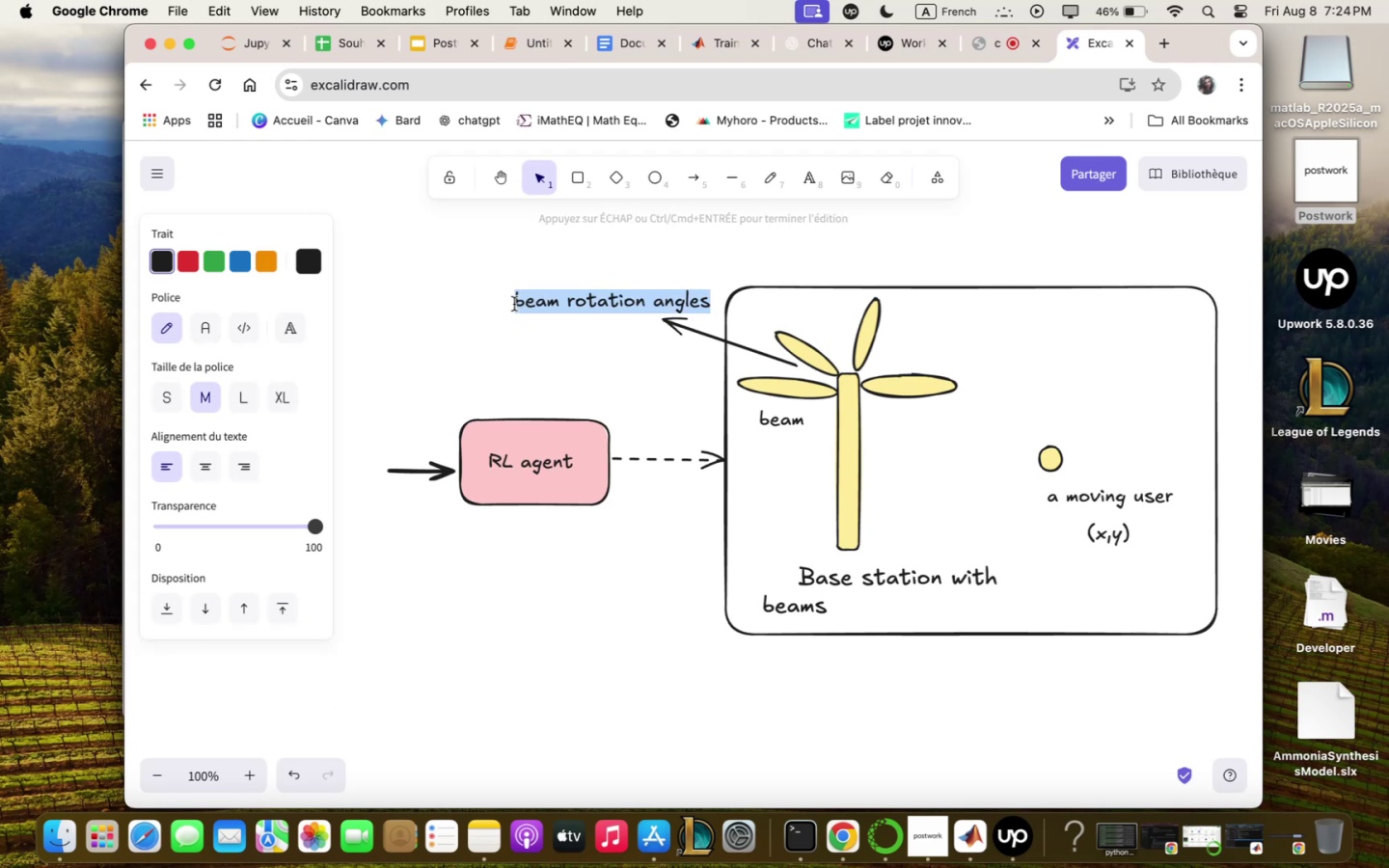 
left_click([514, 304])
 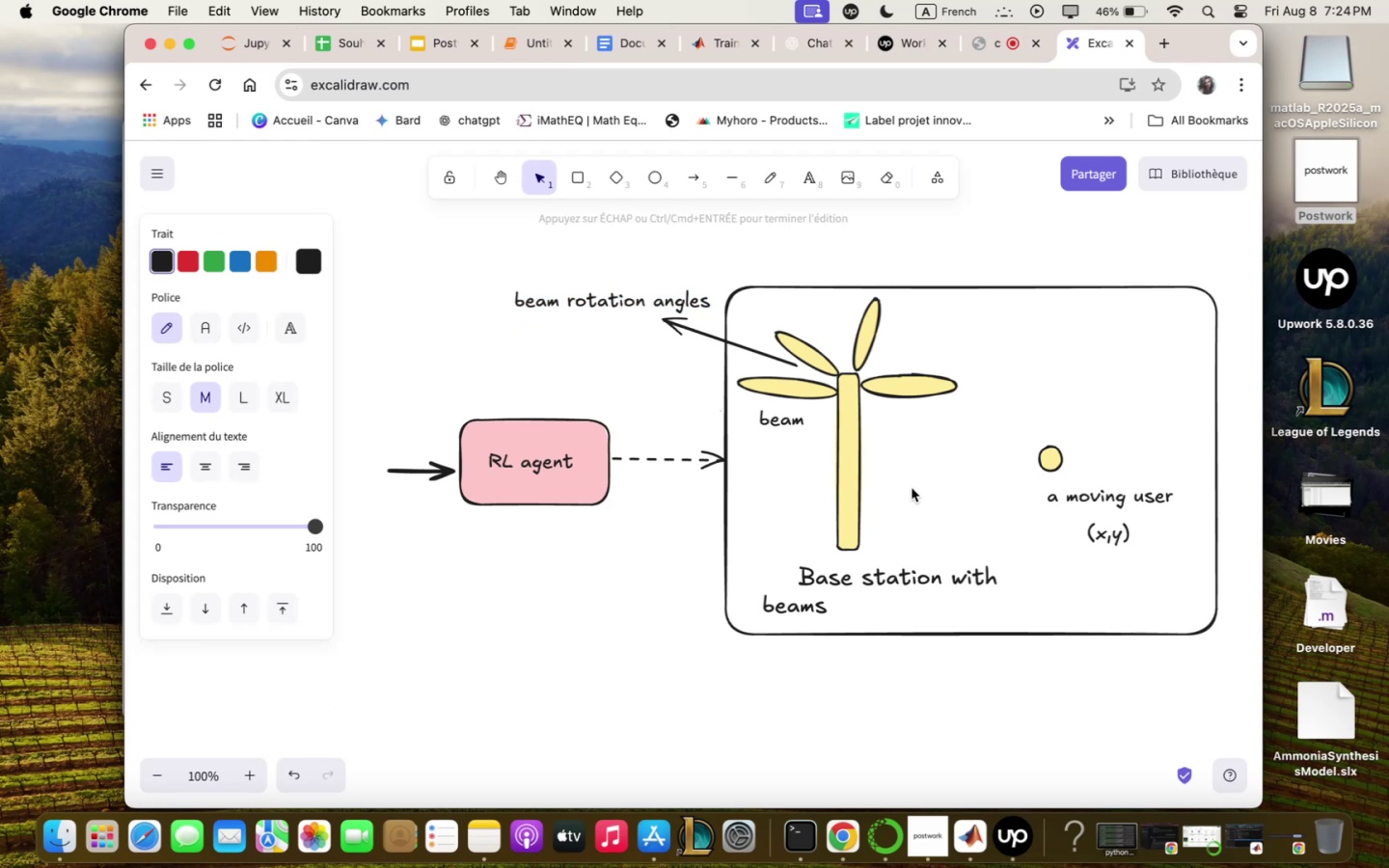 
type(different )
 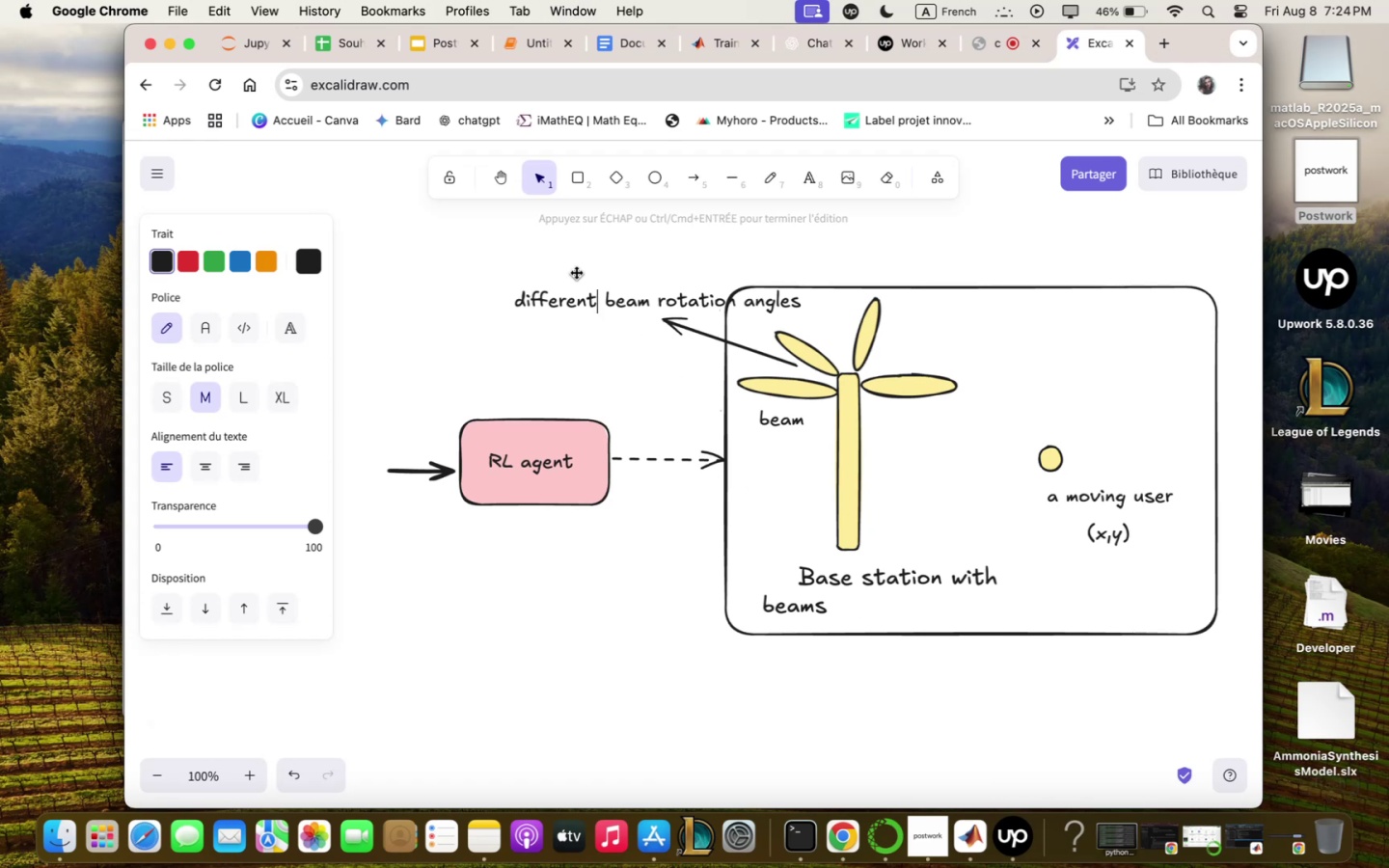 
left_click([581, 290])
 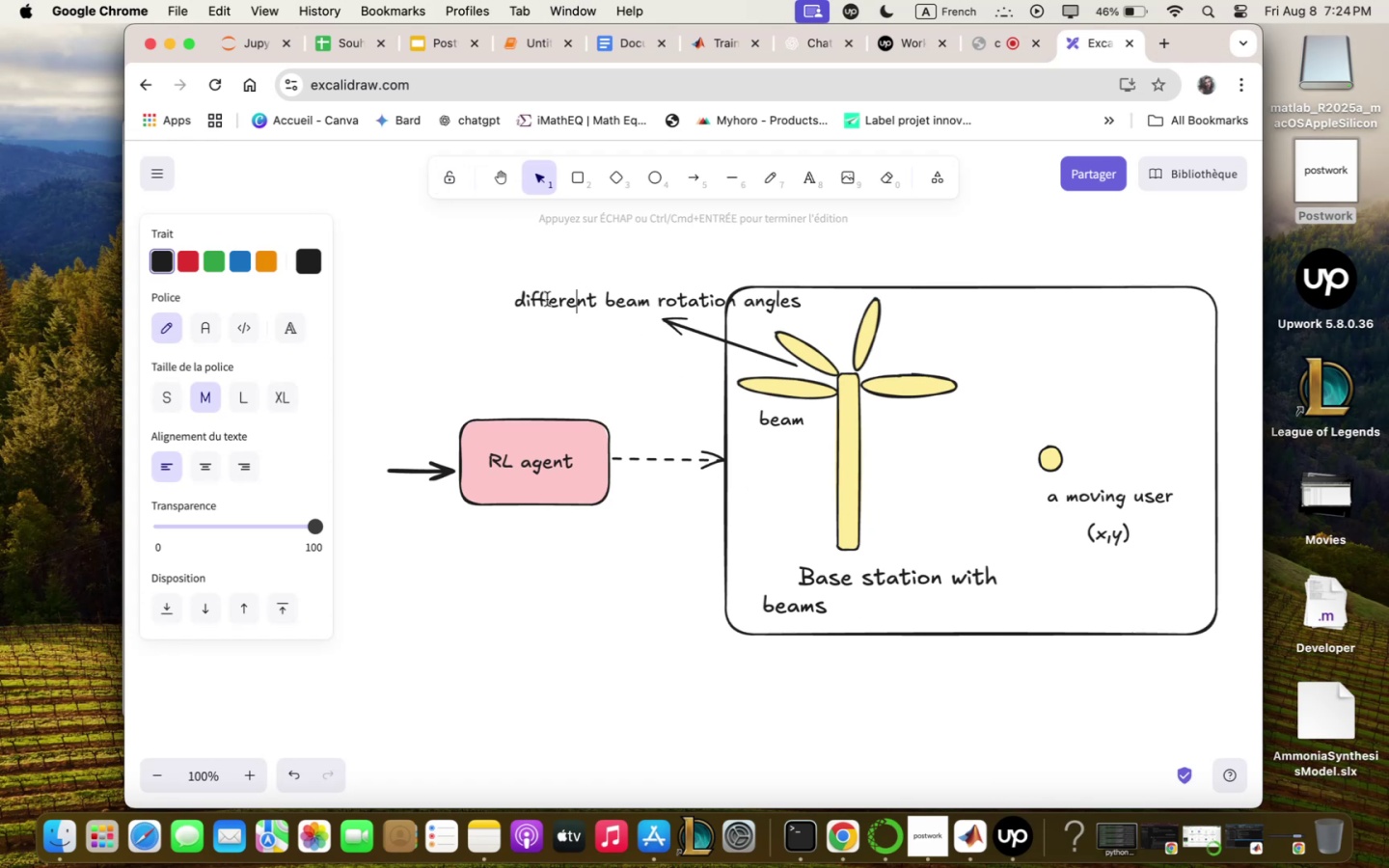 
left_click([541, 301])
 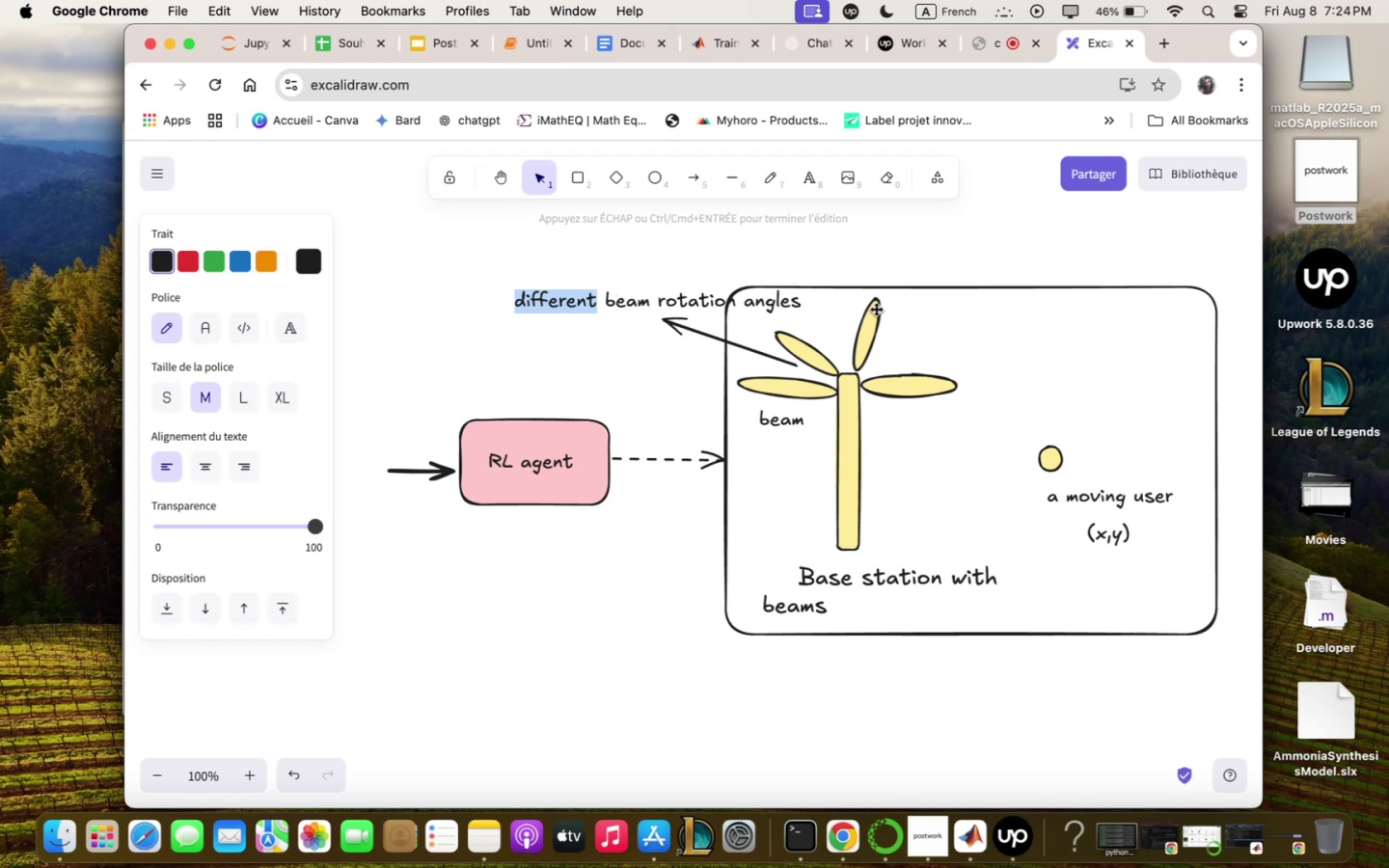 
left_click([953, 370])
 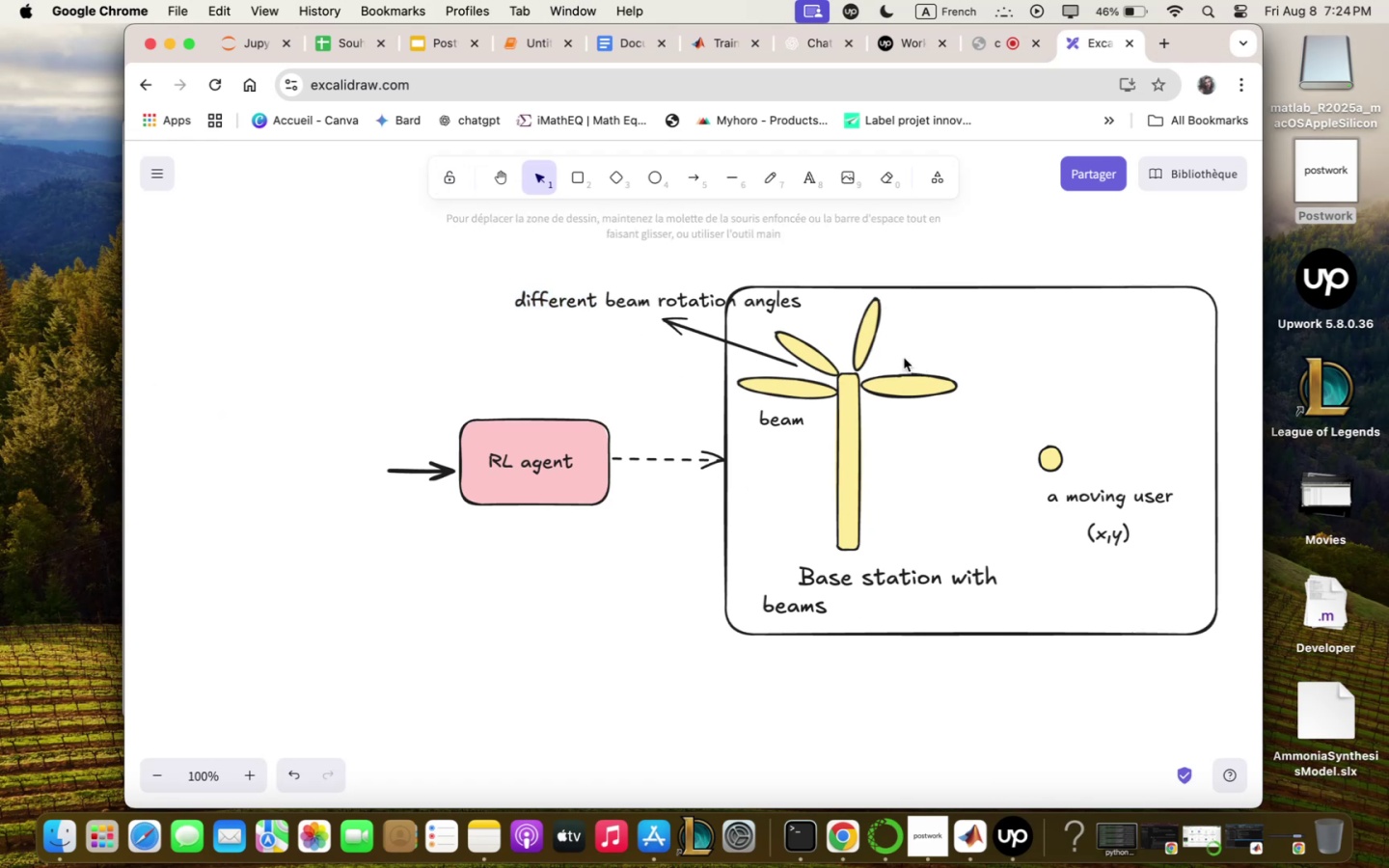 
left_click([867, 354])
 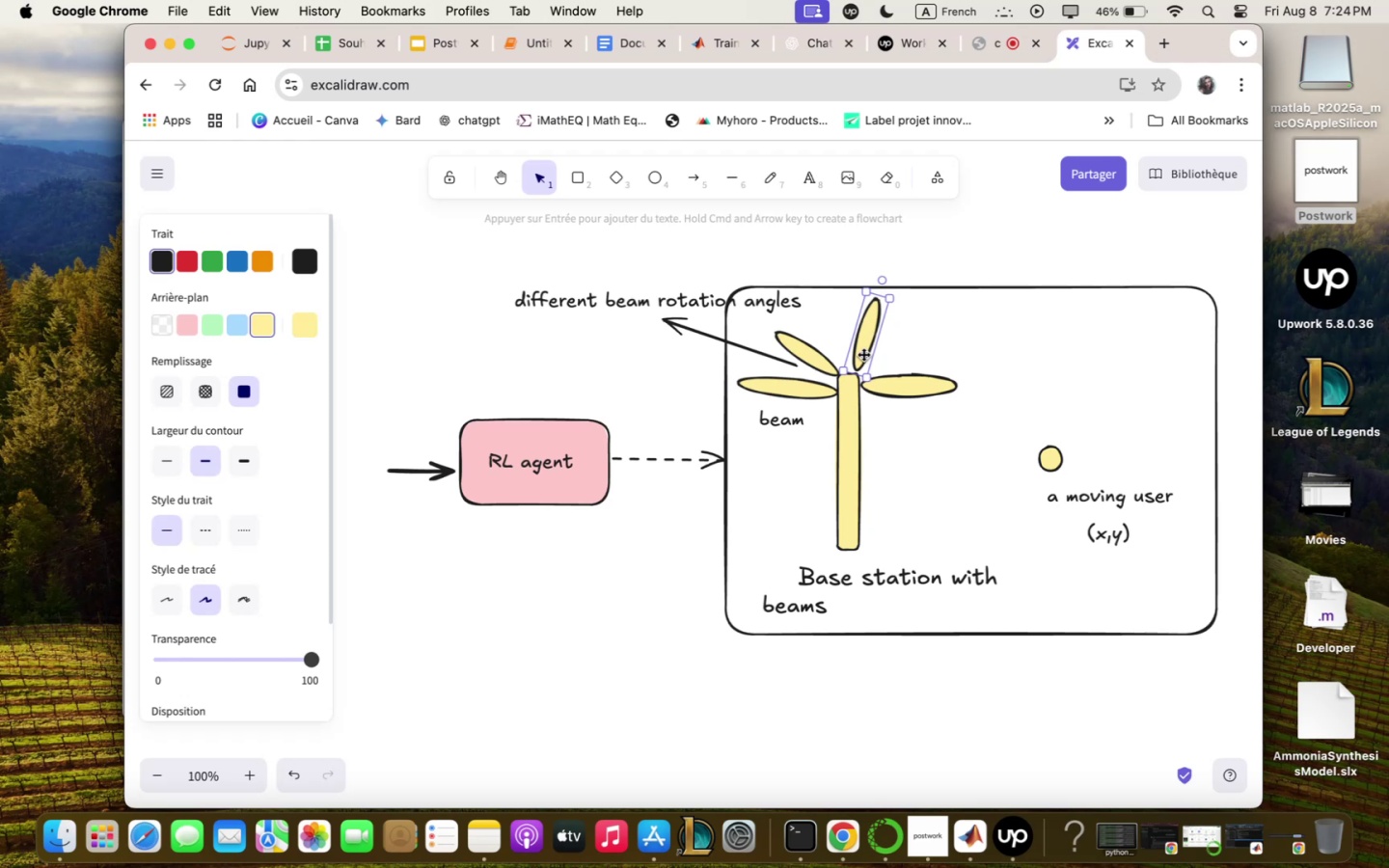 
left_click_drag(start_coordinate=[861, 355], to_coordinate=[863, 360])
 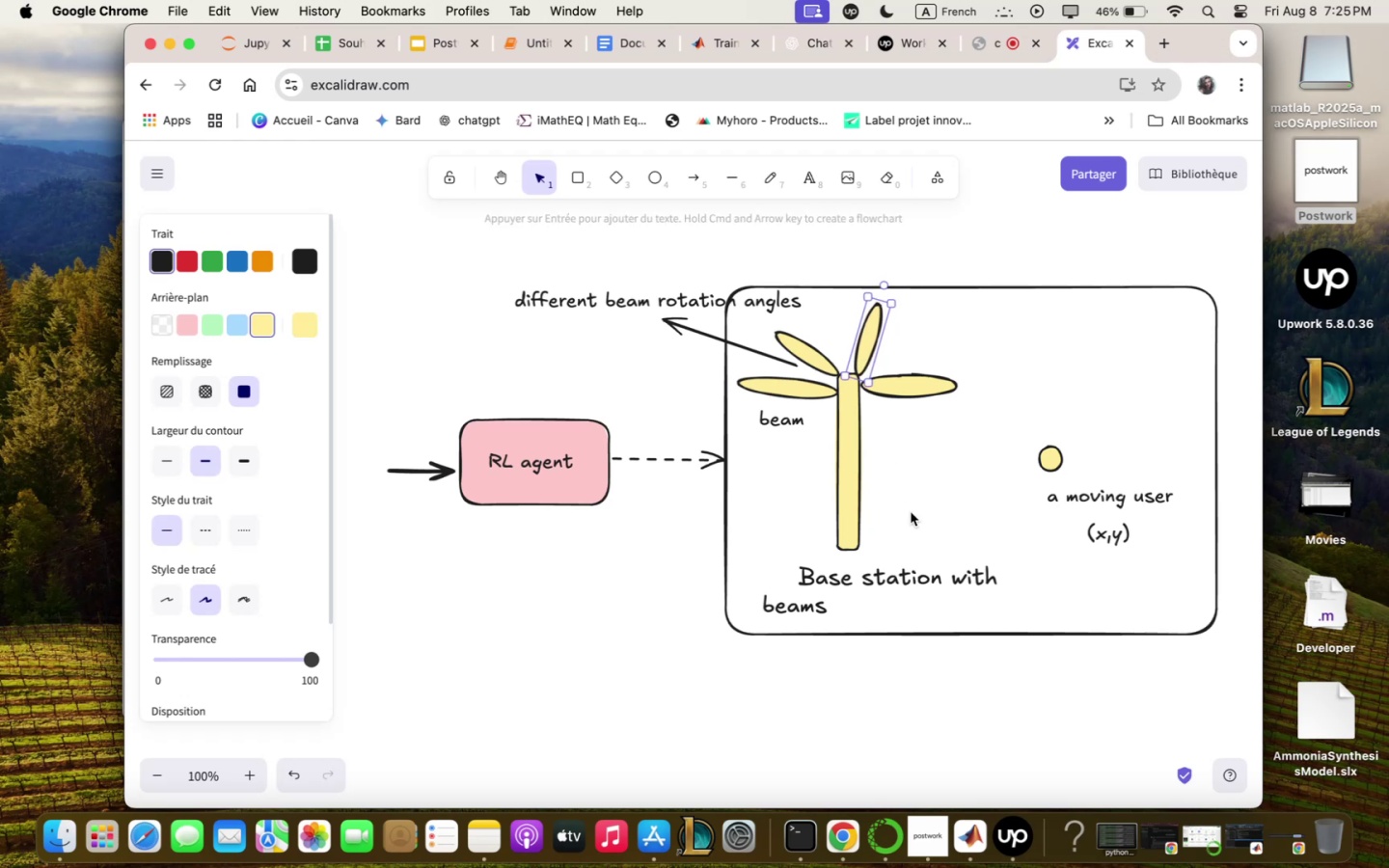 
left_click([912, 518])
 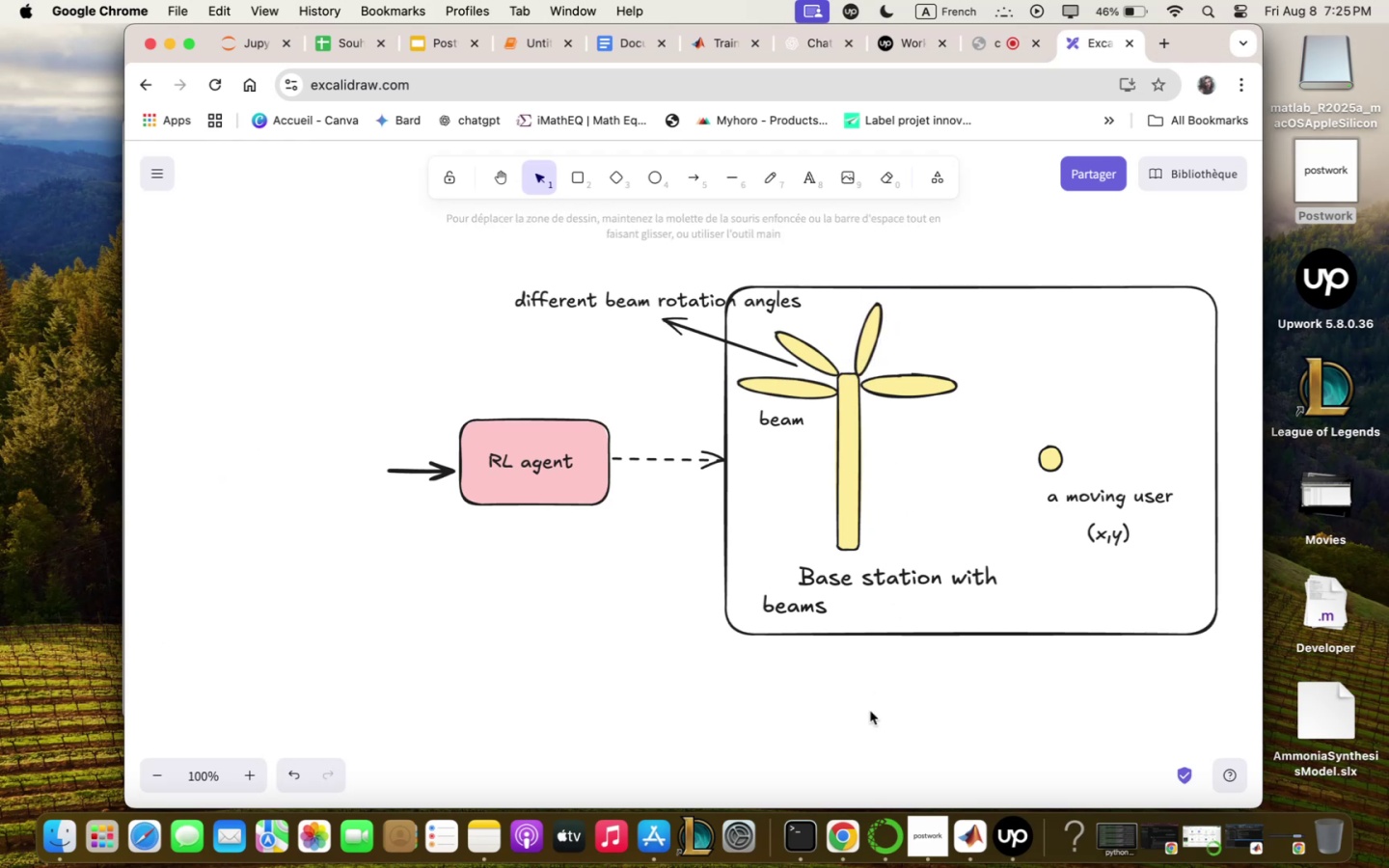 
double_click([830, 663])
 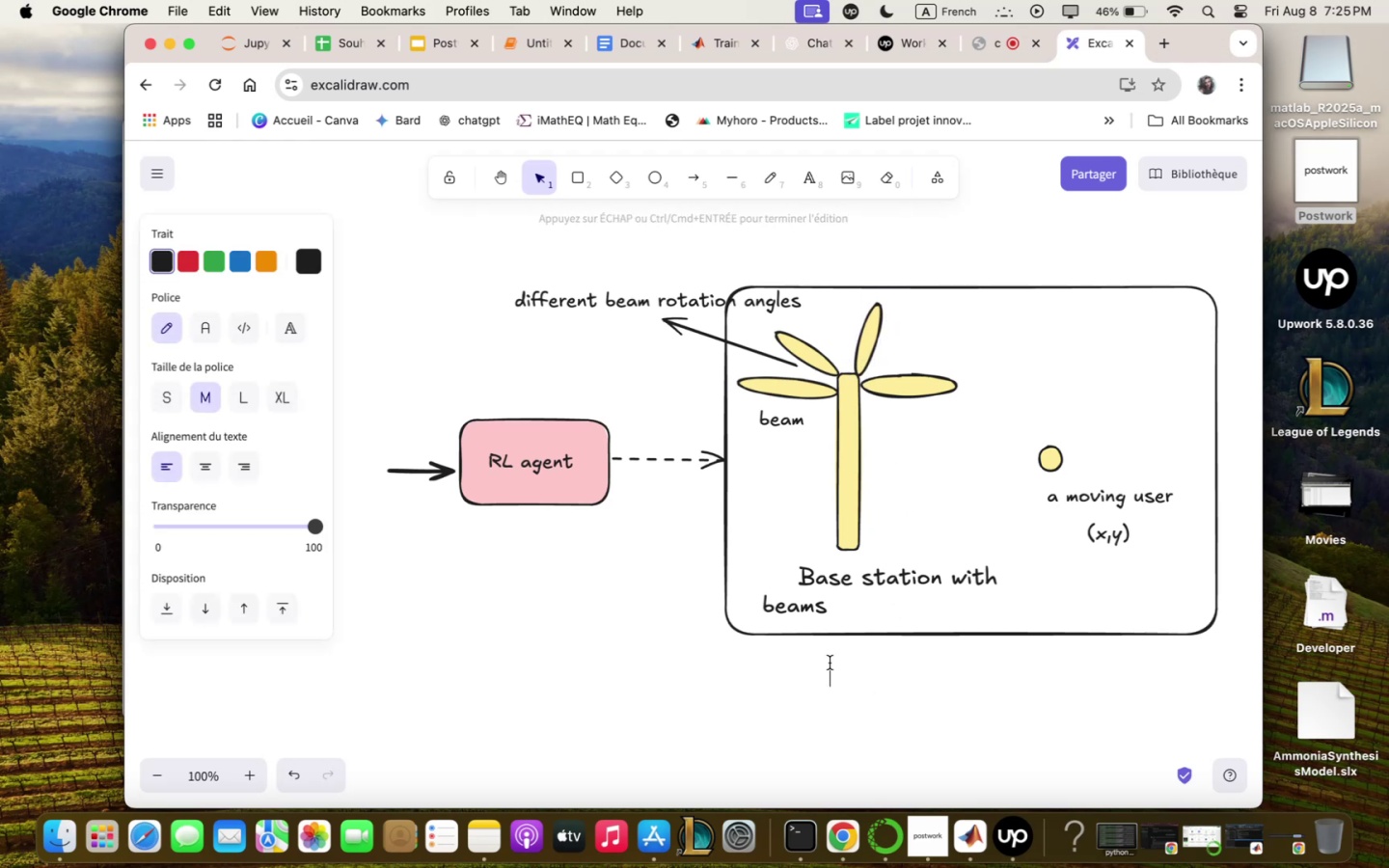 
type(Goql . )
 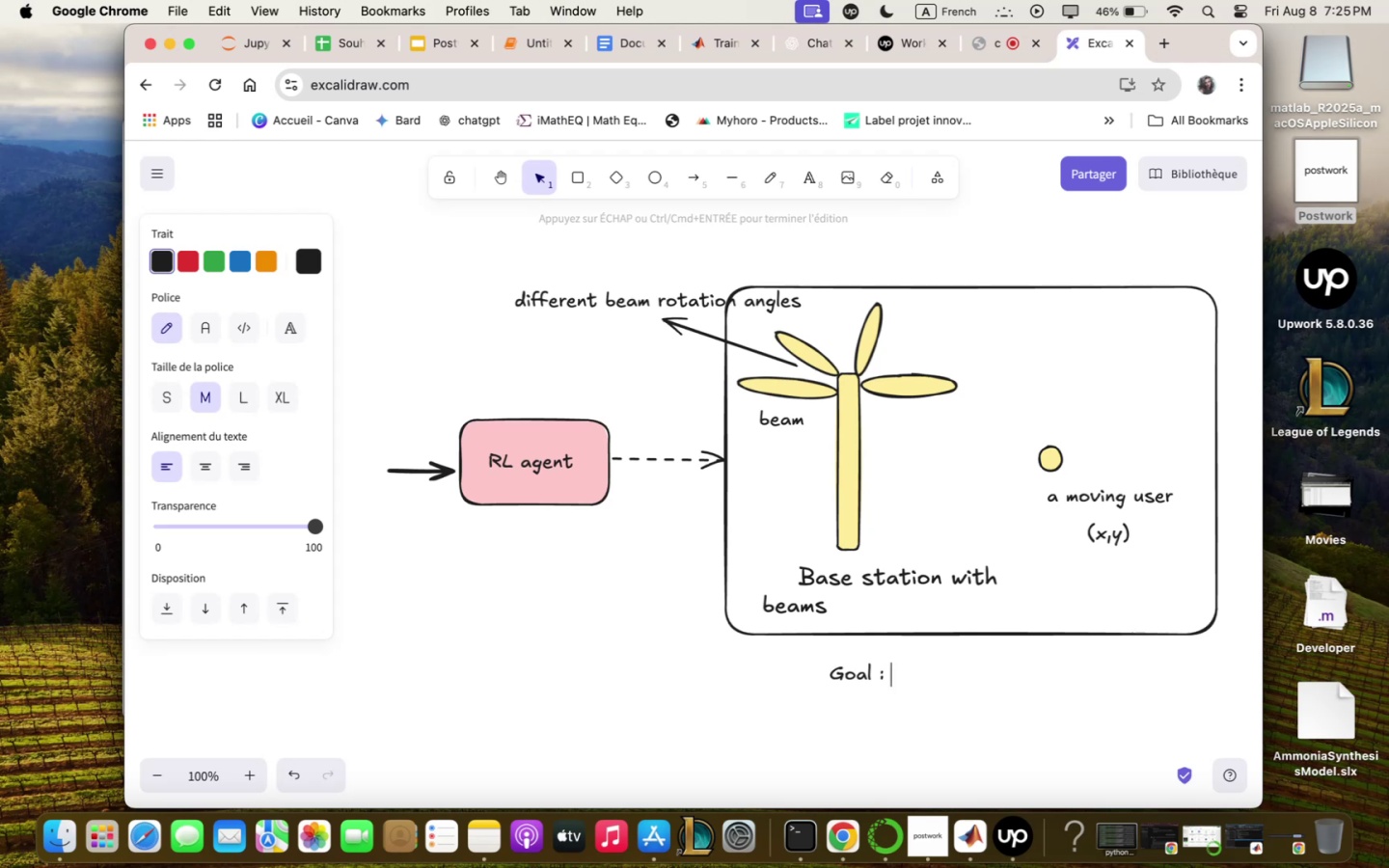 
wait(7.45)
 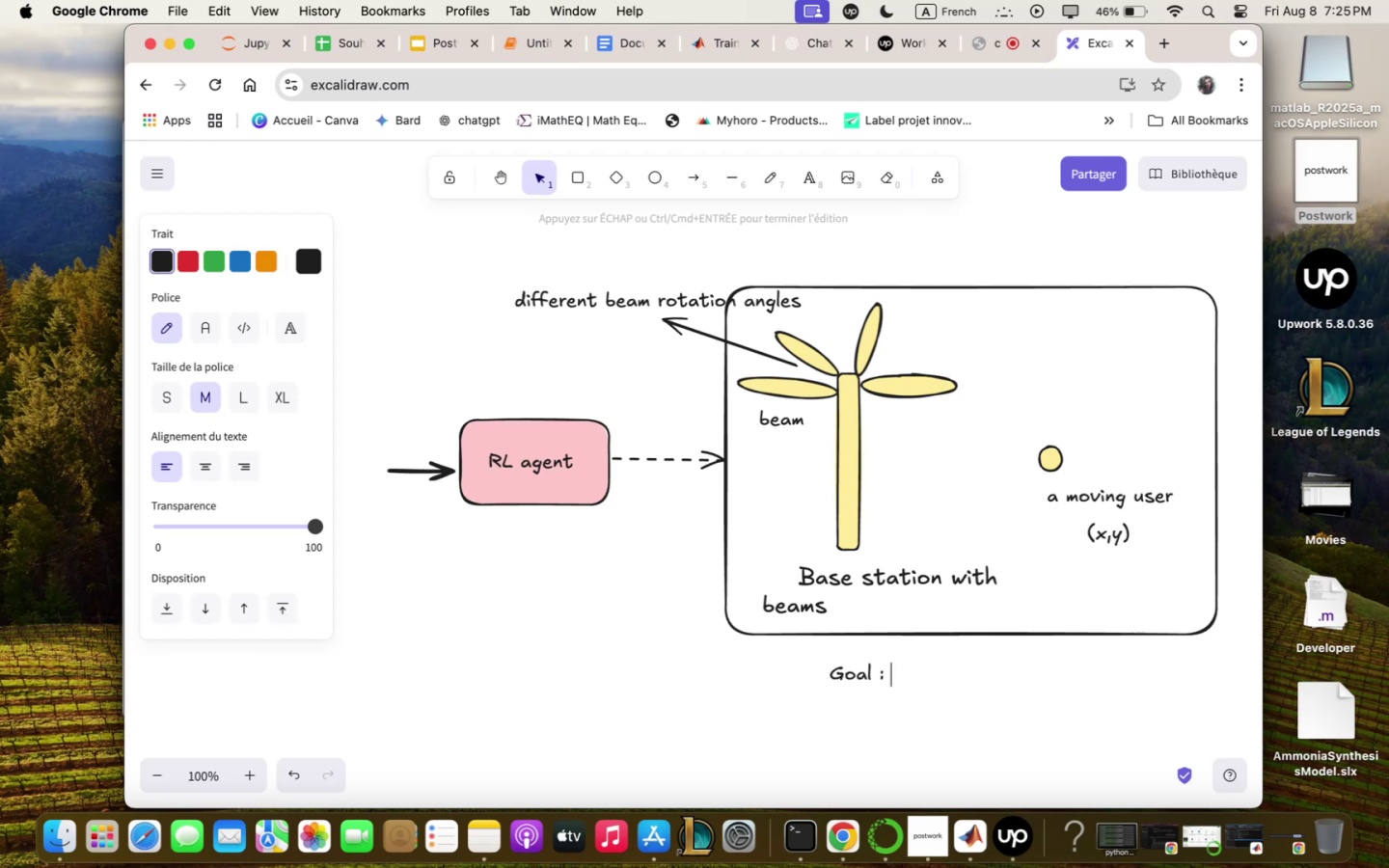 
key(Backspace)
key(Backspace)
key(Backspace)
key(Backspace)
key(Backspace)
key(Backspace)
key(Backspace)
type(Zwe)
key(Backspace)
key(Backspace)
type(e dot)
key(Backspace)
type(nt knoz z)
 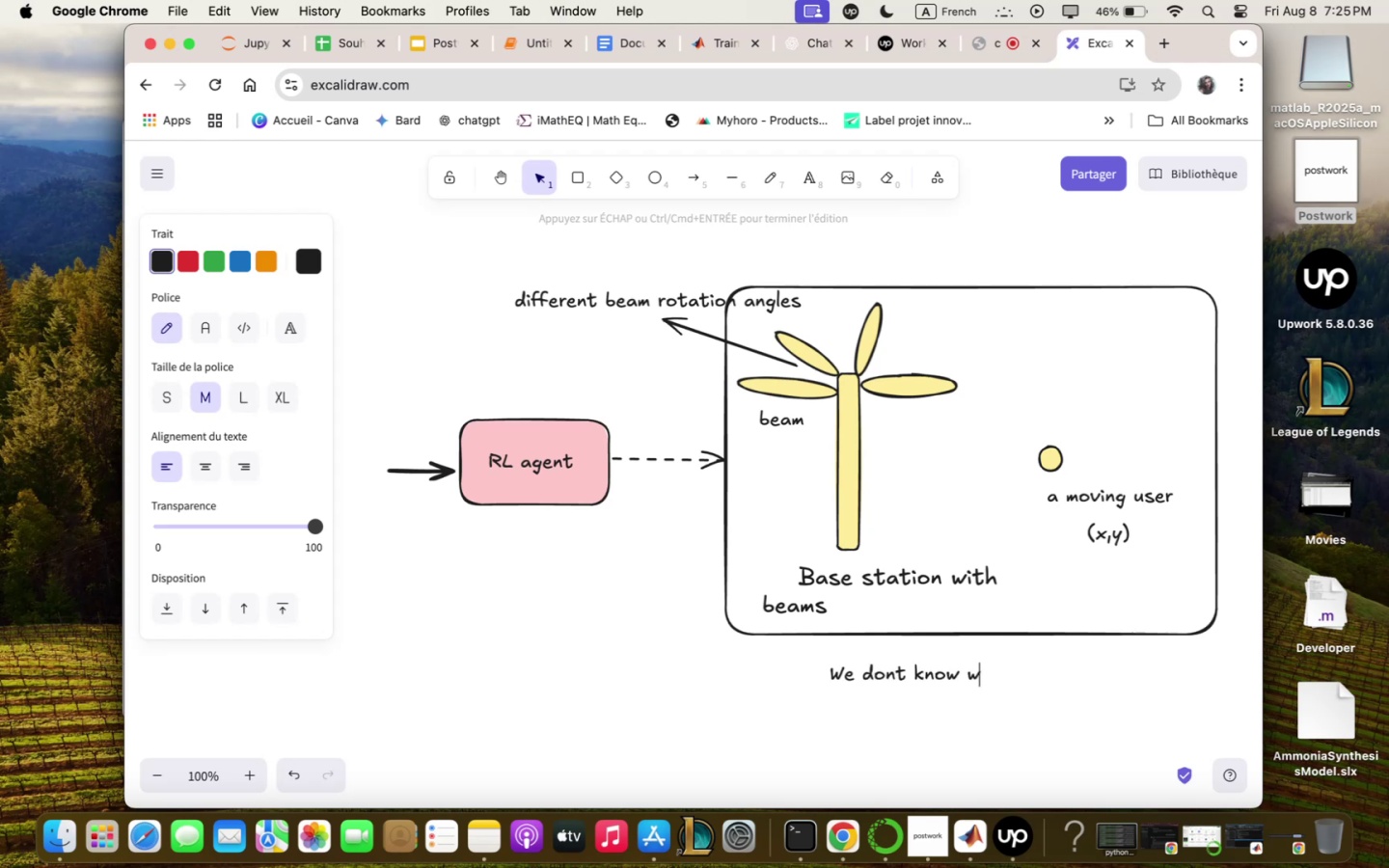 
wait(9.67)
 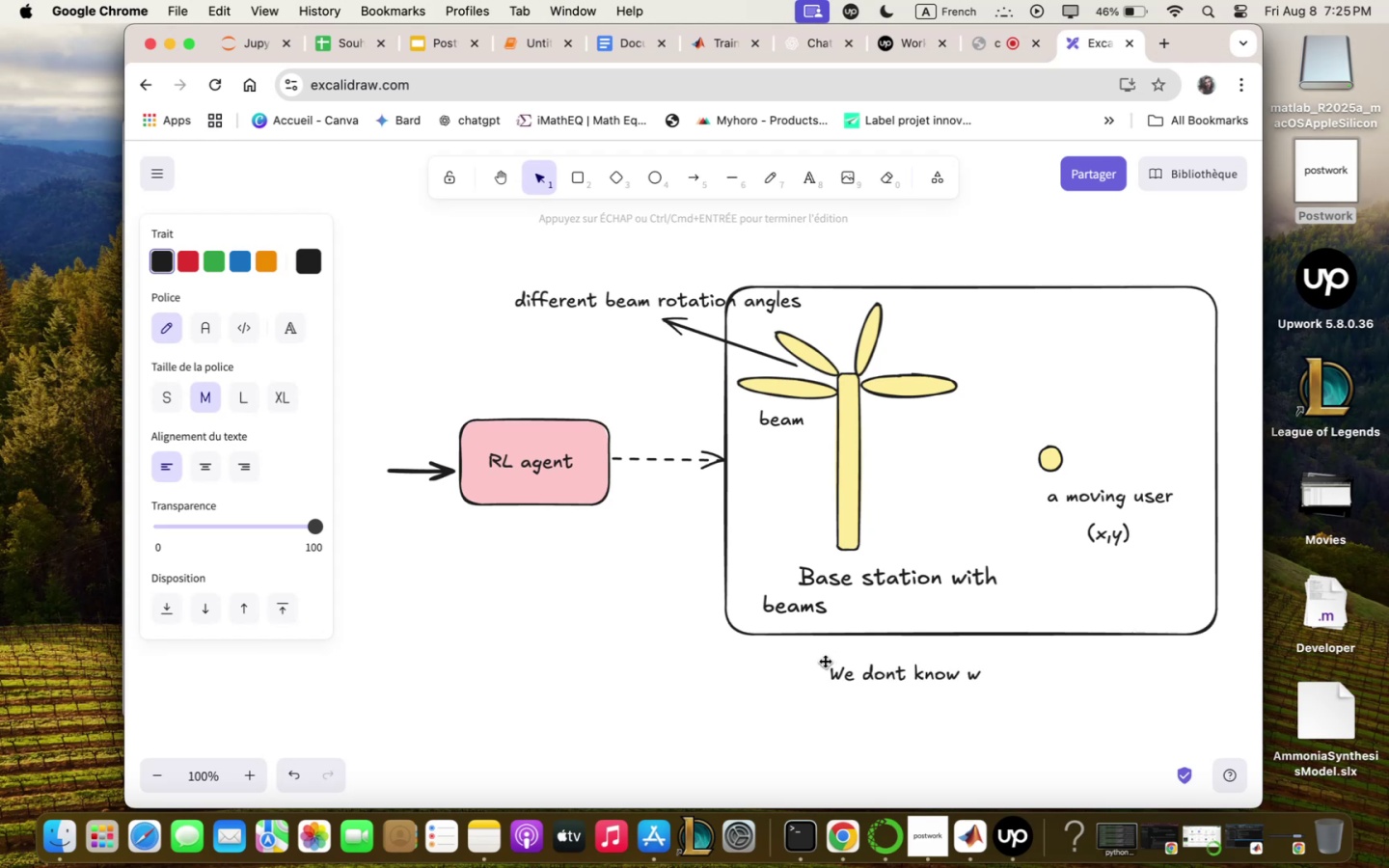 
type(hich beq; is best )
 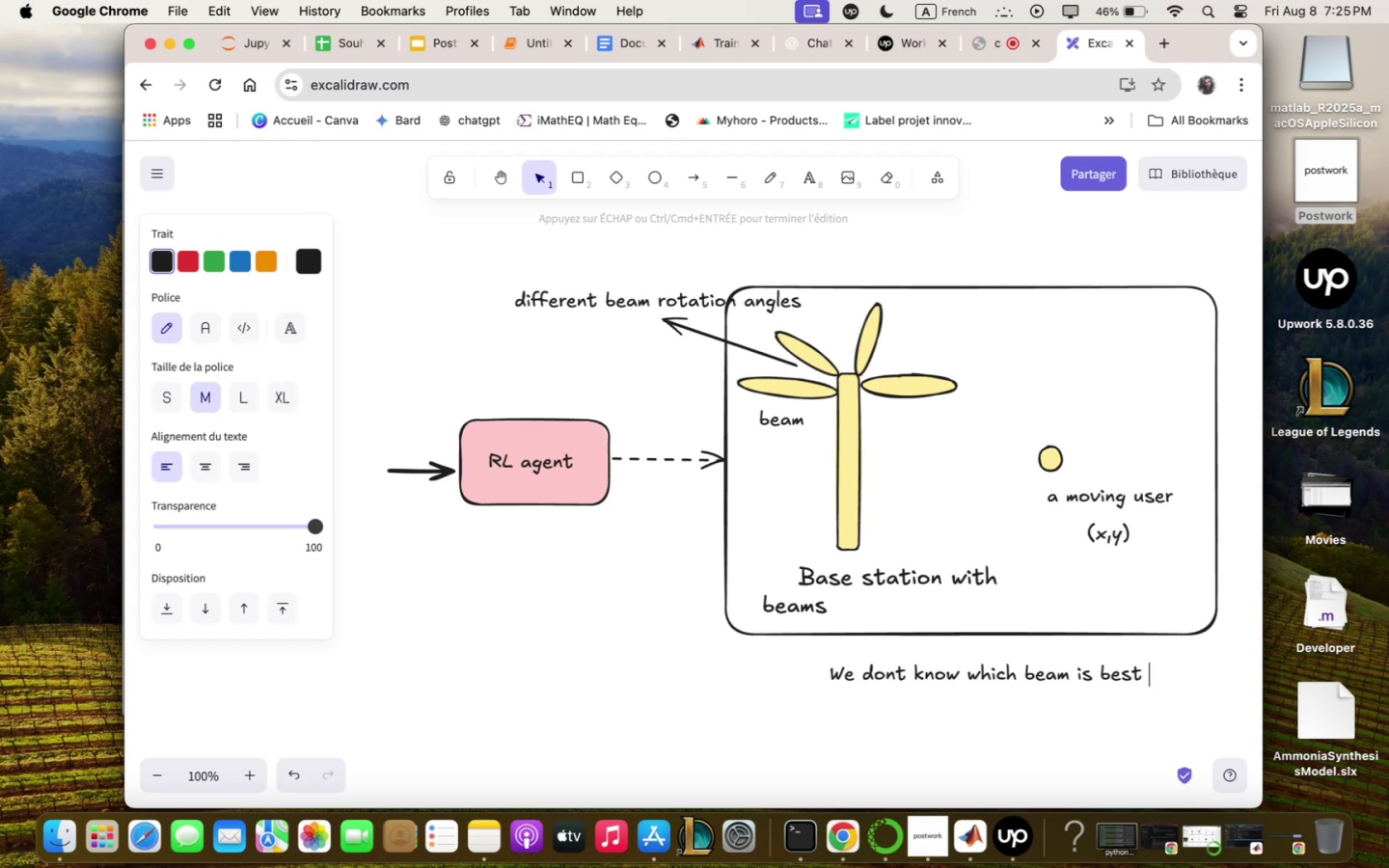 
type(m ze zqnt the s)
key(Backspace)
key(Backspace)
key(Backspace)
key(Backspace)
key(Backspace)
 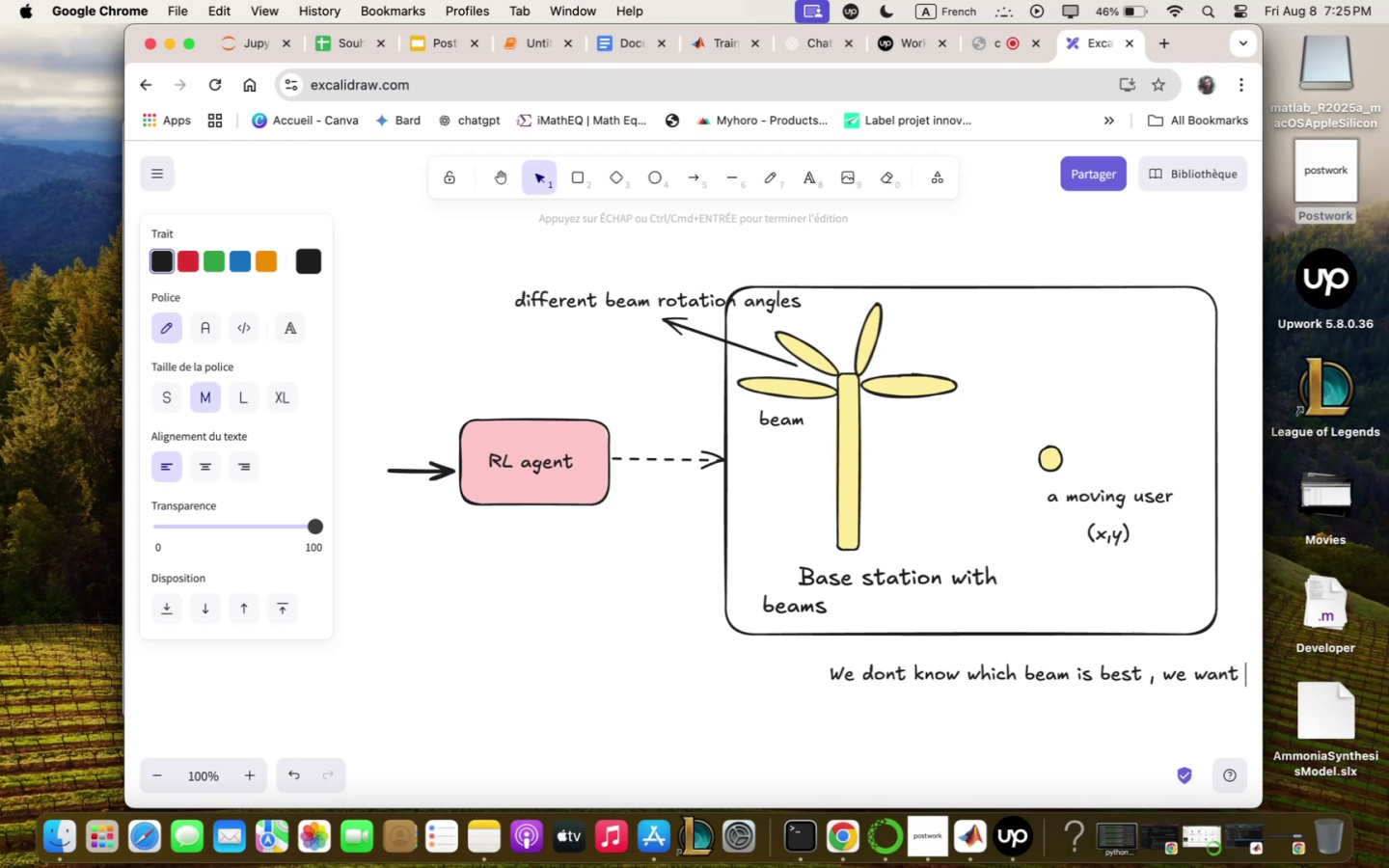 
key(Enter)
 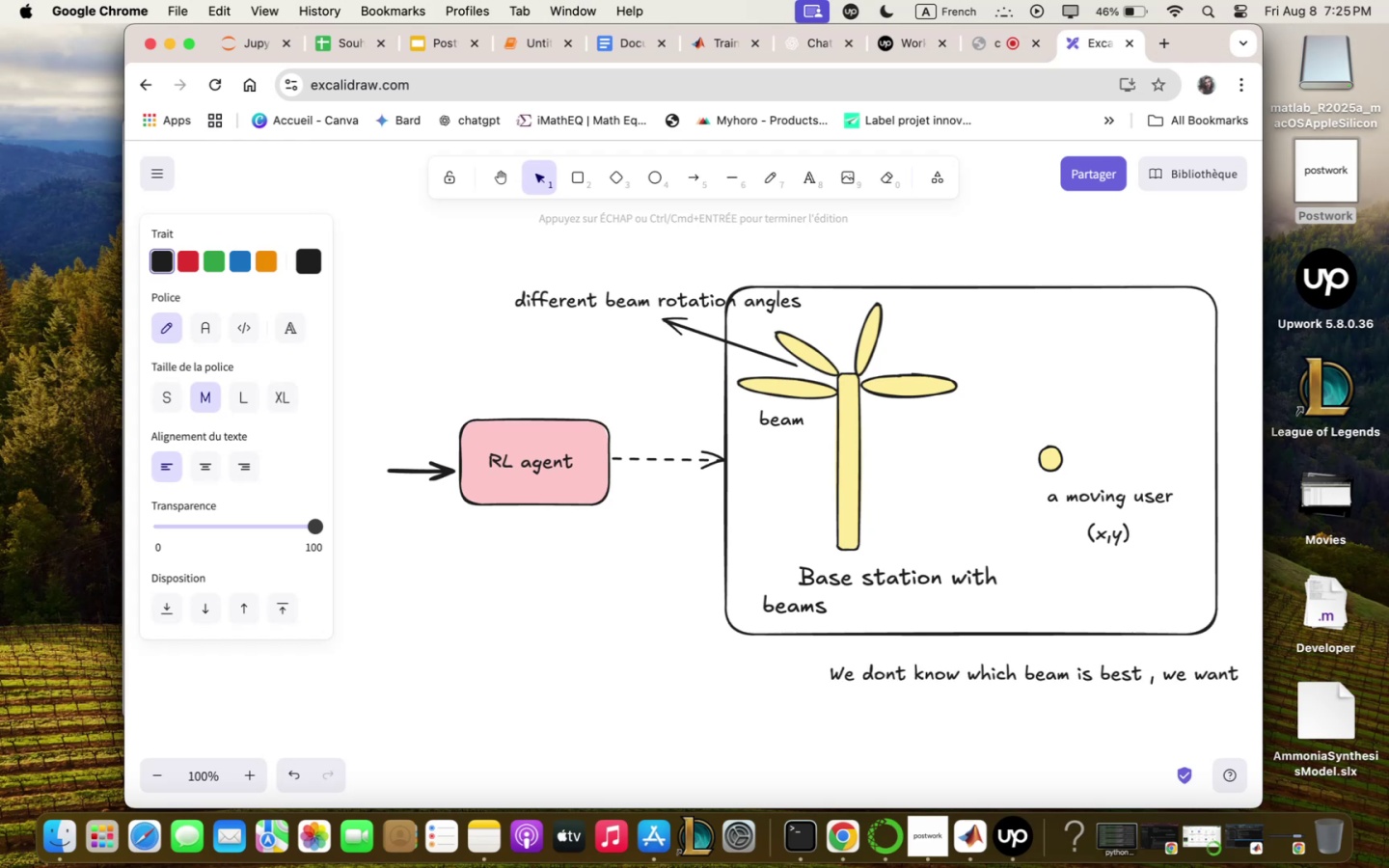 
type(the )
 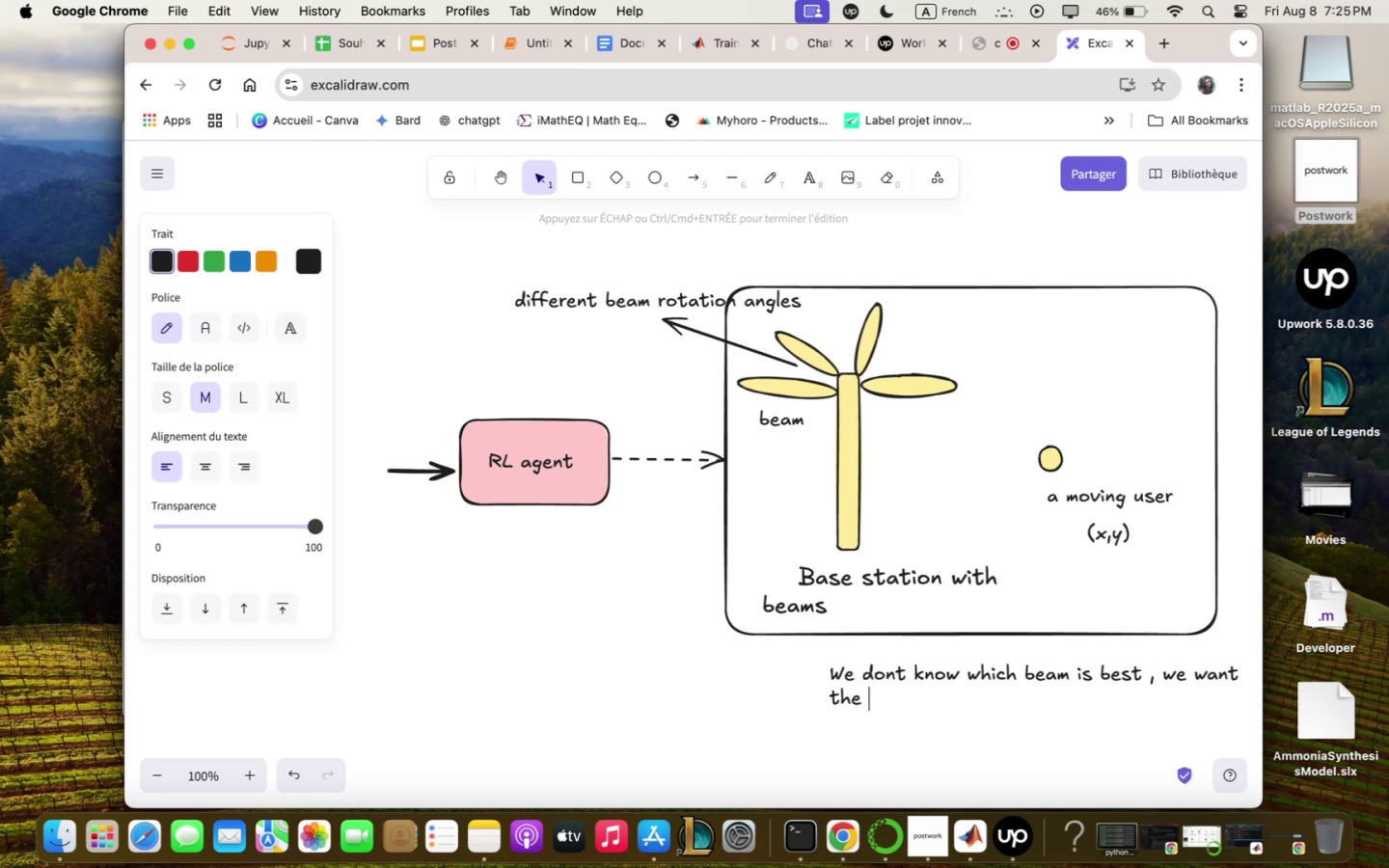 
type(syste; to quto;qticqlly select5)
key(Backspace)
type(s the br)
key(Backspace)
key(Backspace)
type(beq; z)
key(Backspace)
key(Backspace)
 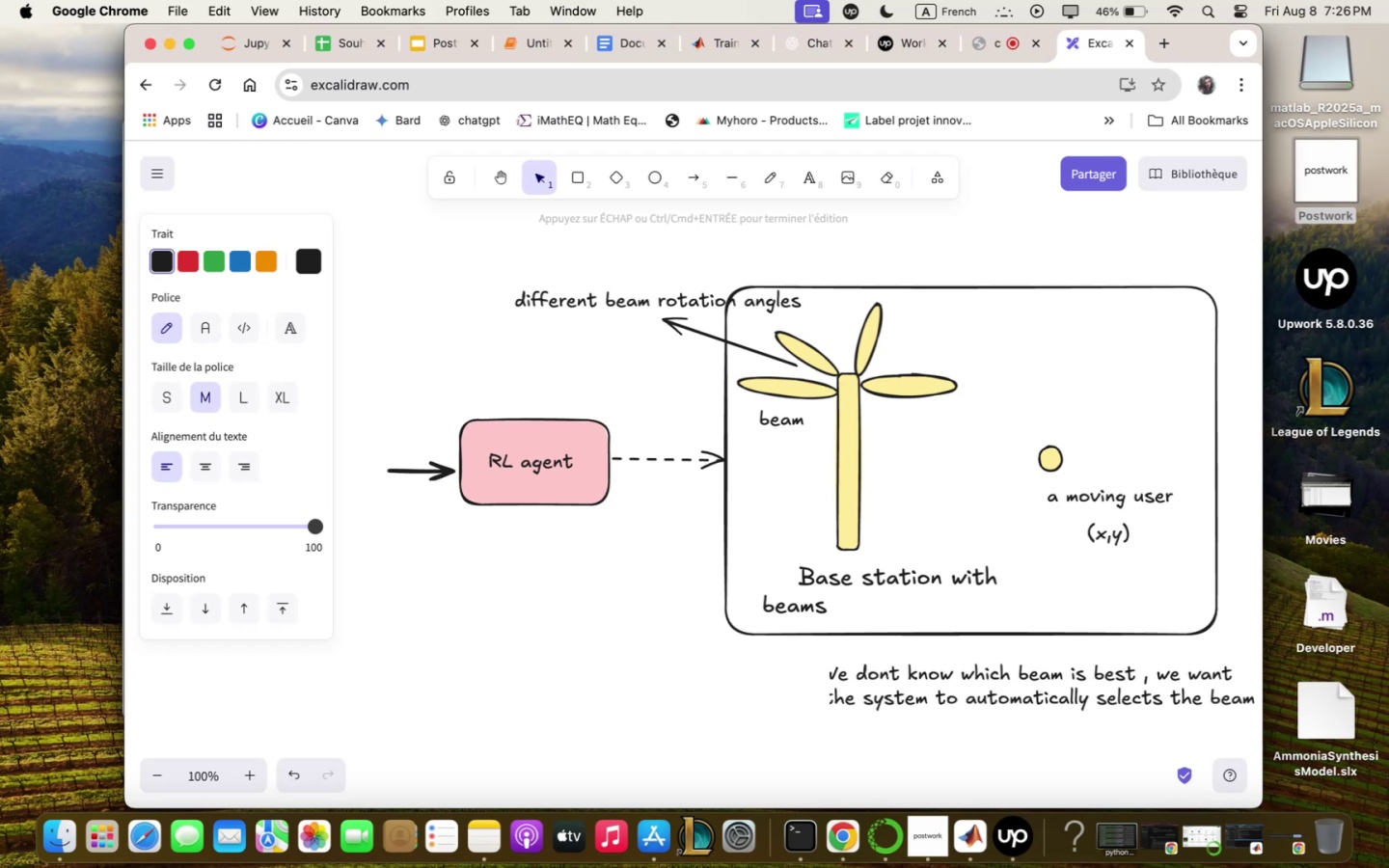 
key(Enter)
 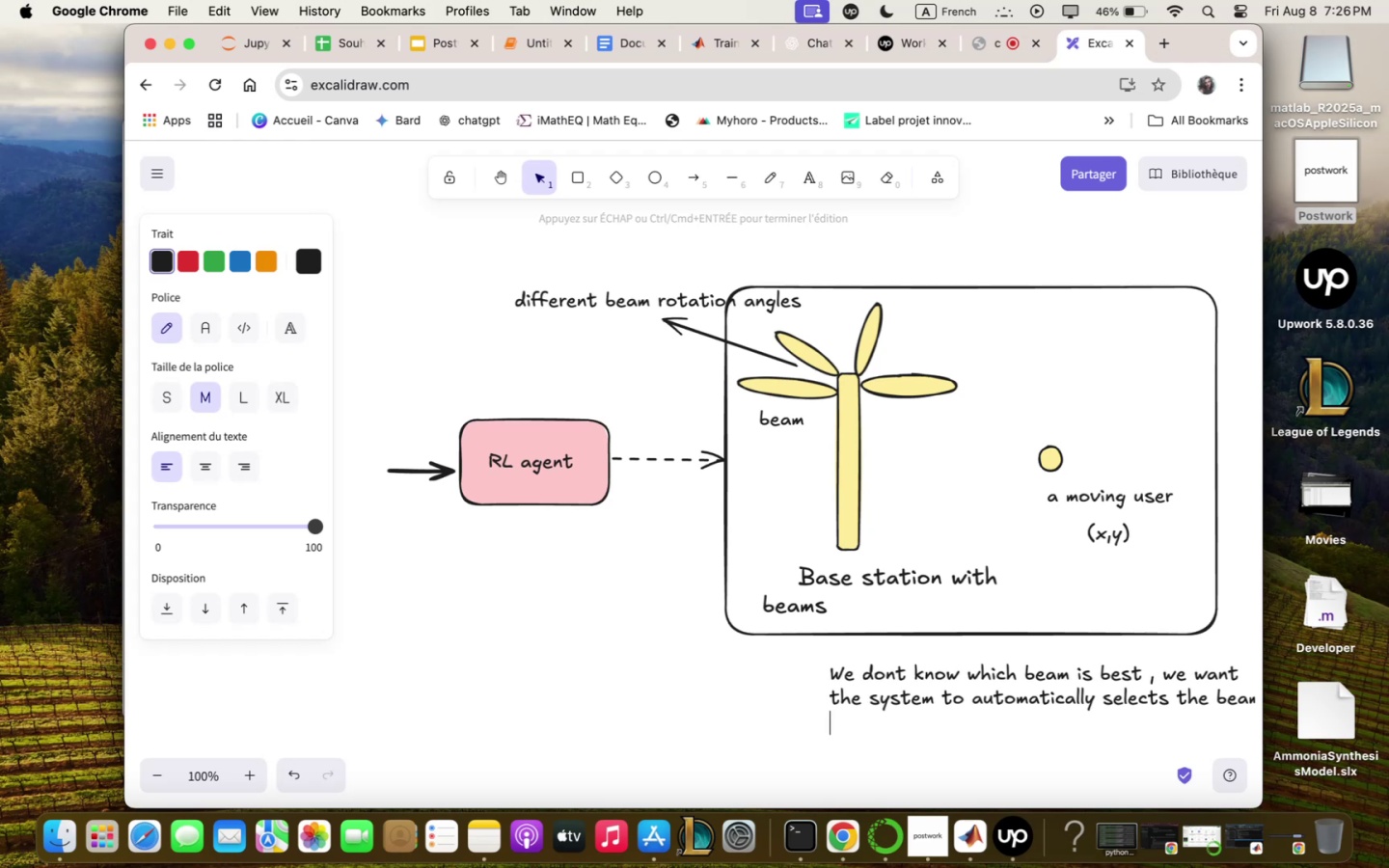 
type(thqt shozs stronger)
key(Backspace)
type(st signql )
 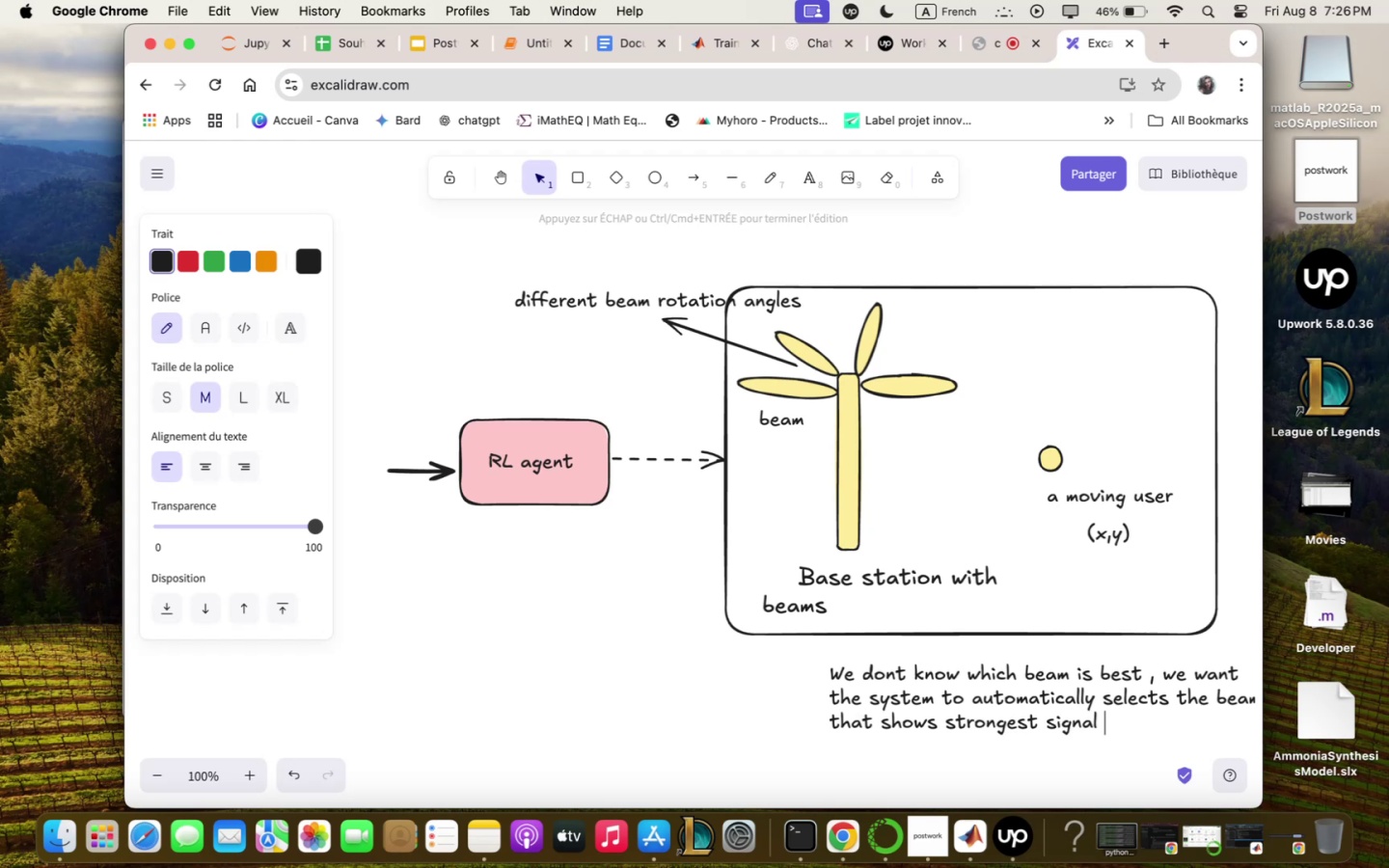 
wait(7.0)
 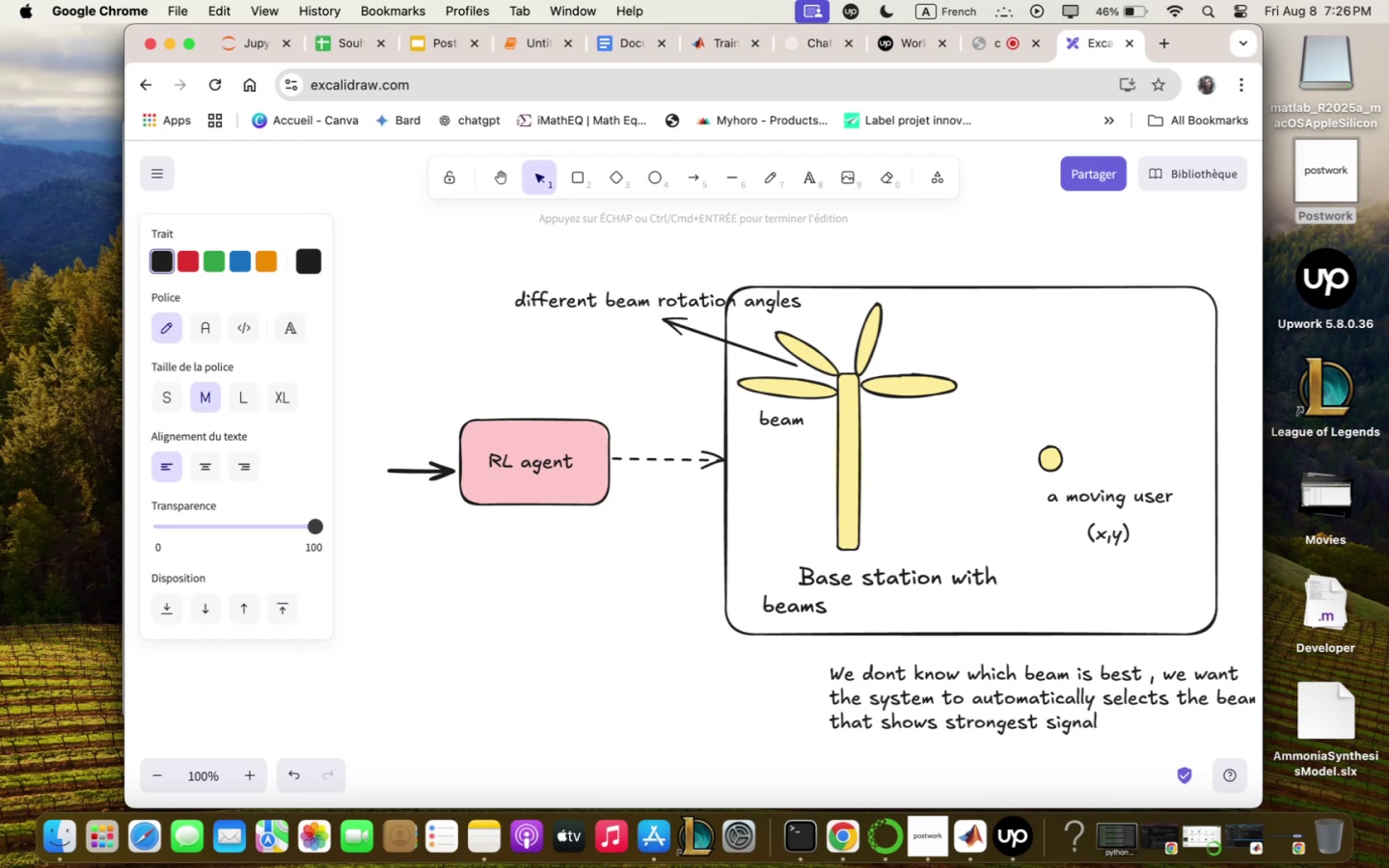 
type(gfo)
key(Backspace)
key(Backspace)
key(Backspace)
type(for q user )
 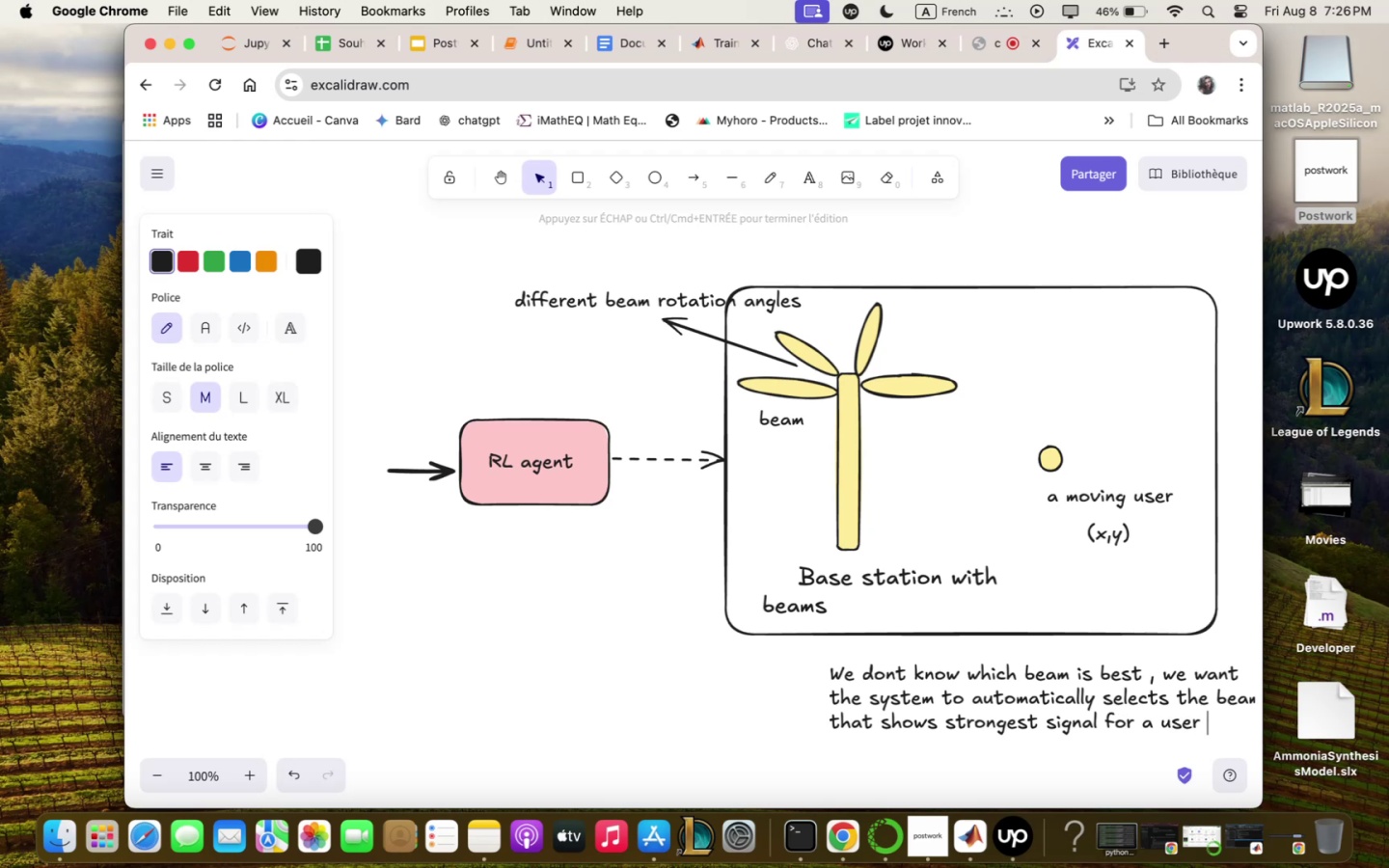 
key(Enter)
 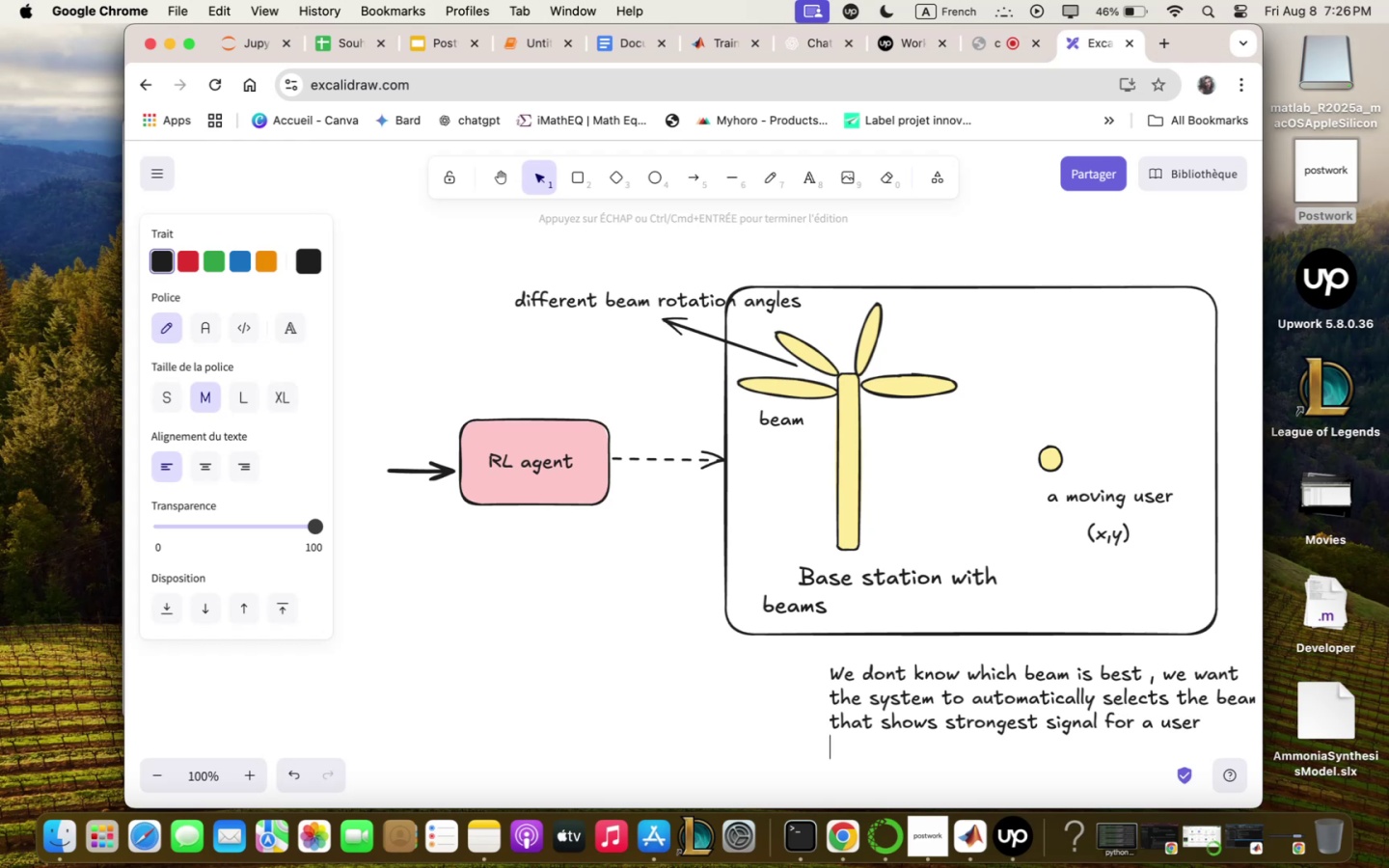 
type(specific position)
 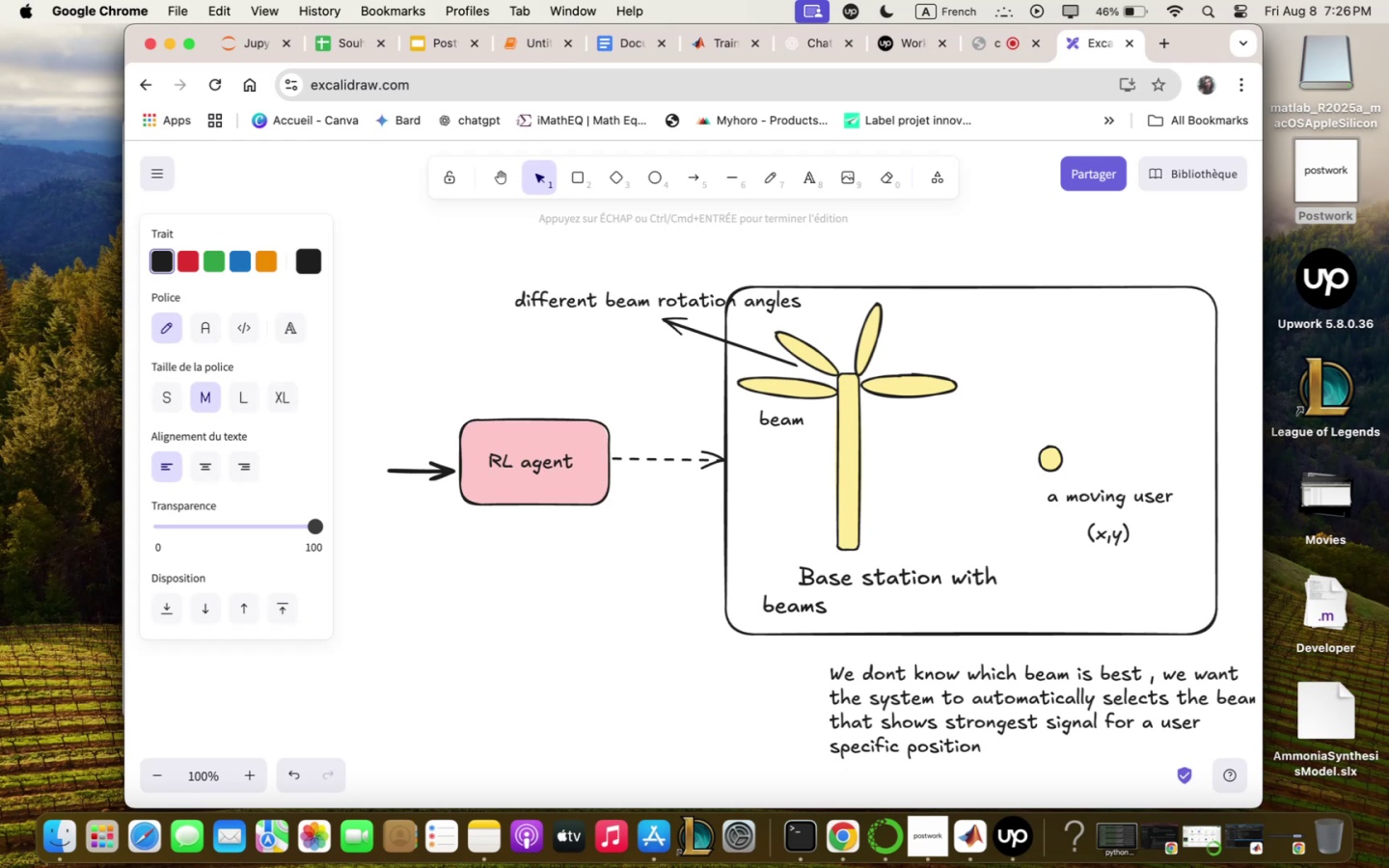 
wait(9.04)
 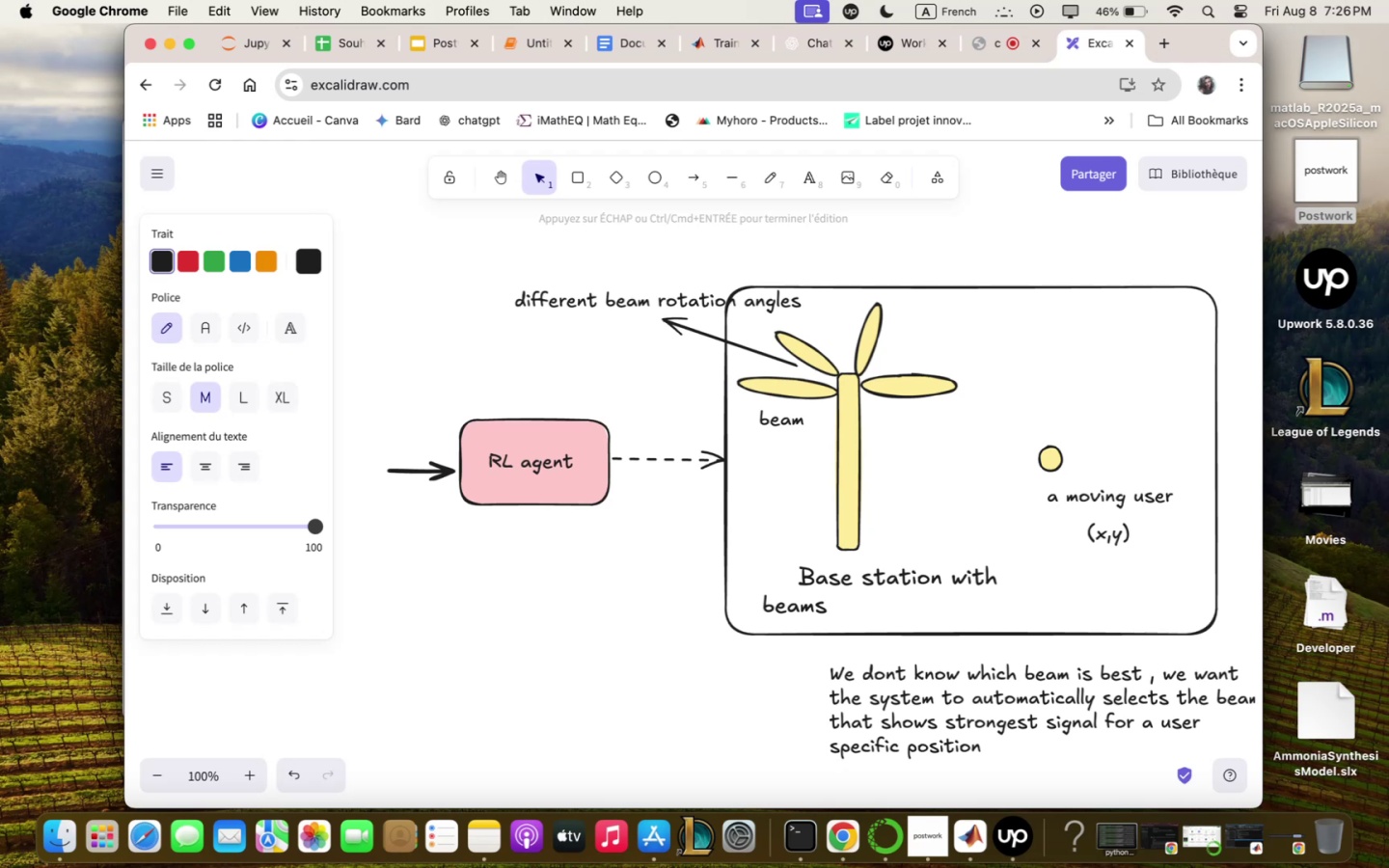 
type(m zithout checking th)
key(Backspace)
key(Backspace)
type(beq;s qll the )
key(Backspace)
key(Backspace)
key(Backspace)
key(Backspace)
 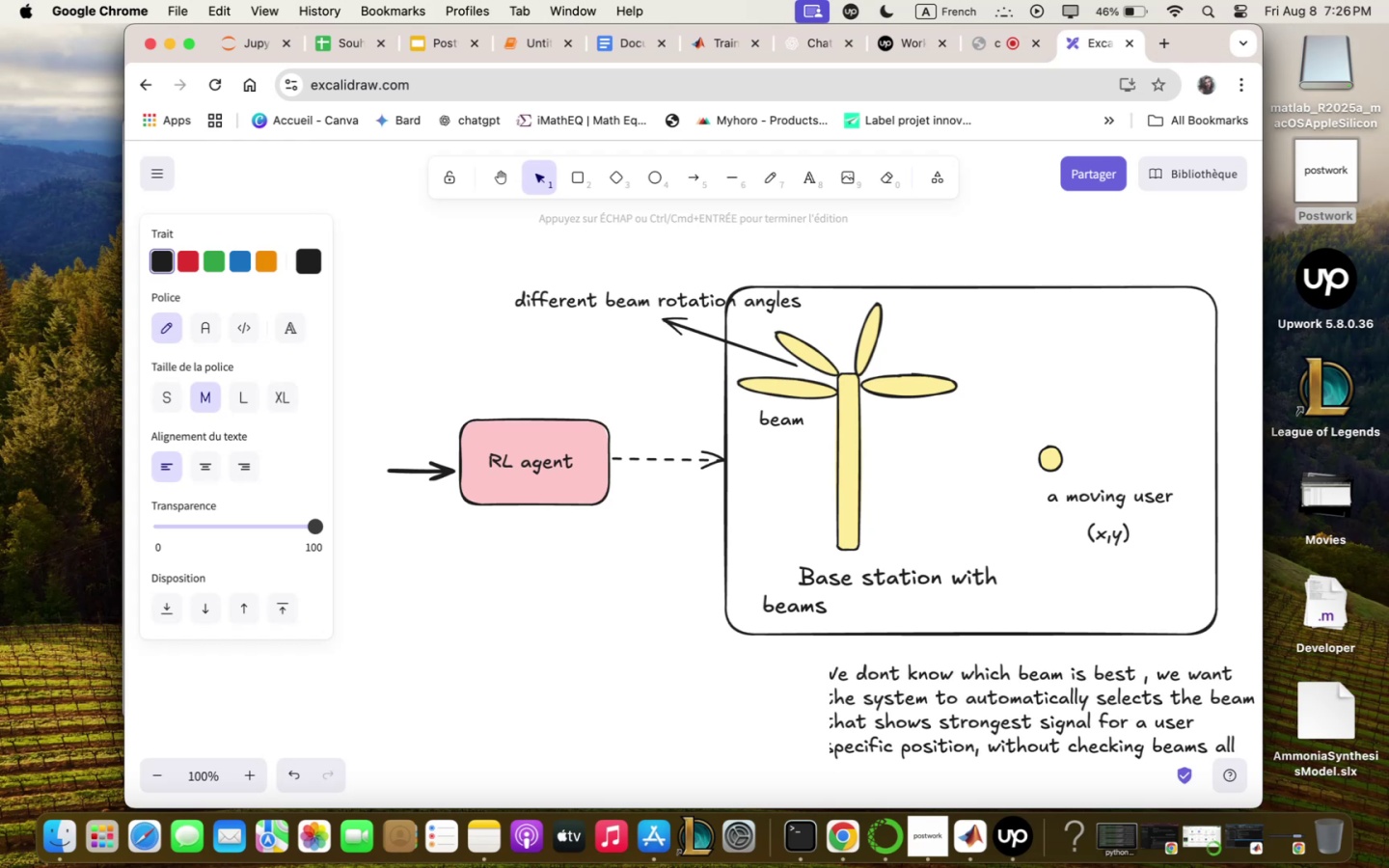 
key(Enter)
 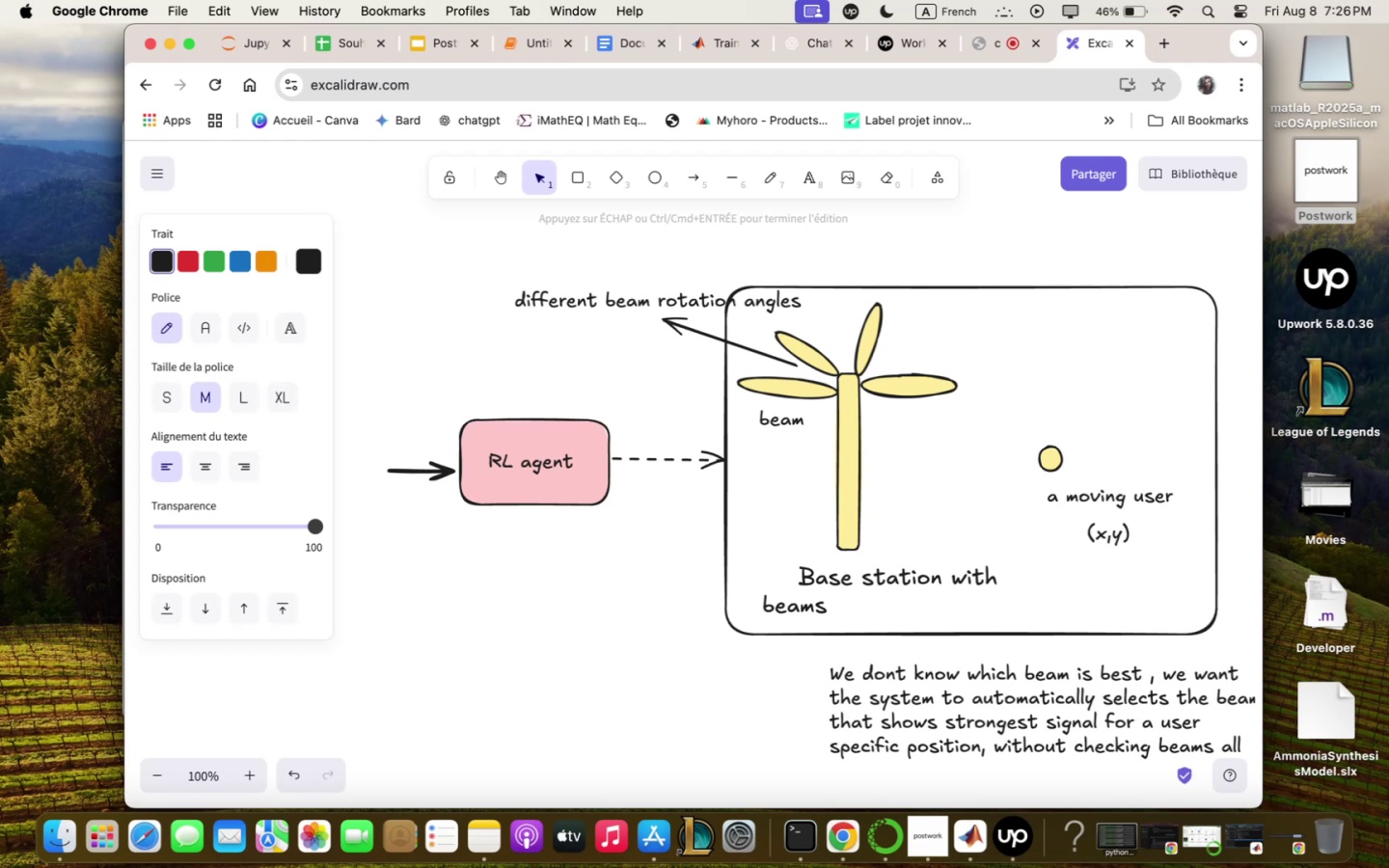 
type(ti;e 5 to qvoid overheqd-)
 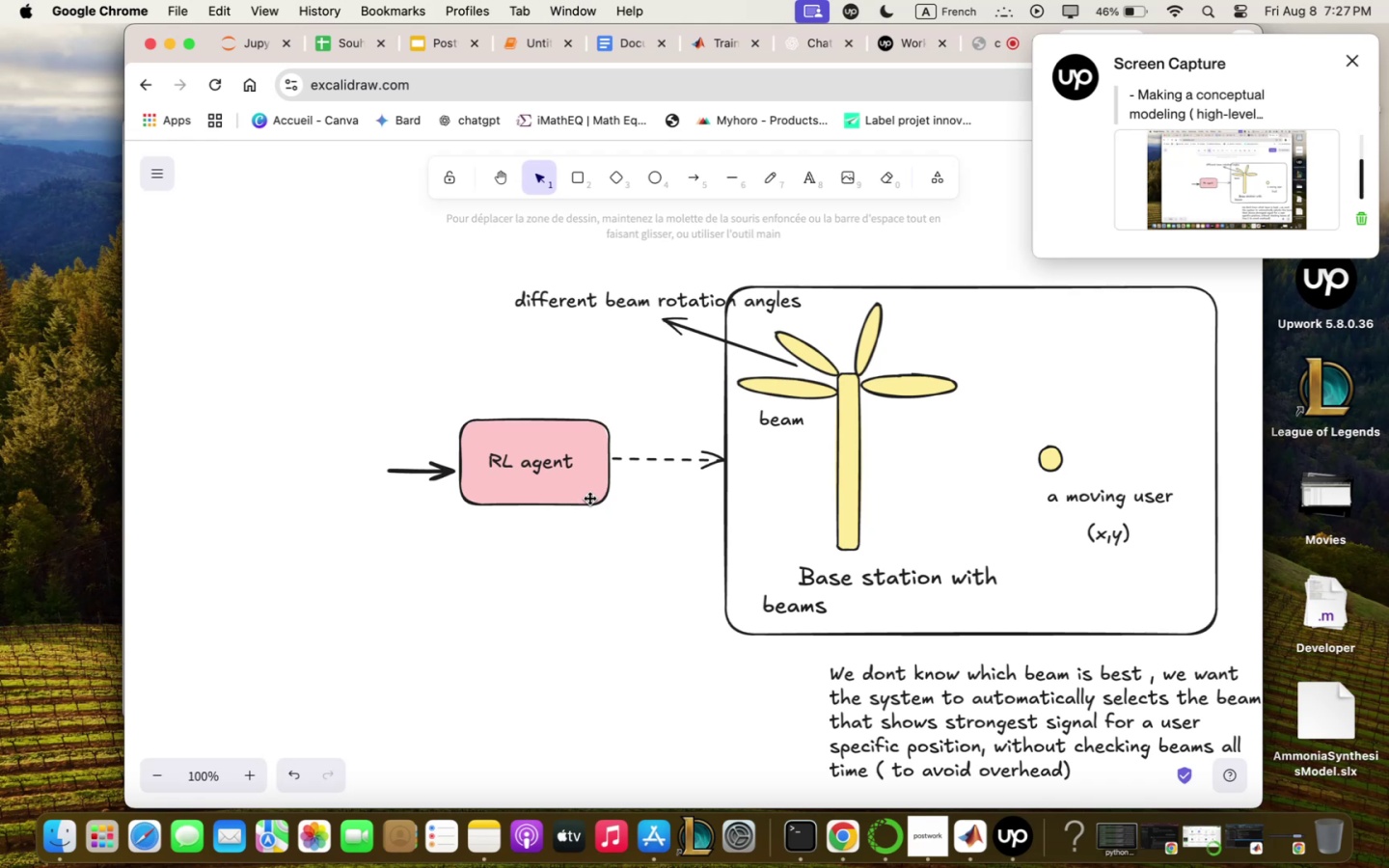 
wait(25.21)
 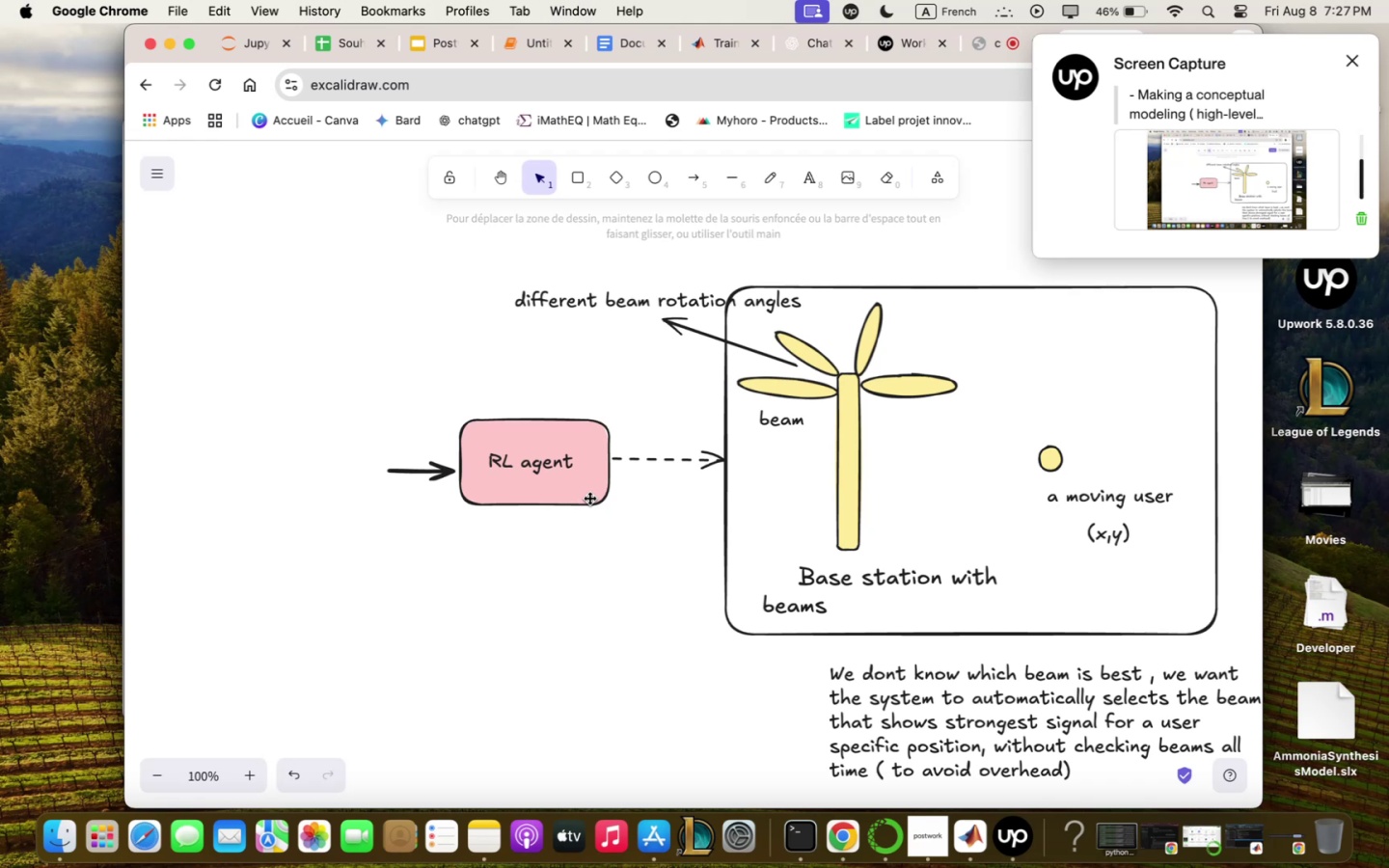 
left_click([1017, 36])
 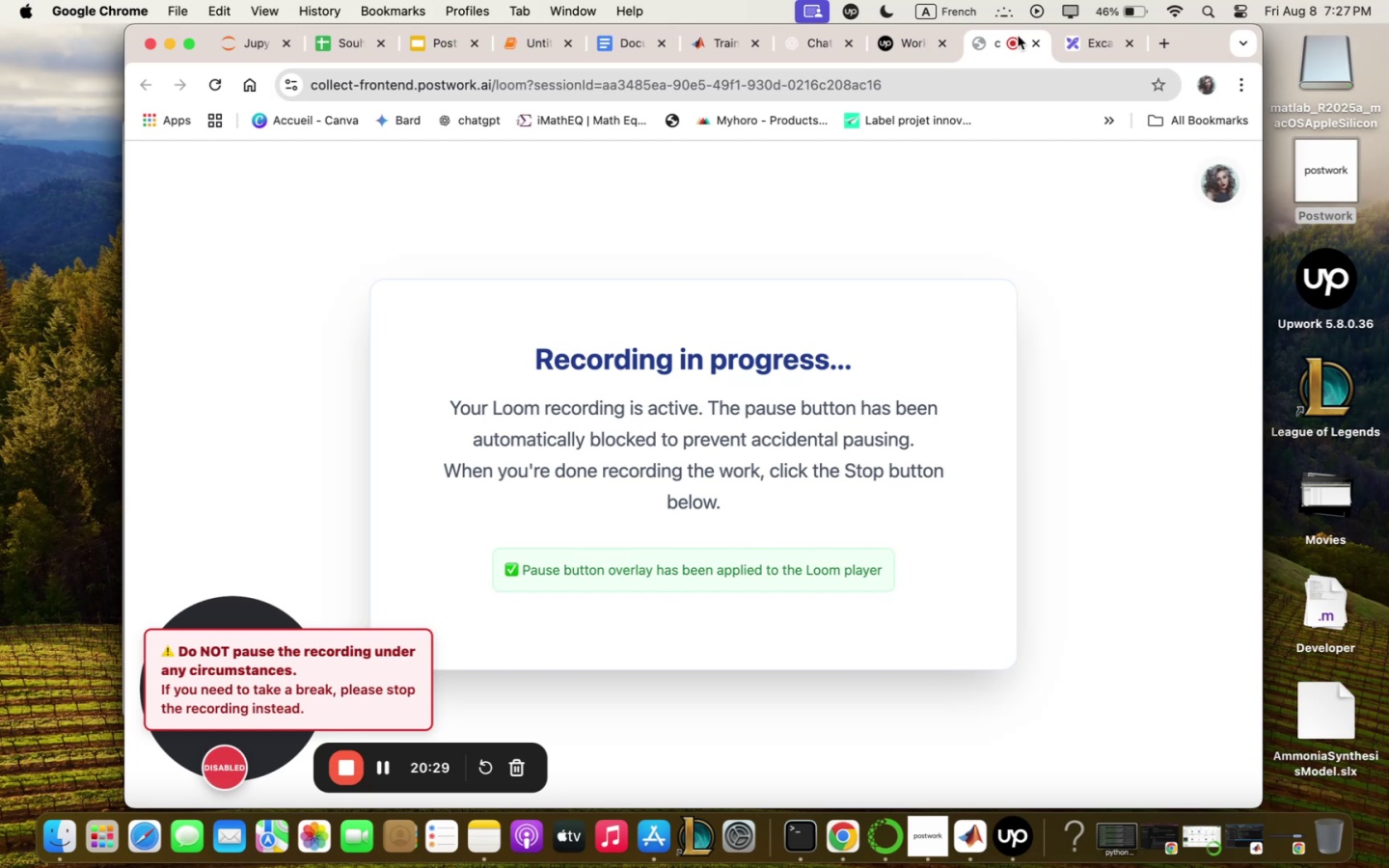 
left_click([1091, 39])
 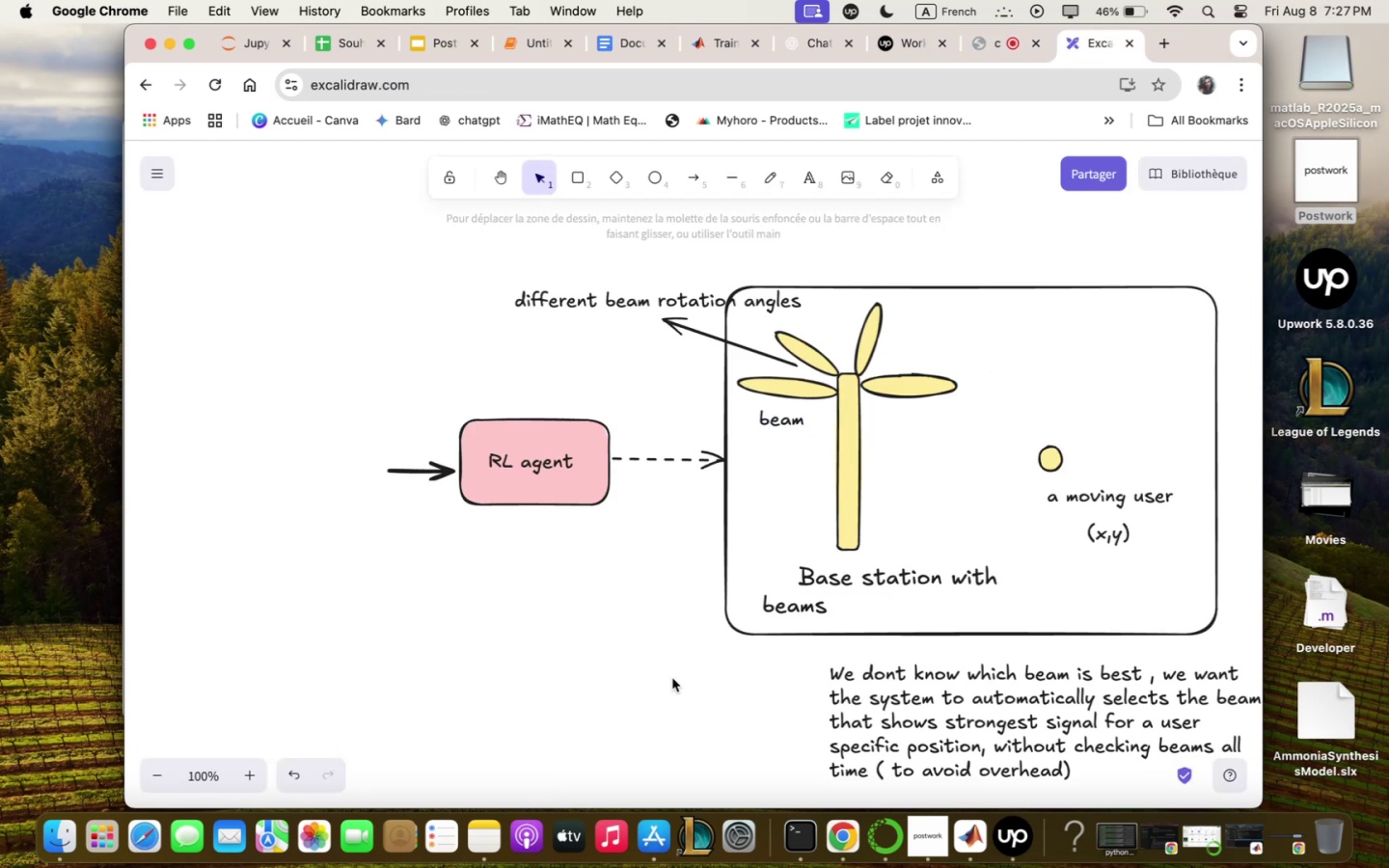 
left_click([600, 598])
 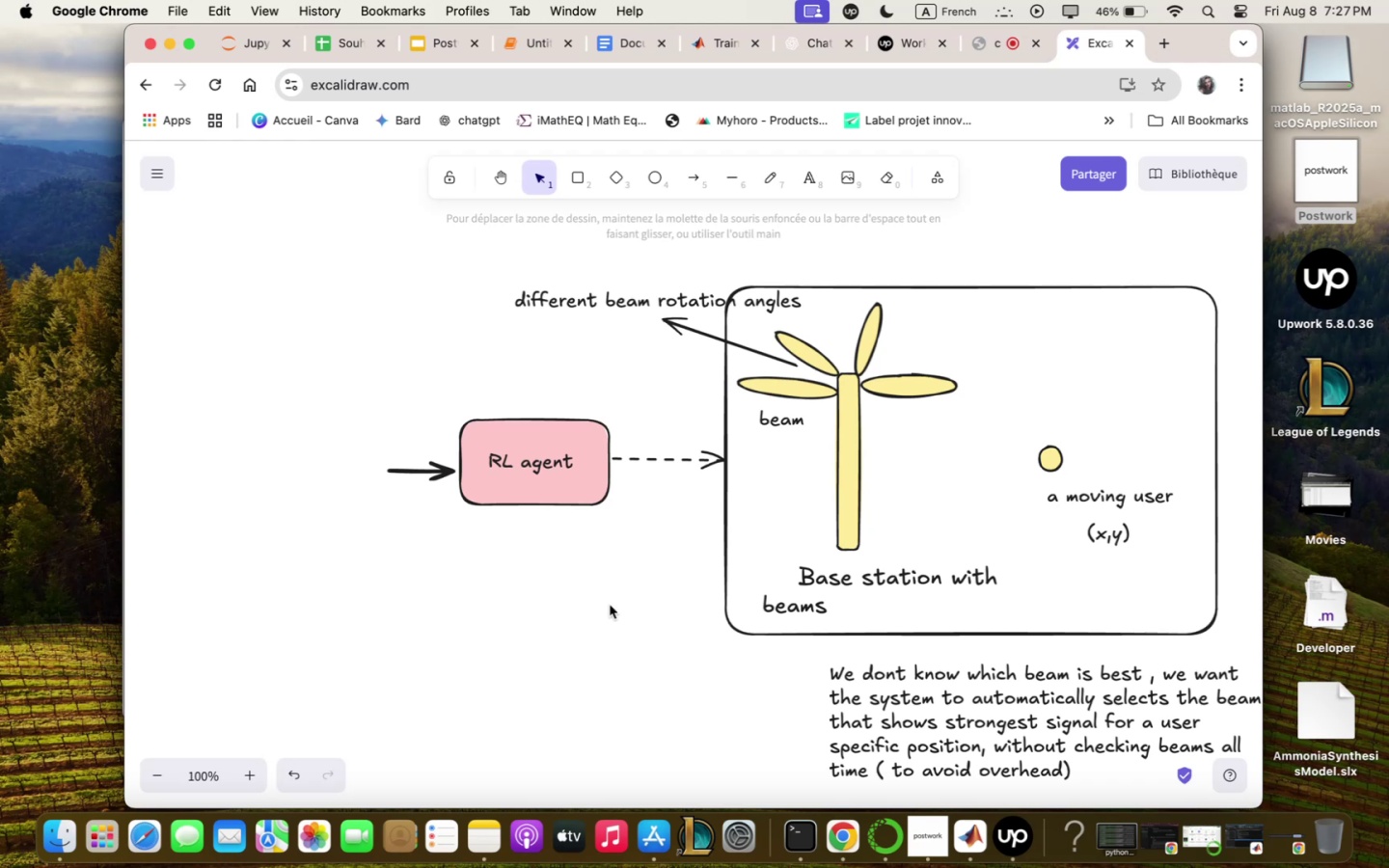 
wait(18.75)
 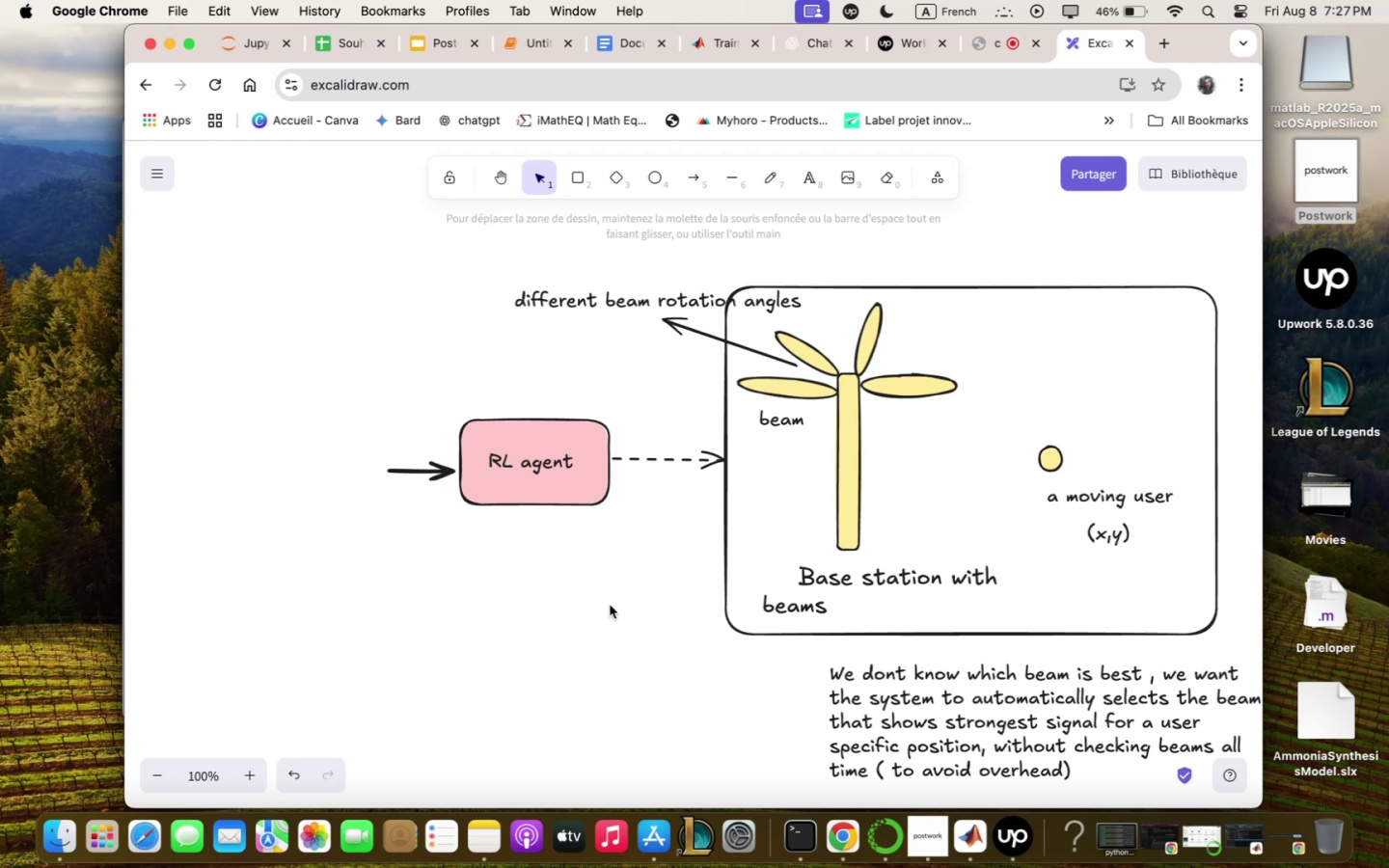 
left_click([355, 443])
 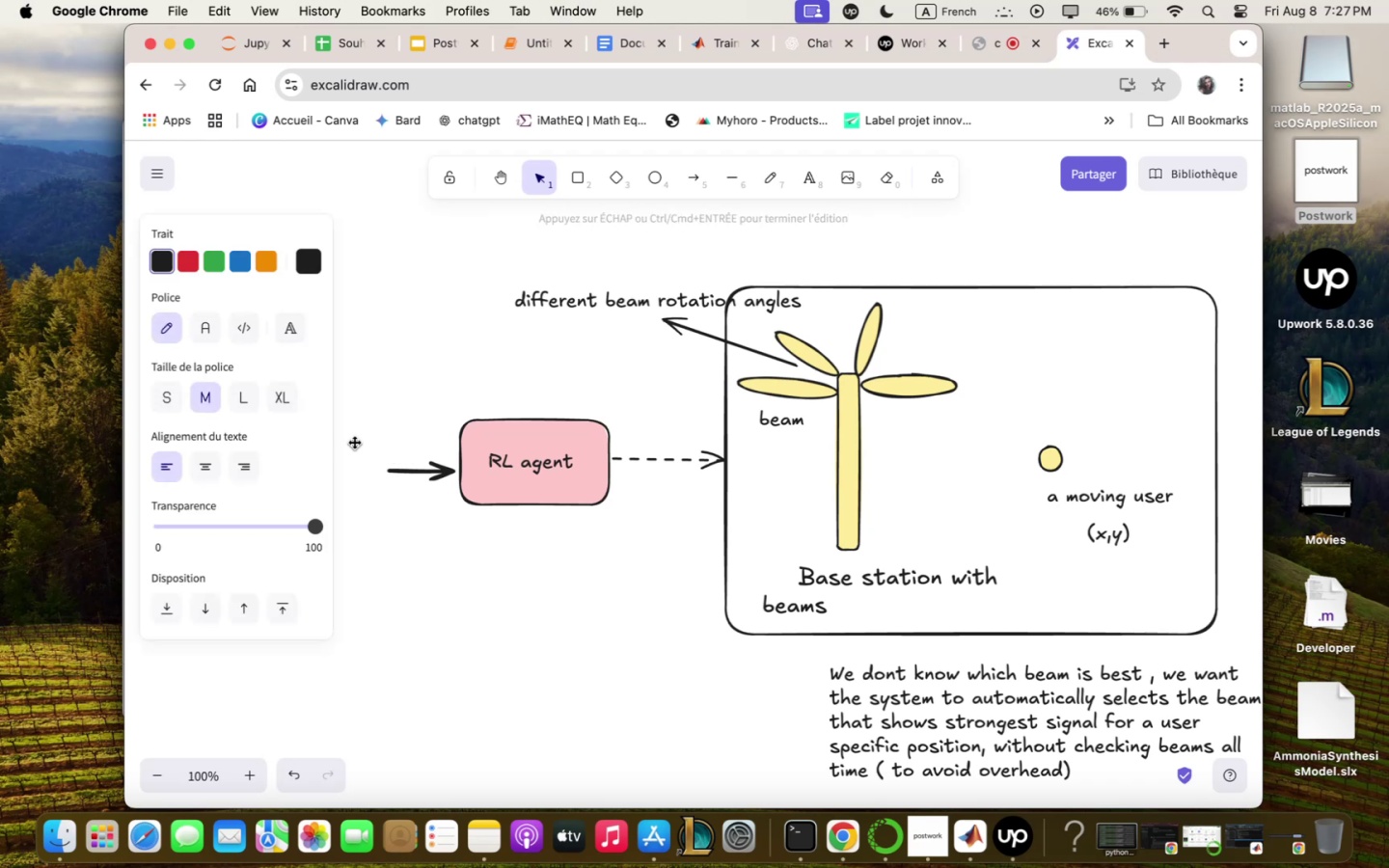 
type(USER)
key(Backspace)
key(Backspace)
key(Backspace)
type(ser position)
 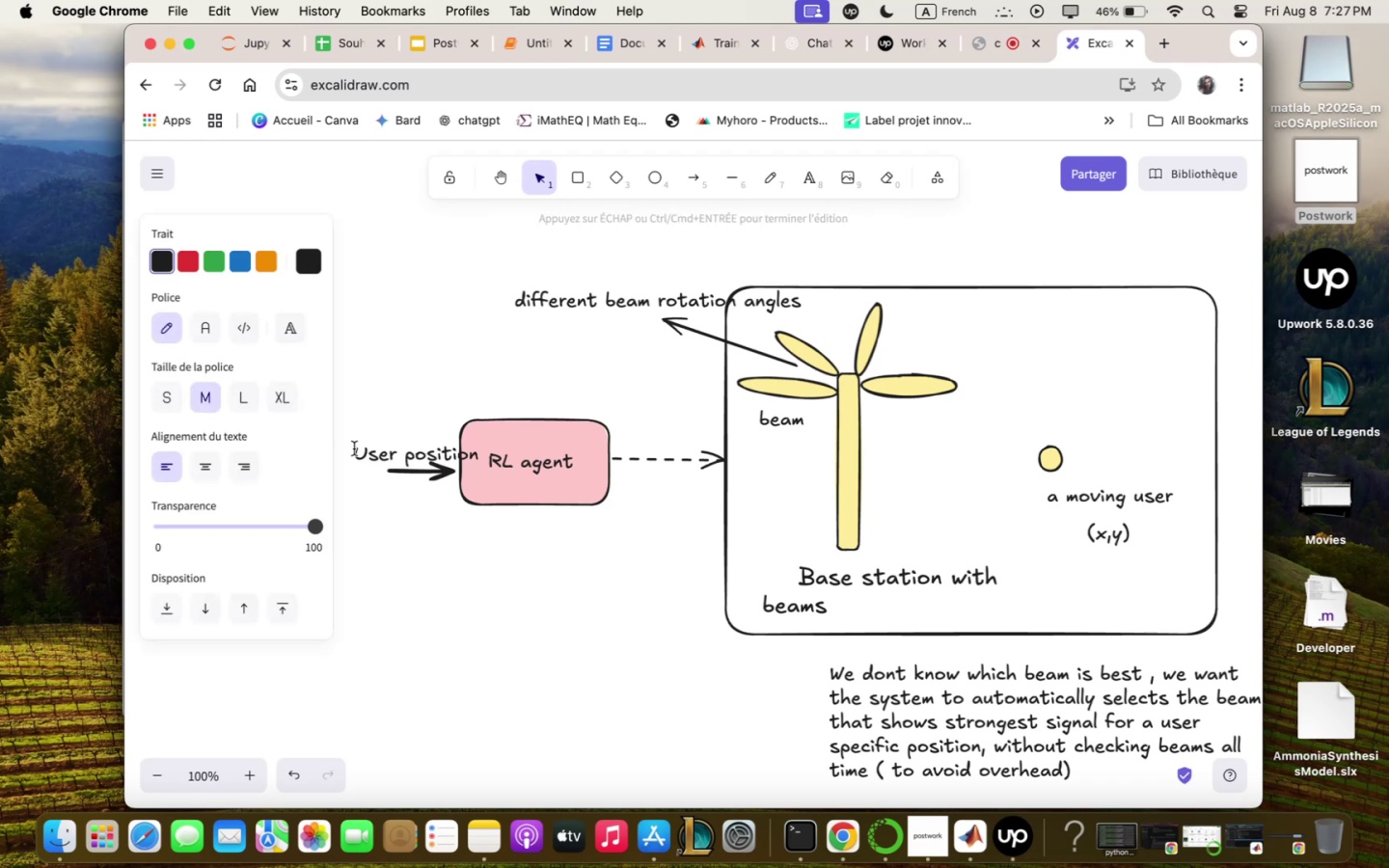 
left_click([371, 458])
 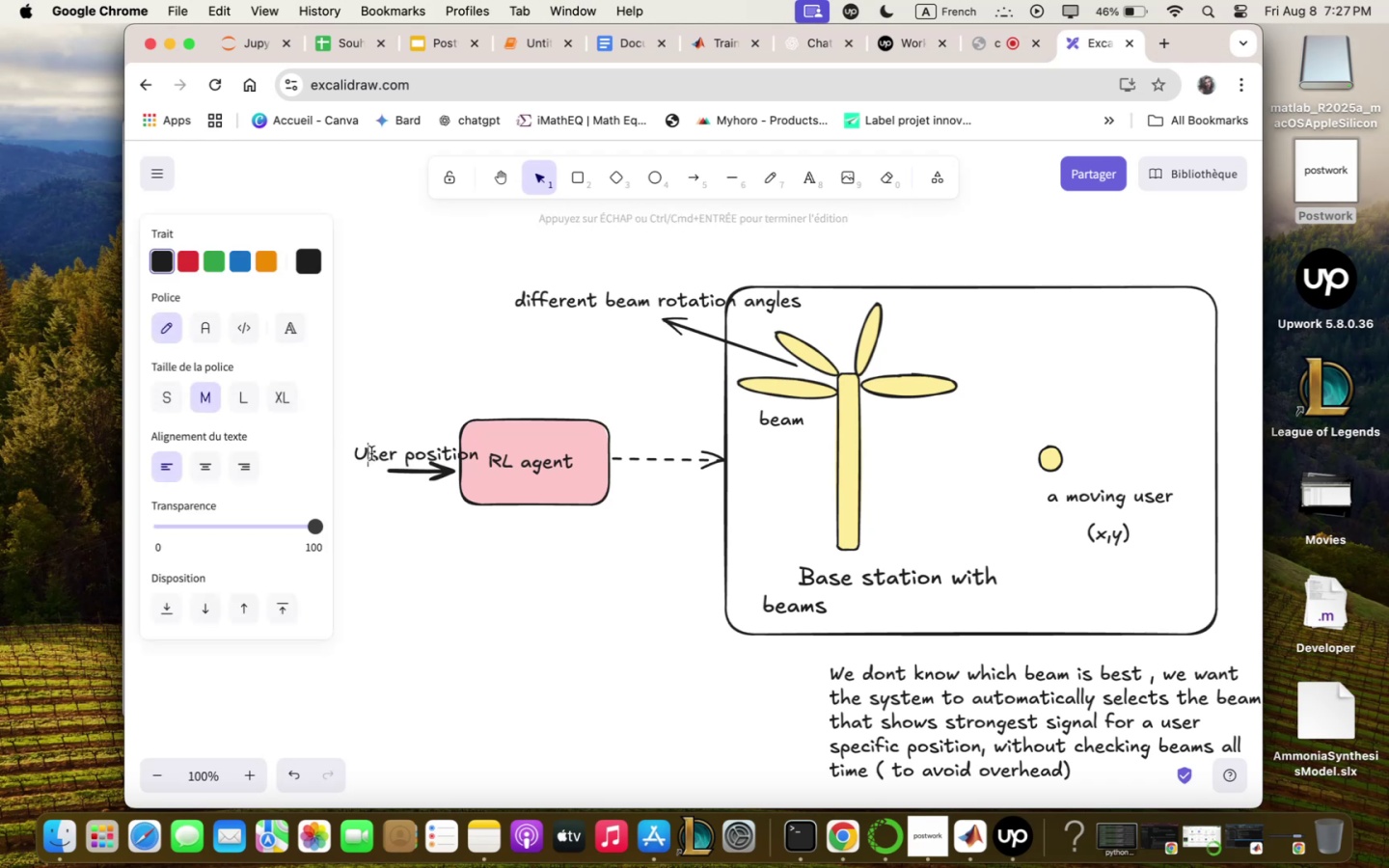 
double_click([372, 452])
 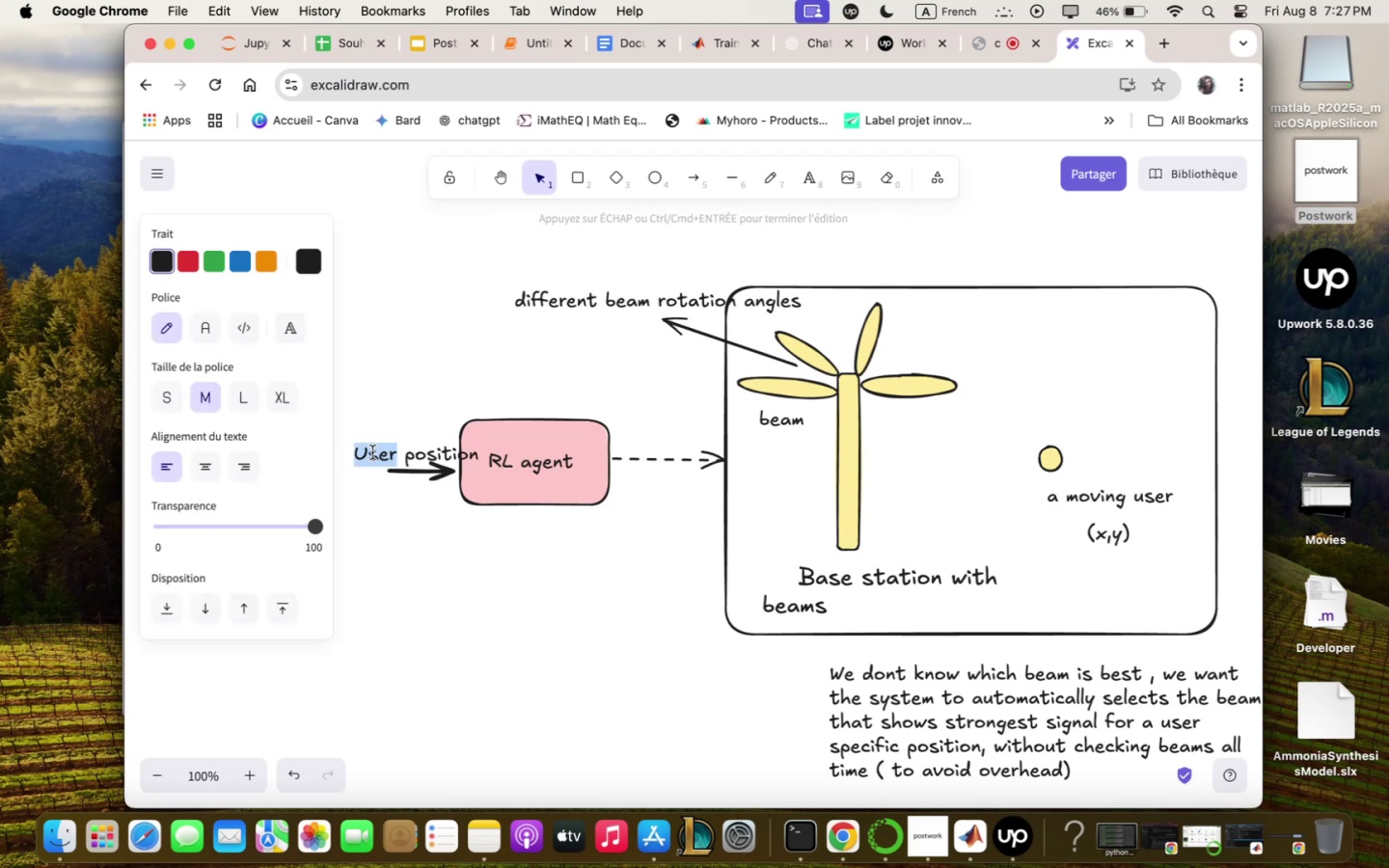 
double_click([372, 452])
 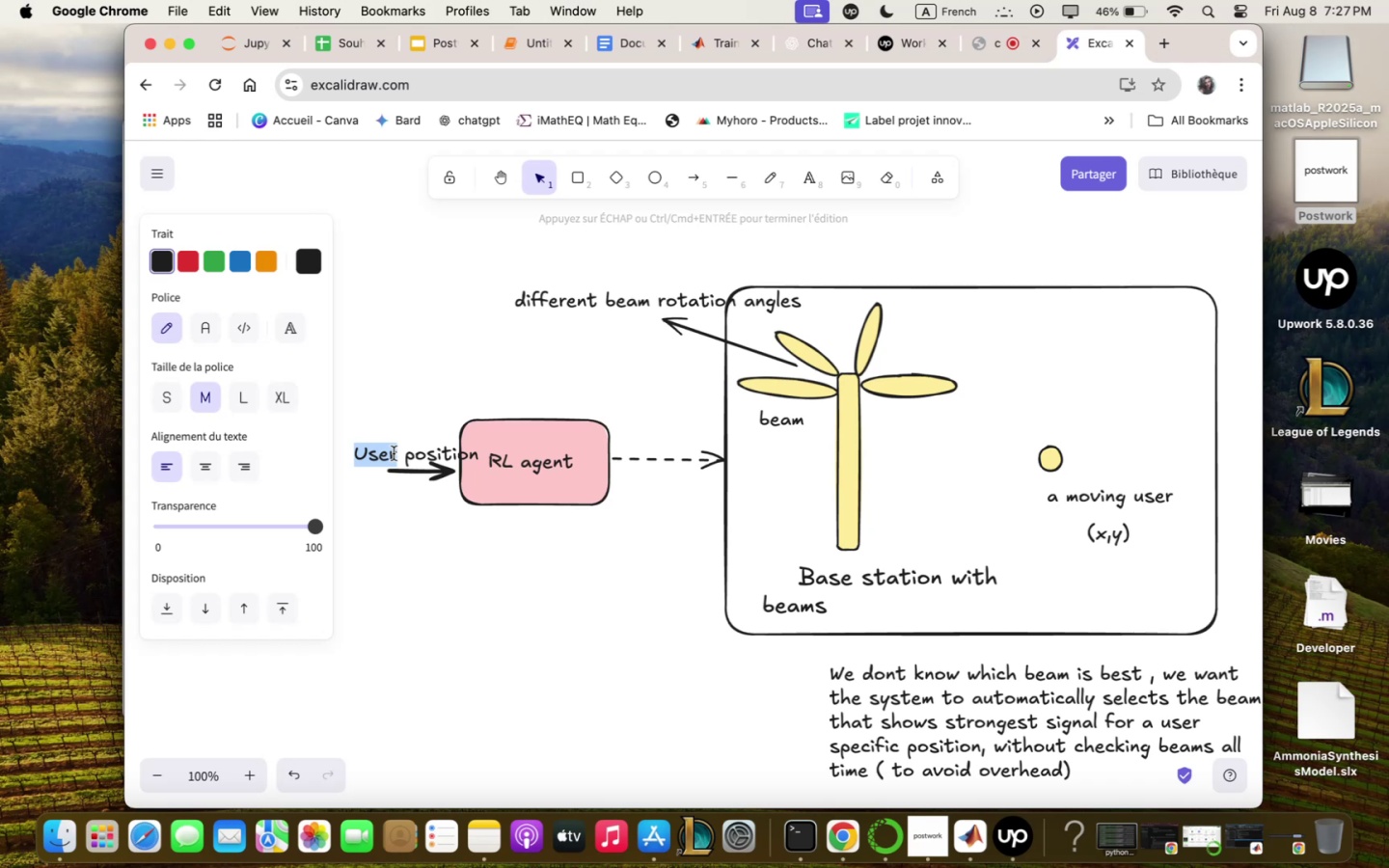 
double_click([400, 450])
 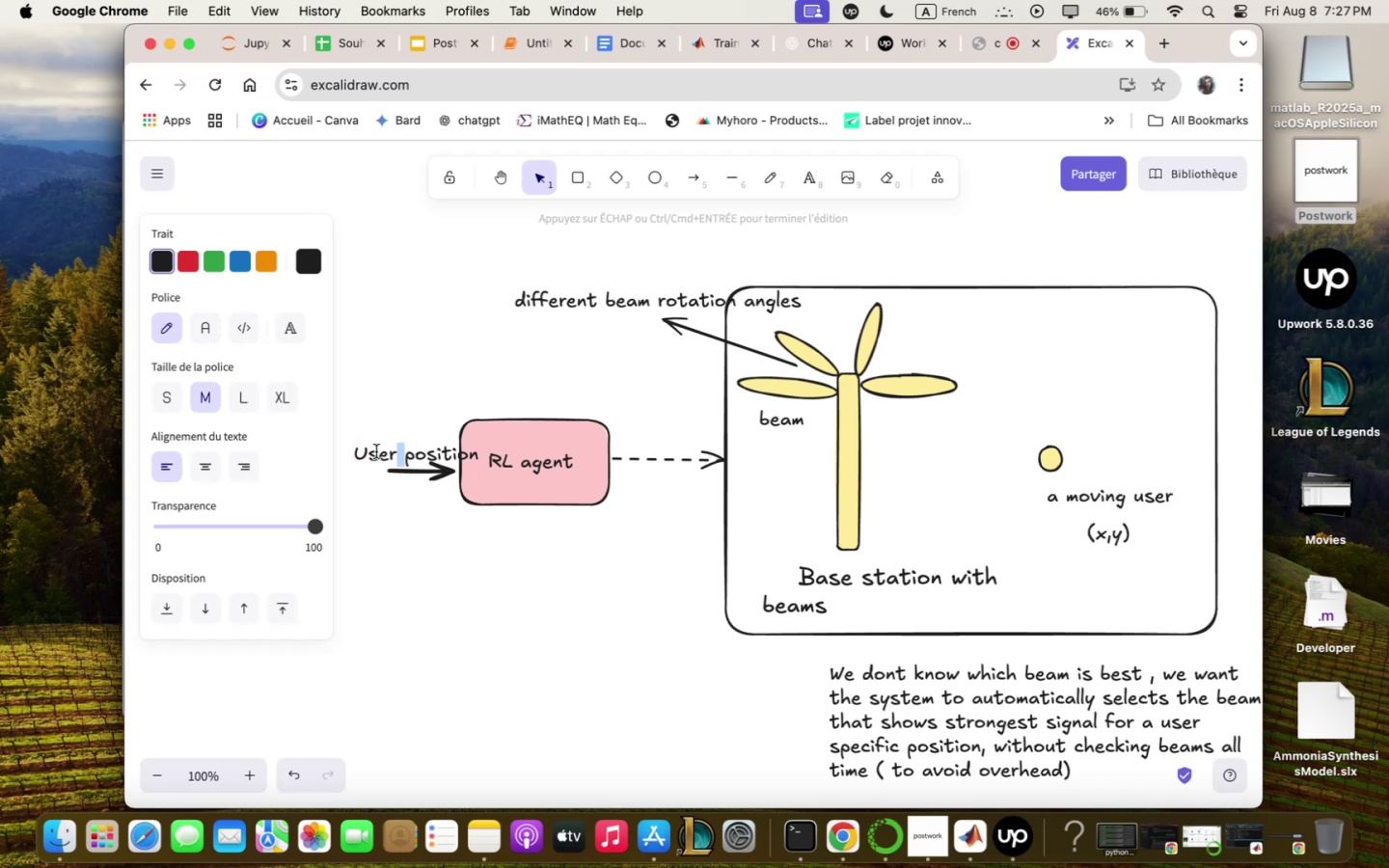 
double_click([369, 449])
 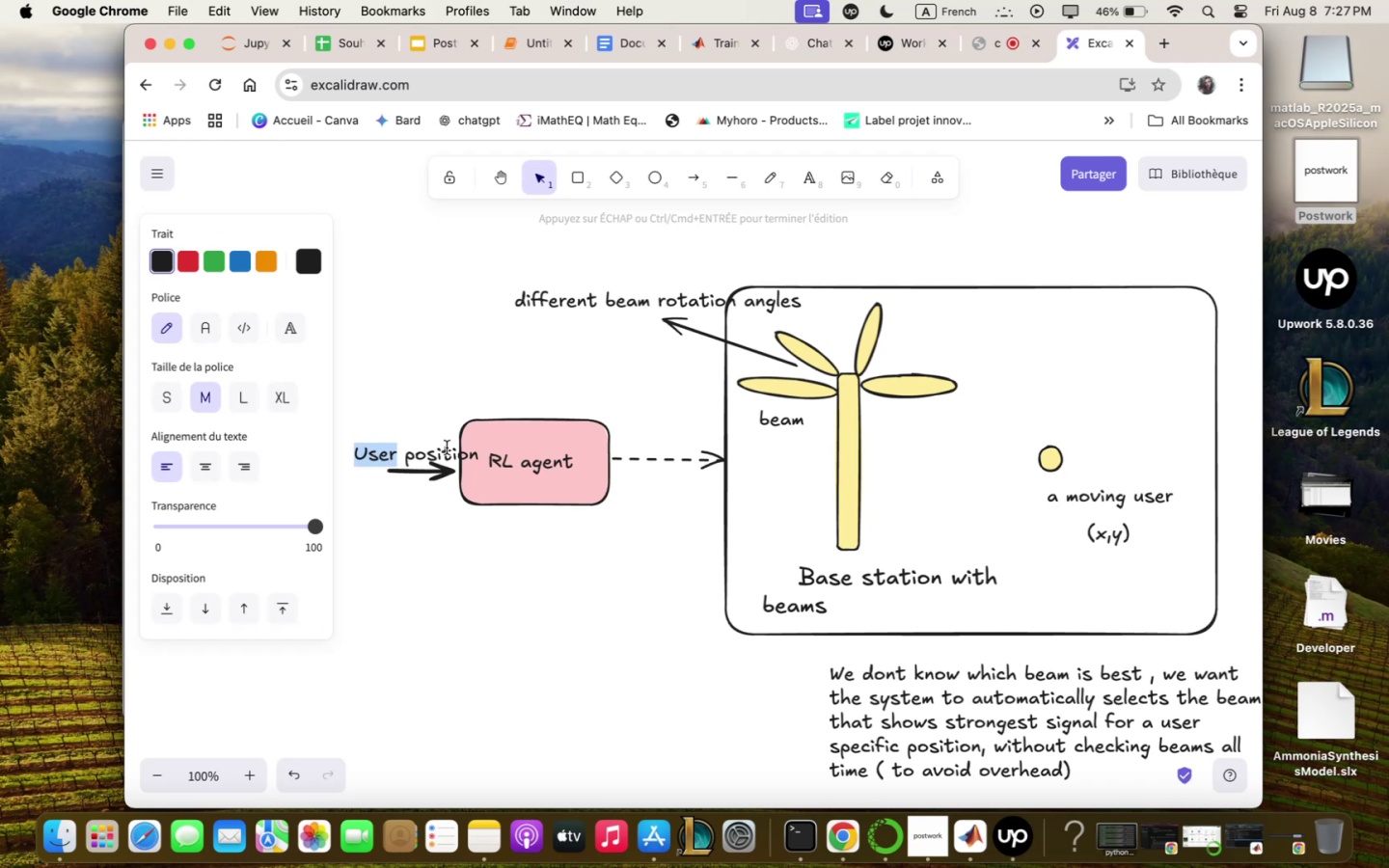 
left_click_drag(start_coordinate=[477, 433], to_coordinate=[511, 436])
 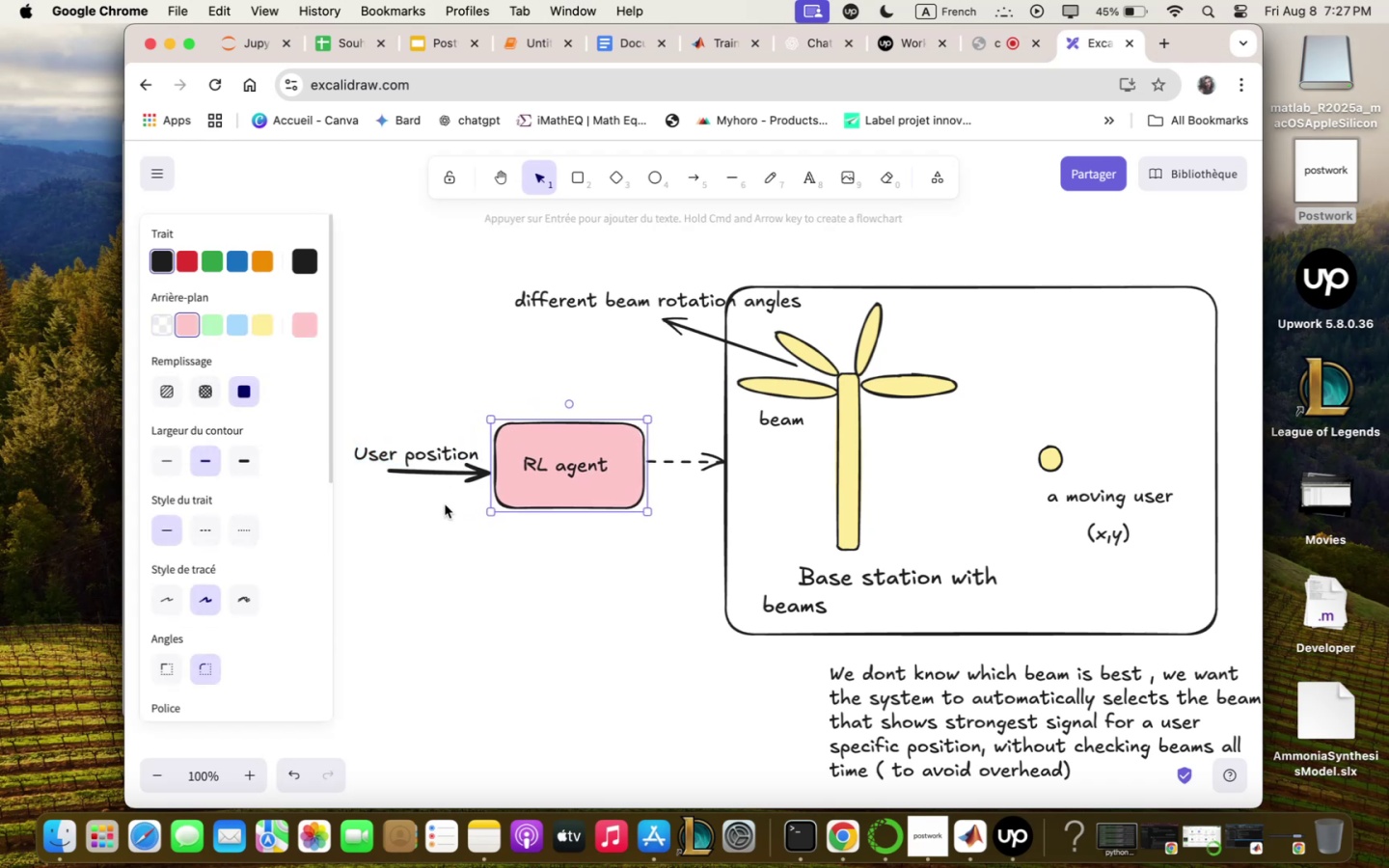 
left_click([437, 513])
 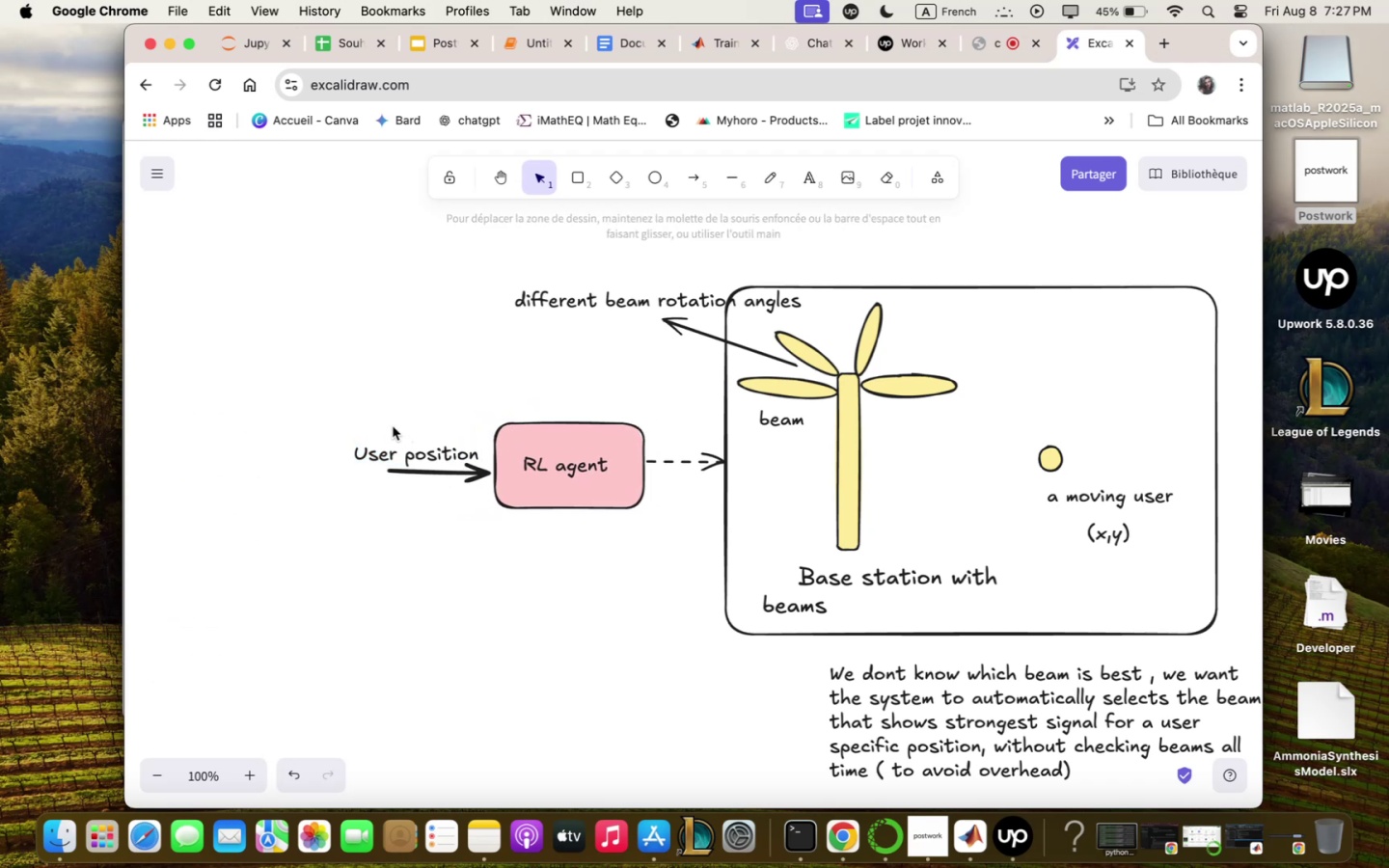 
double_click([392, 425])
 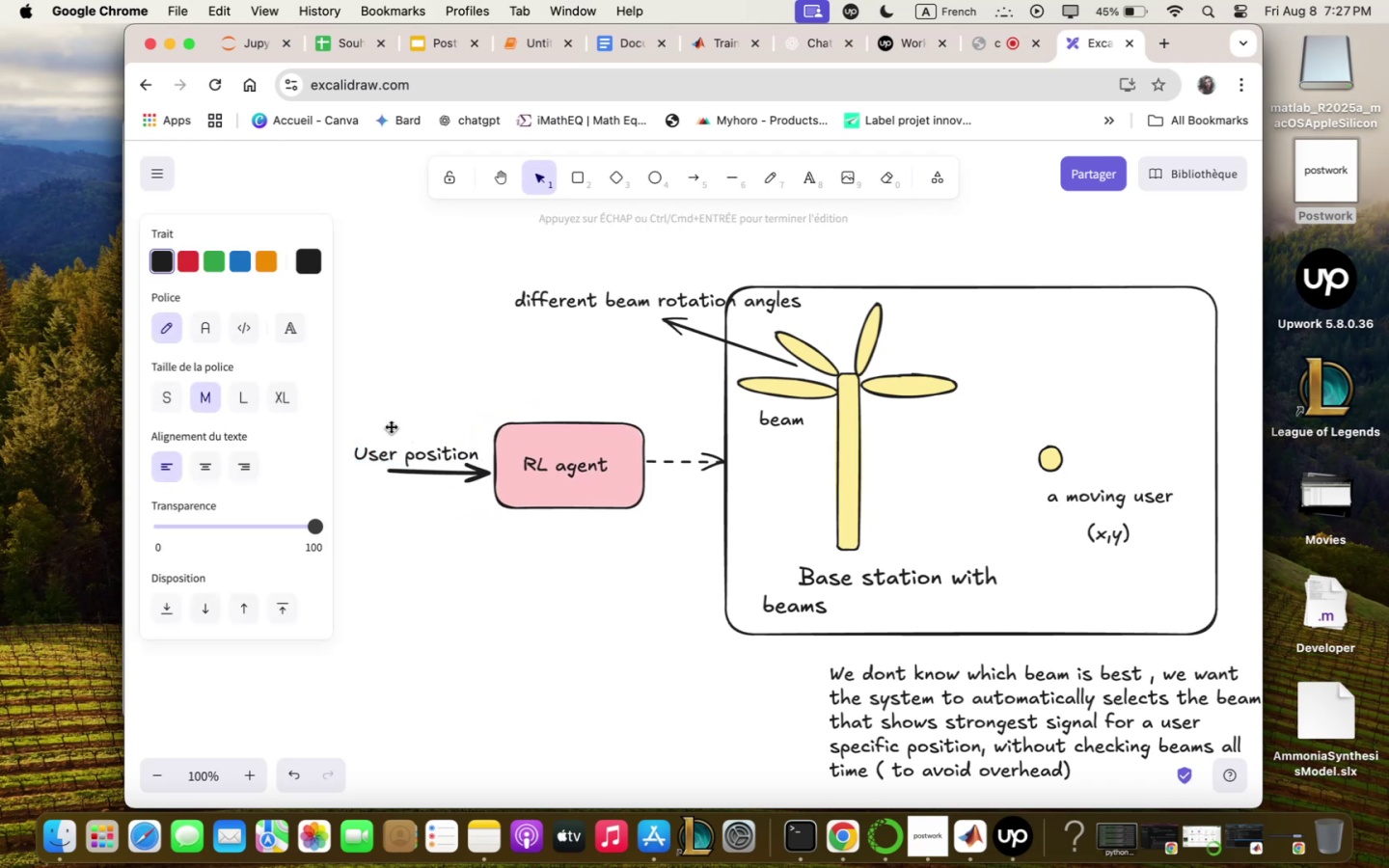 
type(5xmy-)
 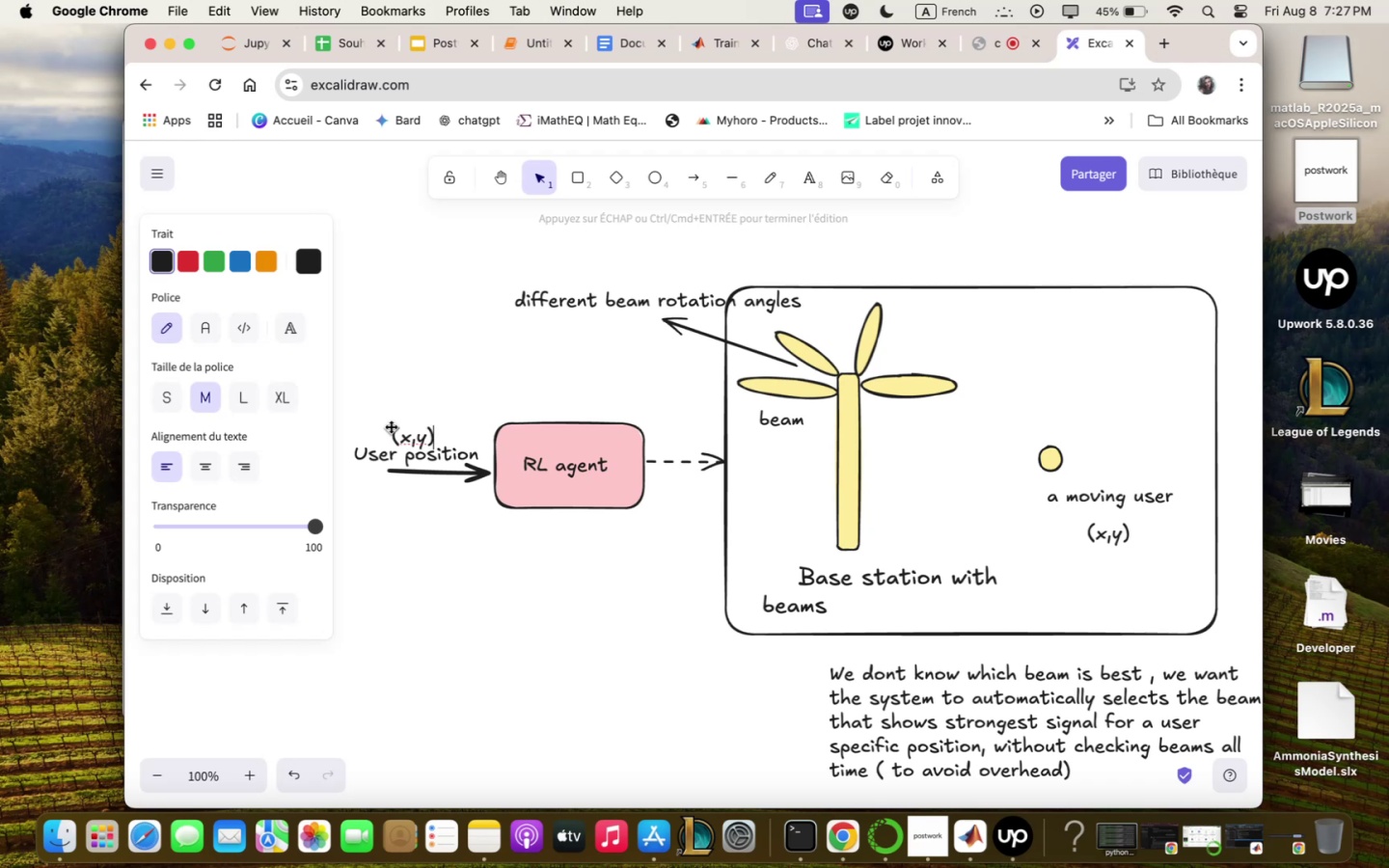 
left_click([433, 573])
 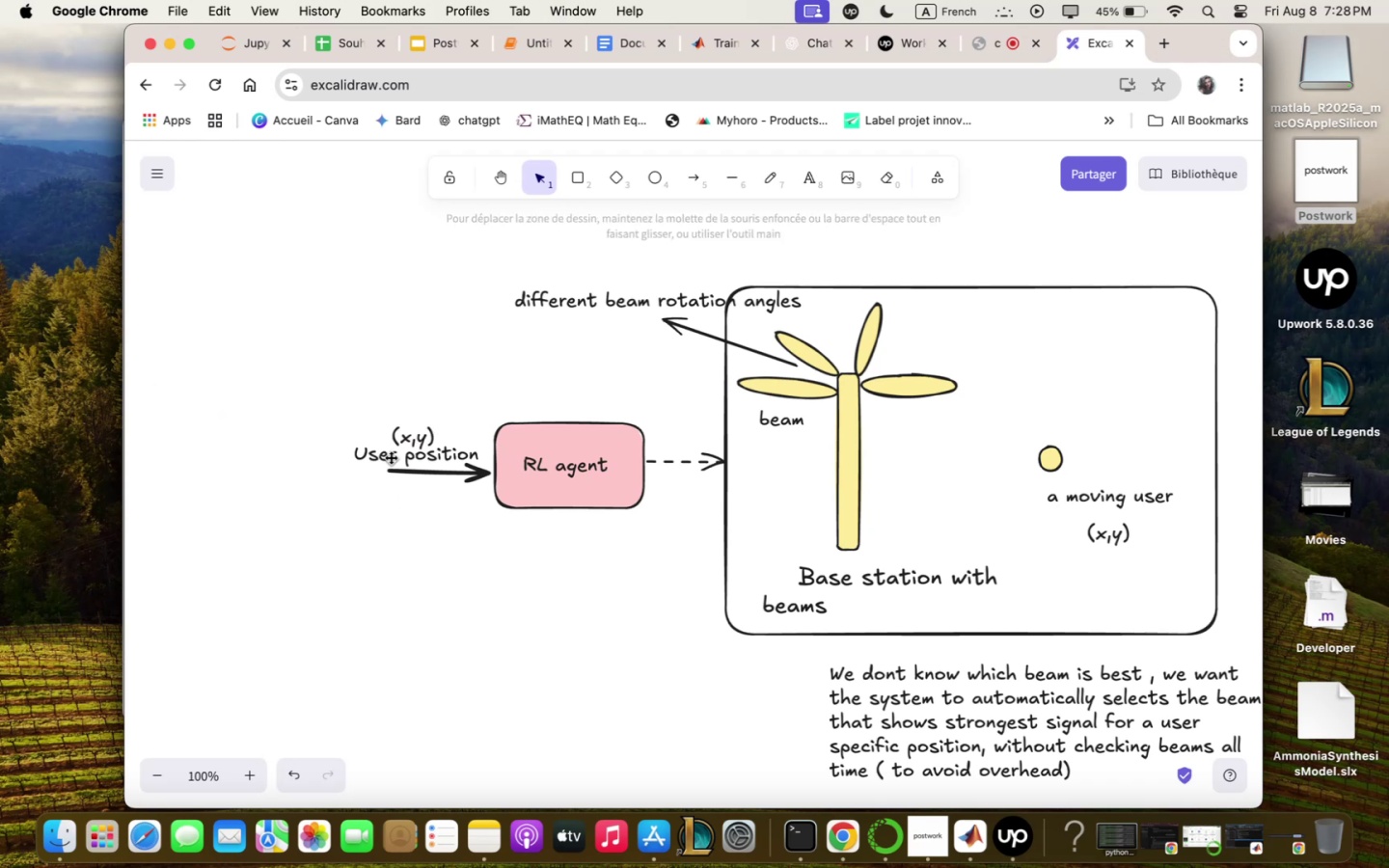 
wait(12.01)
 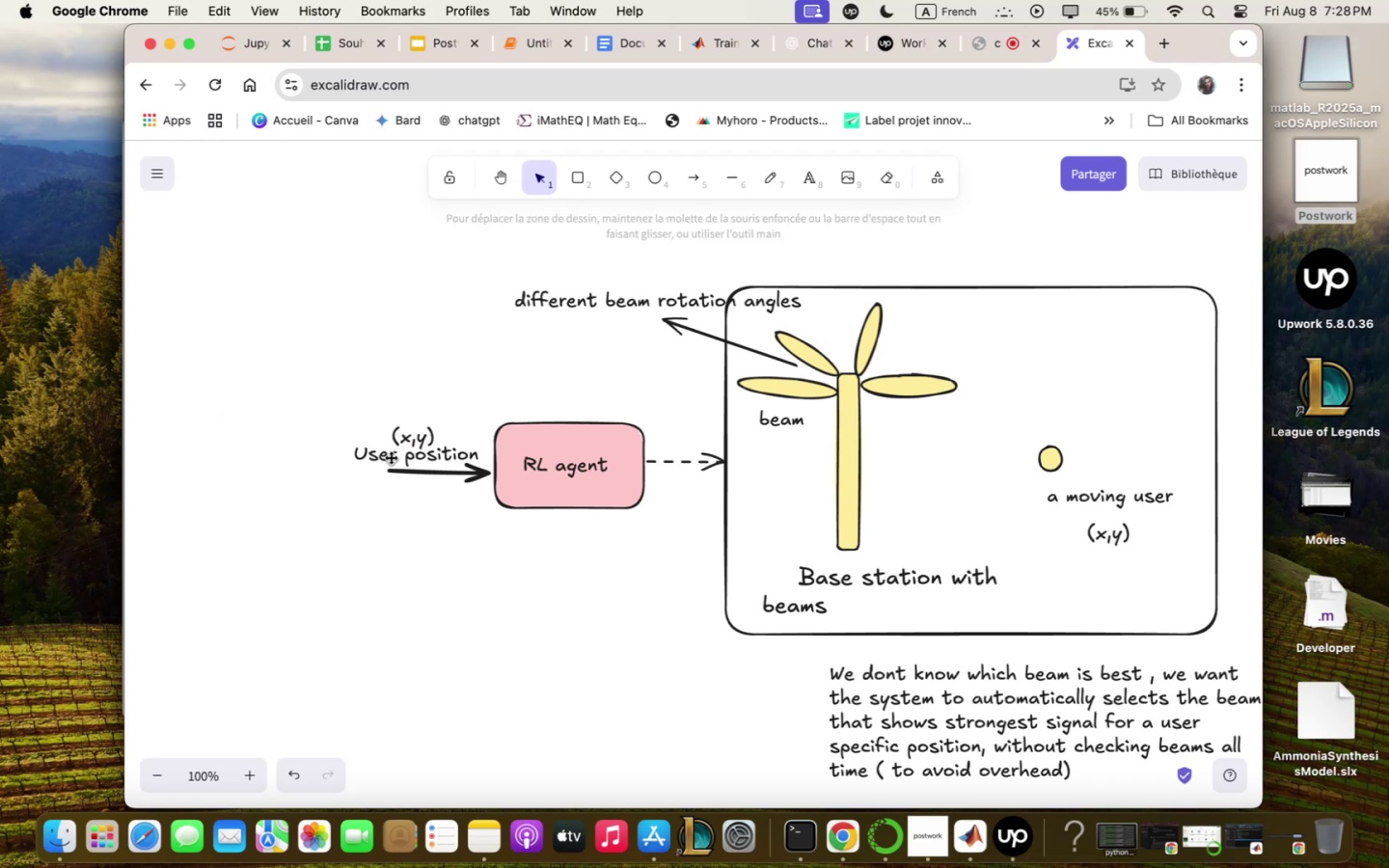 
double_click([396, 487])
 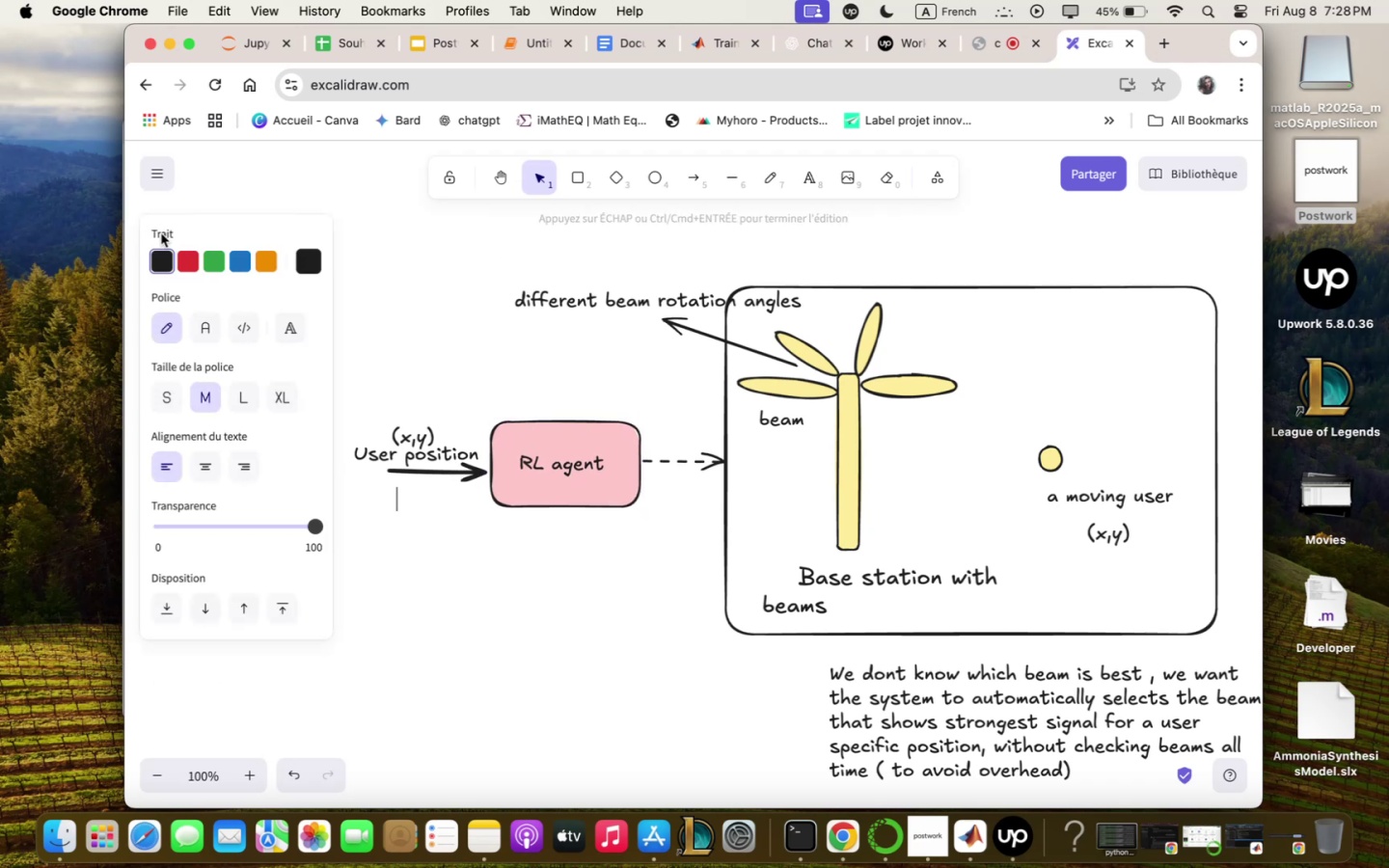 
left_click([189, 263])
 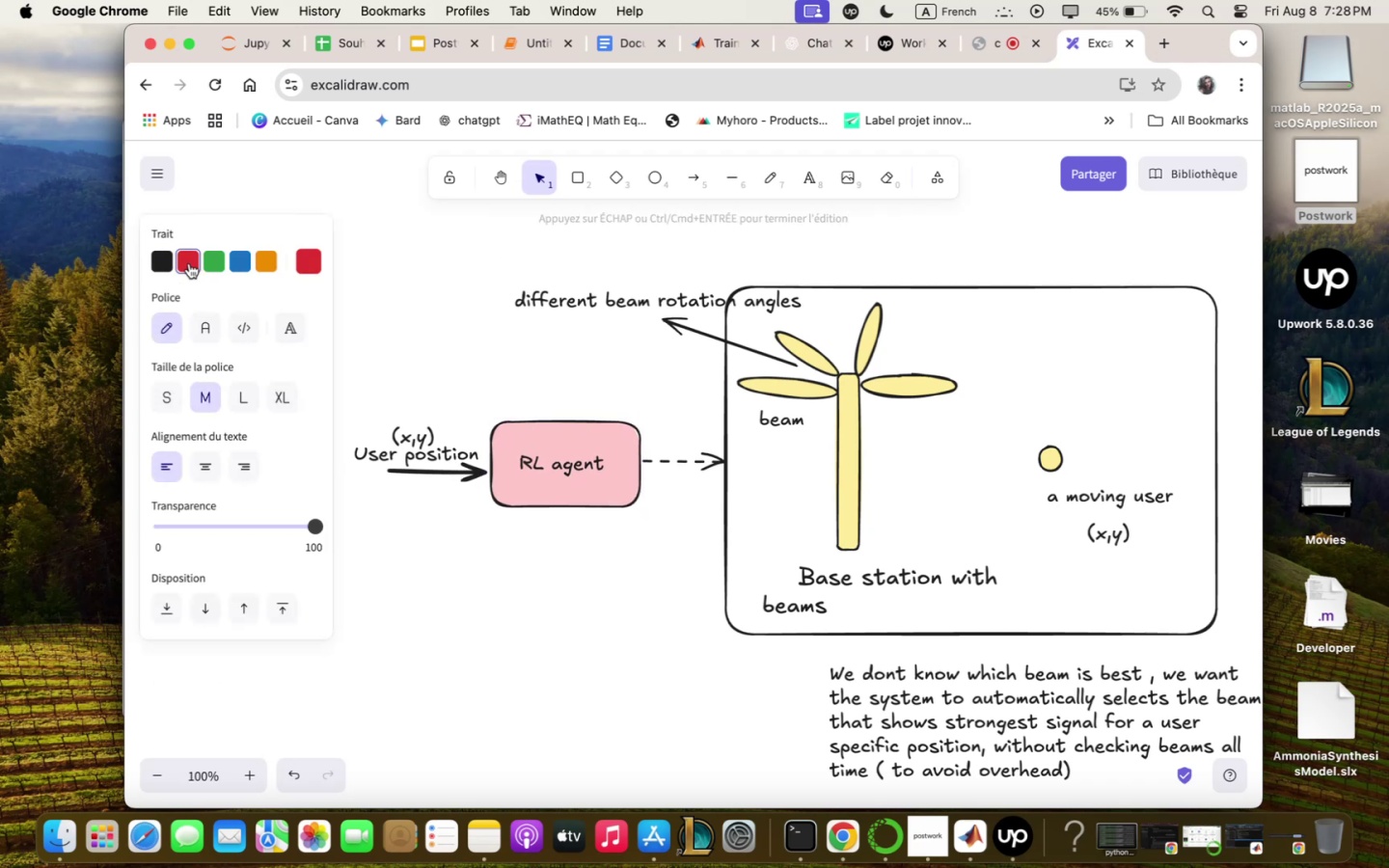 
type(input)
 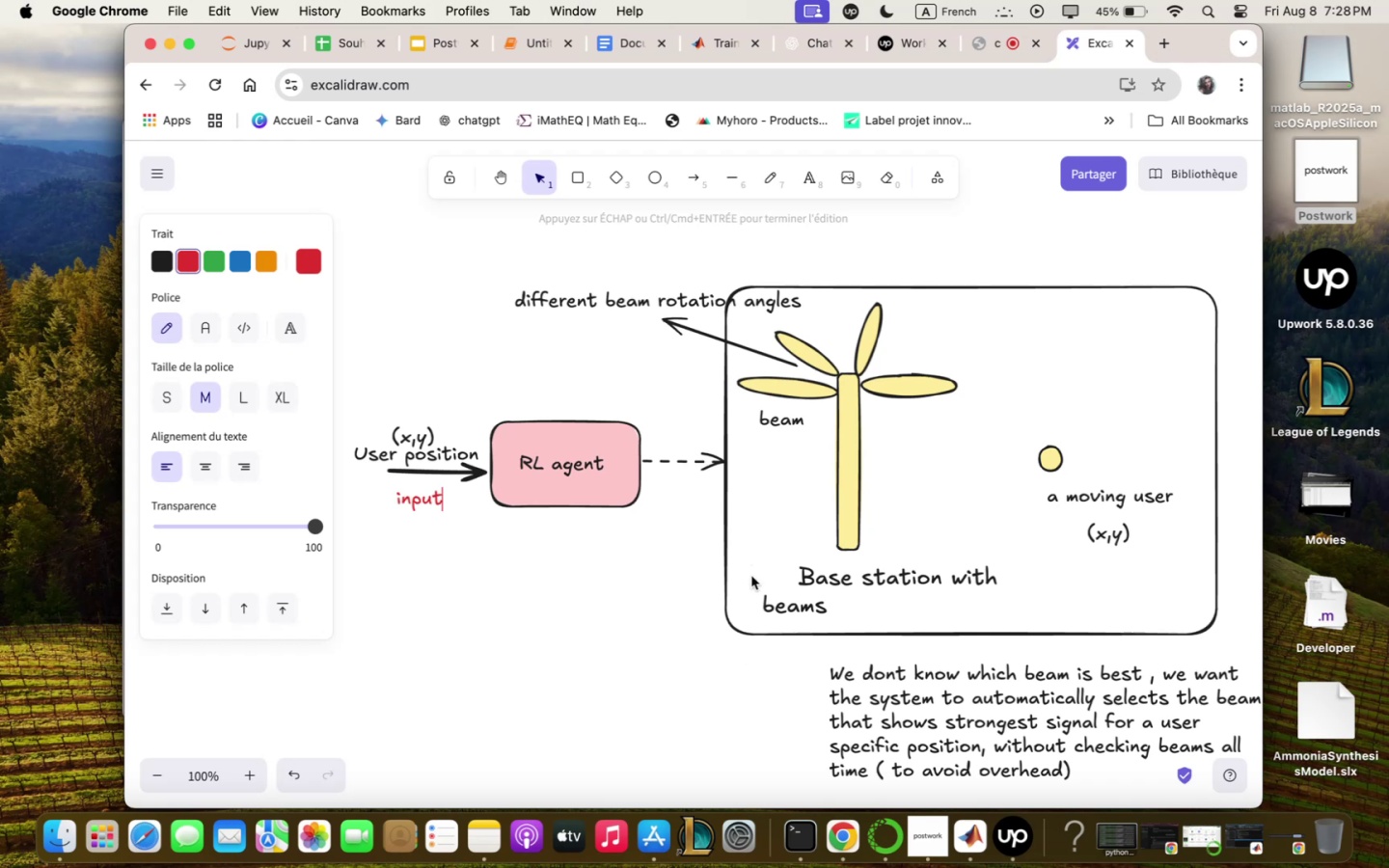 
left_click([650, 527])
 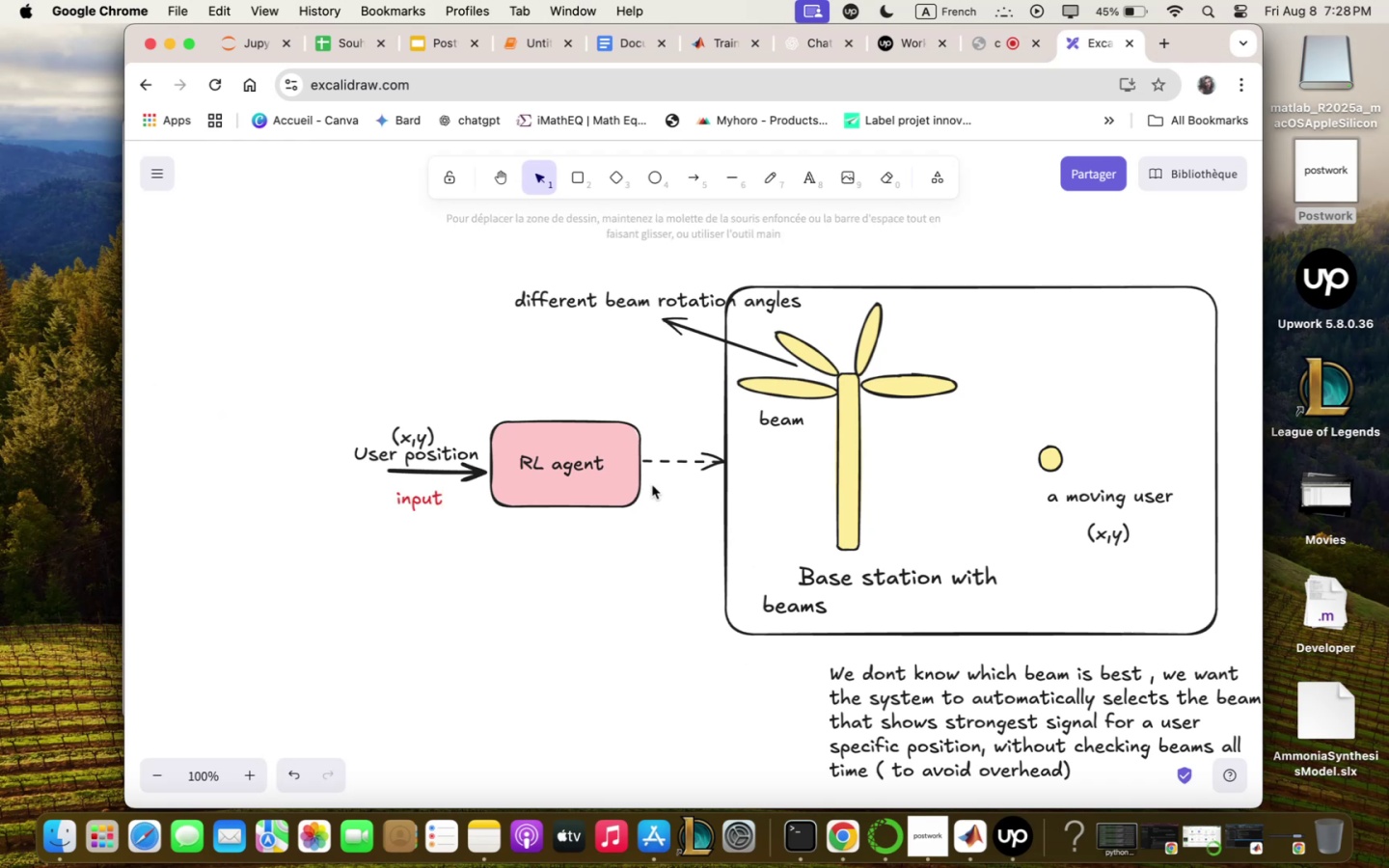 
double_click([653, 485])
 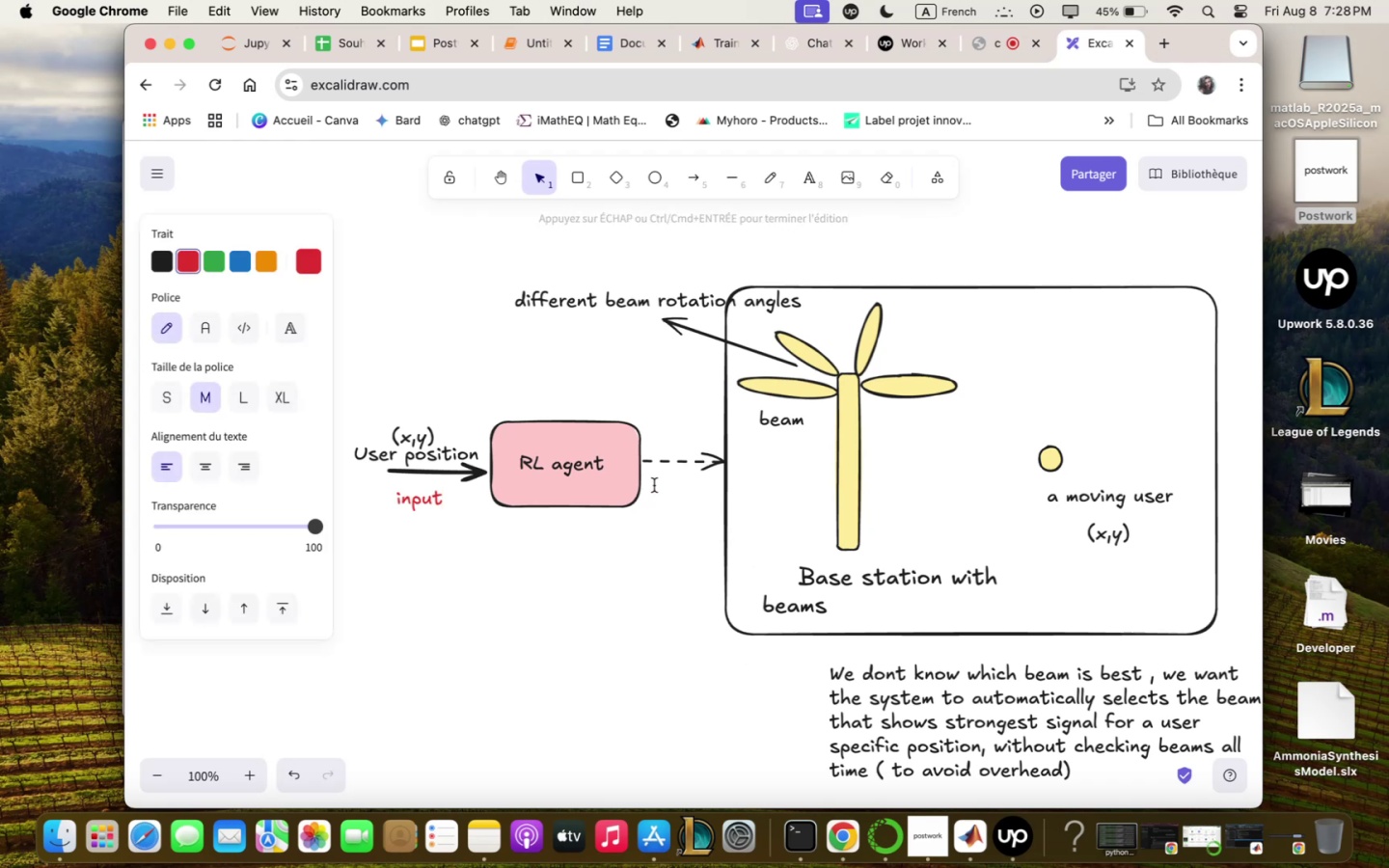 
type(output)
 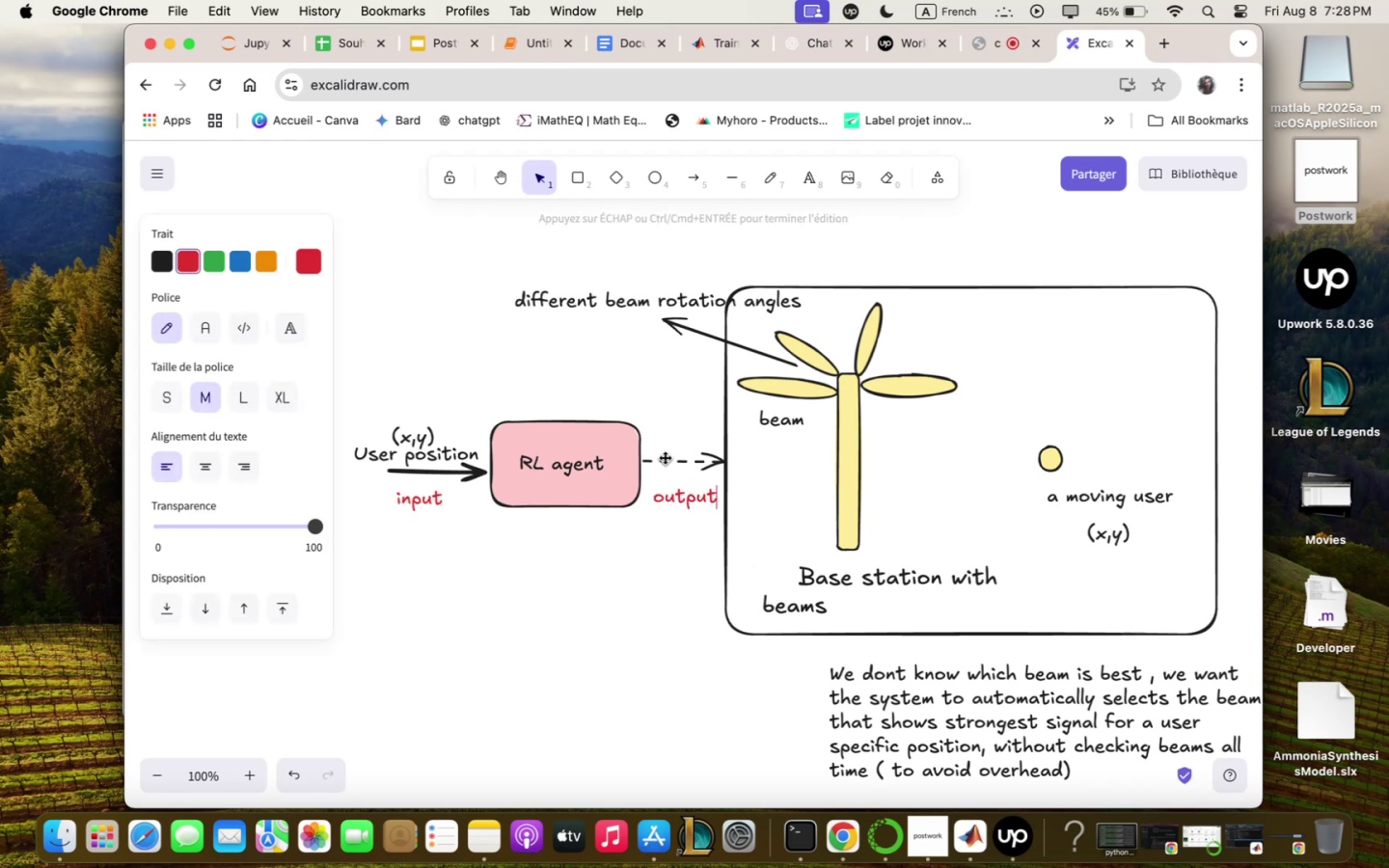 
left_click([634, 456])
 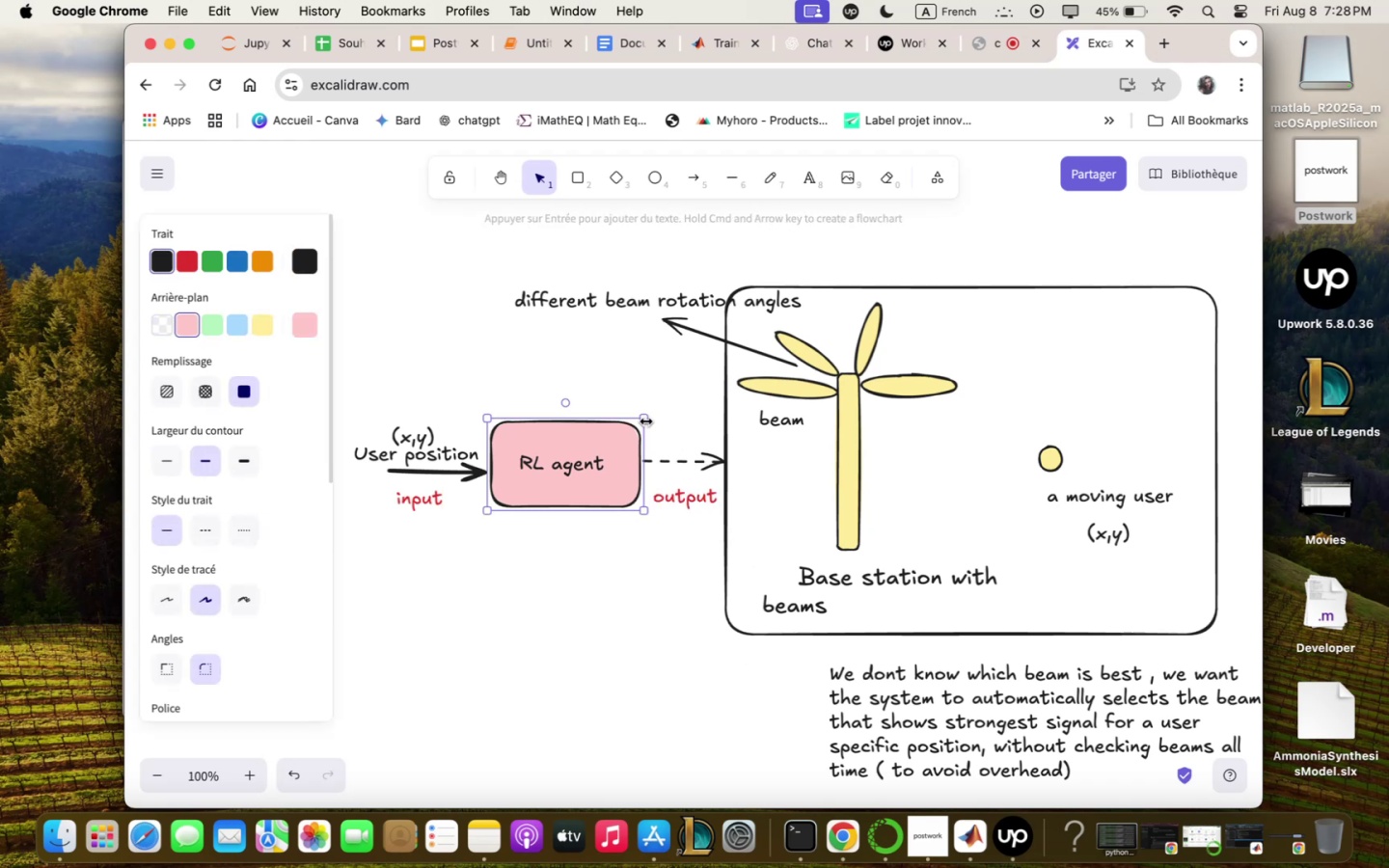 
left_click_drag(start_coordinate=[641, 415], to_coordinate=[619, 412])
 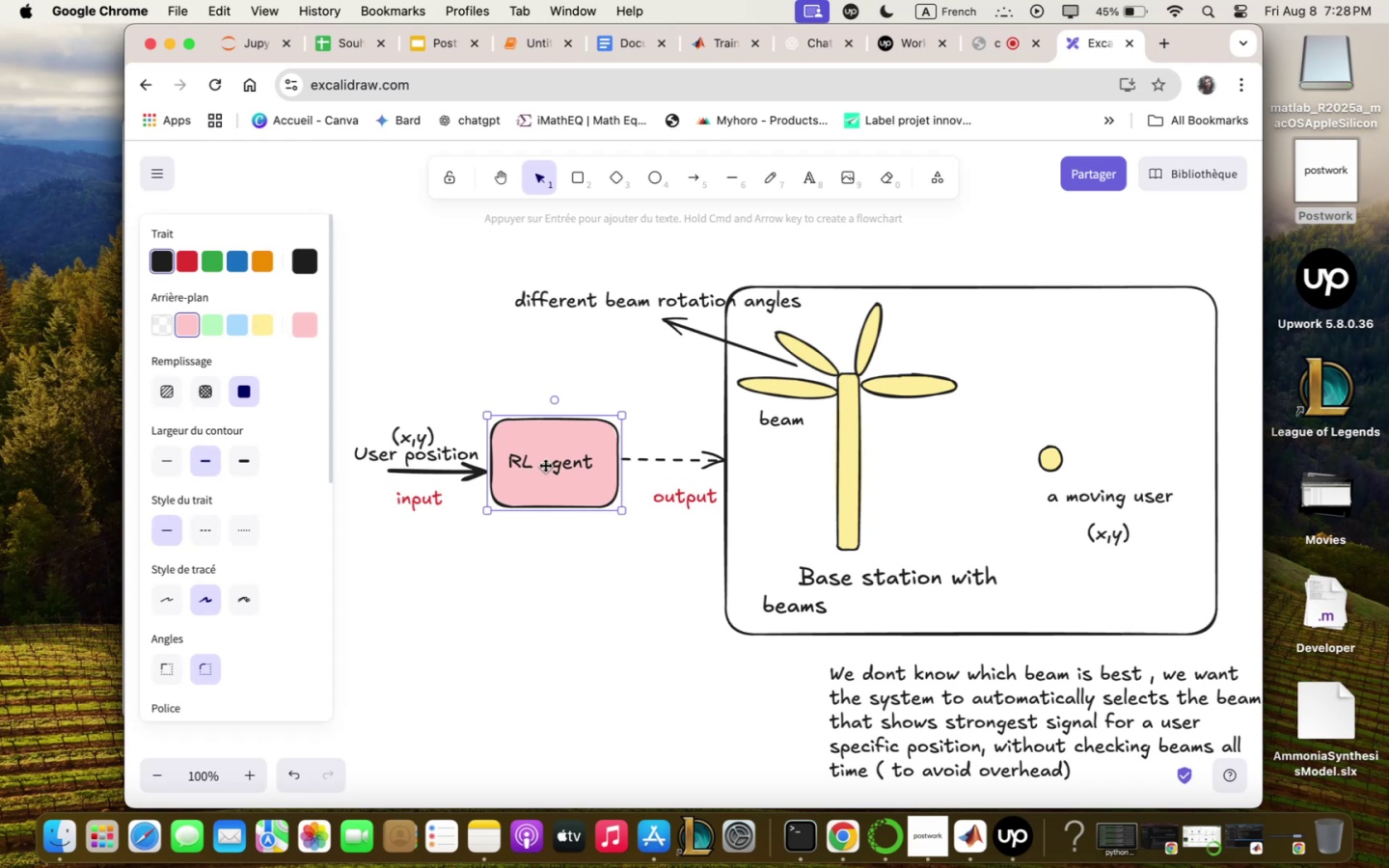 
wait(9.34)
 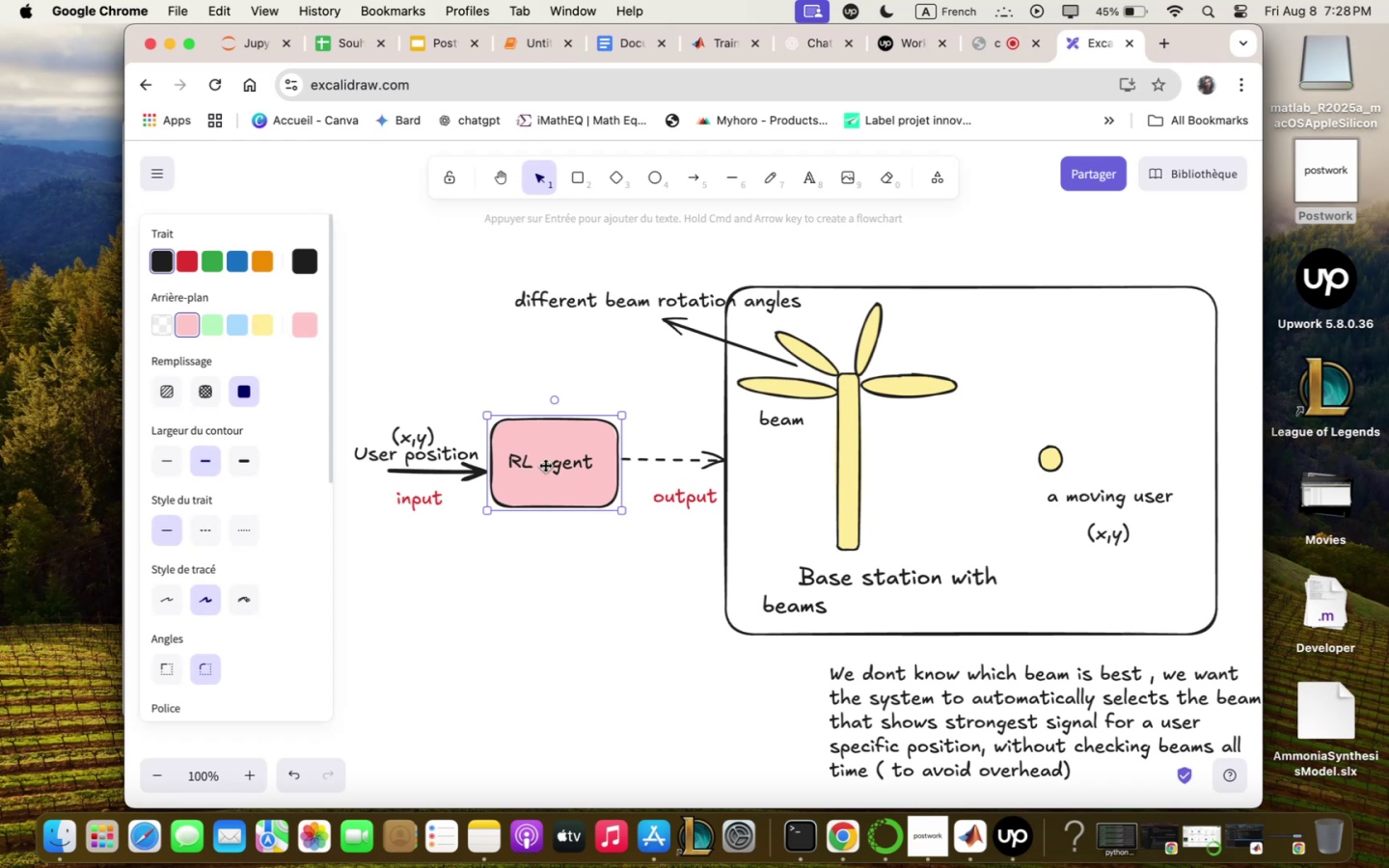 
left_click([653, 430])
 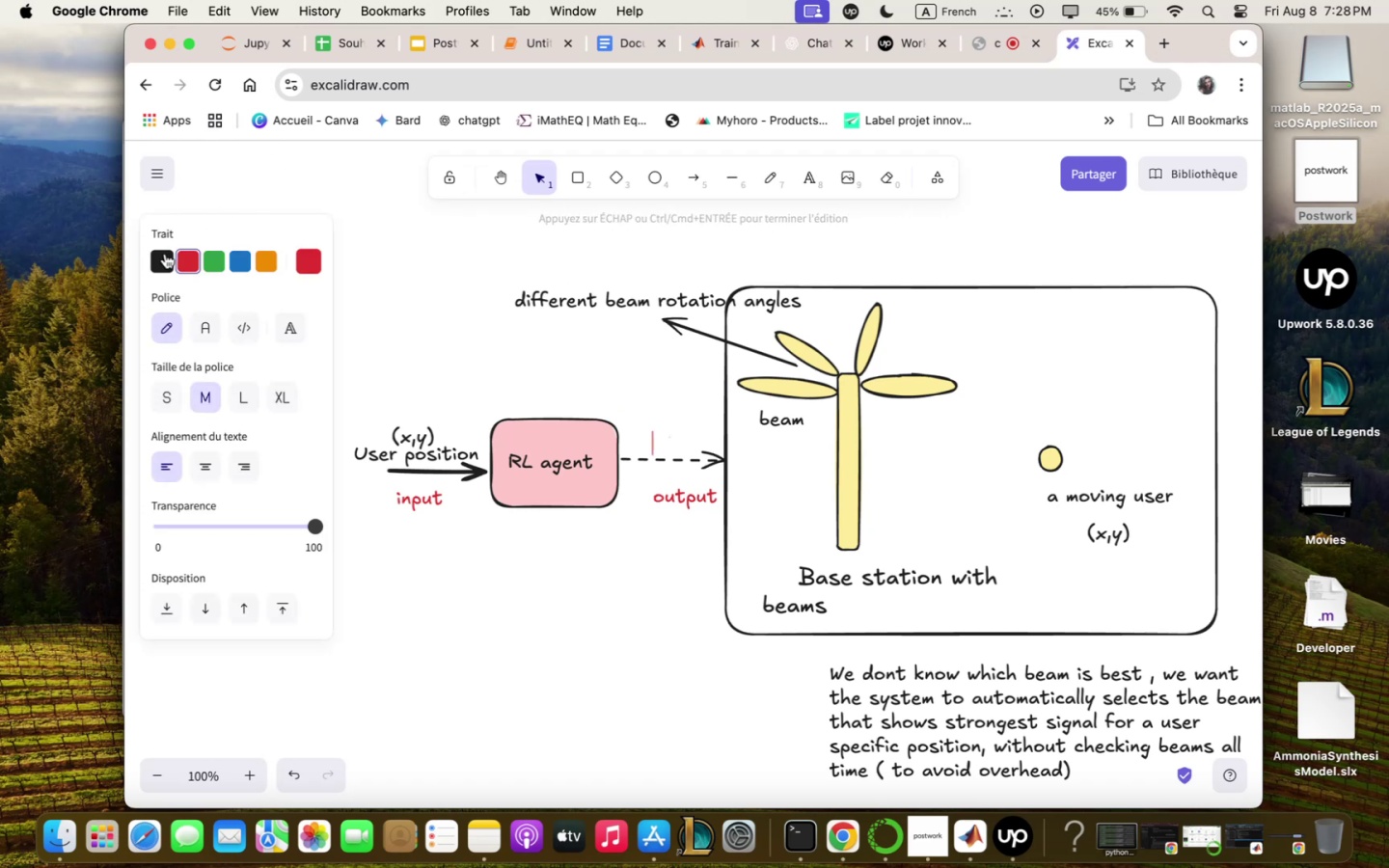 
wait(6.16)
 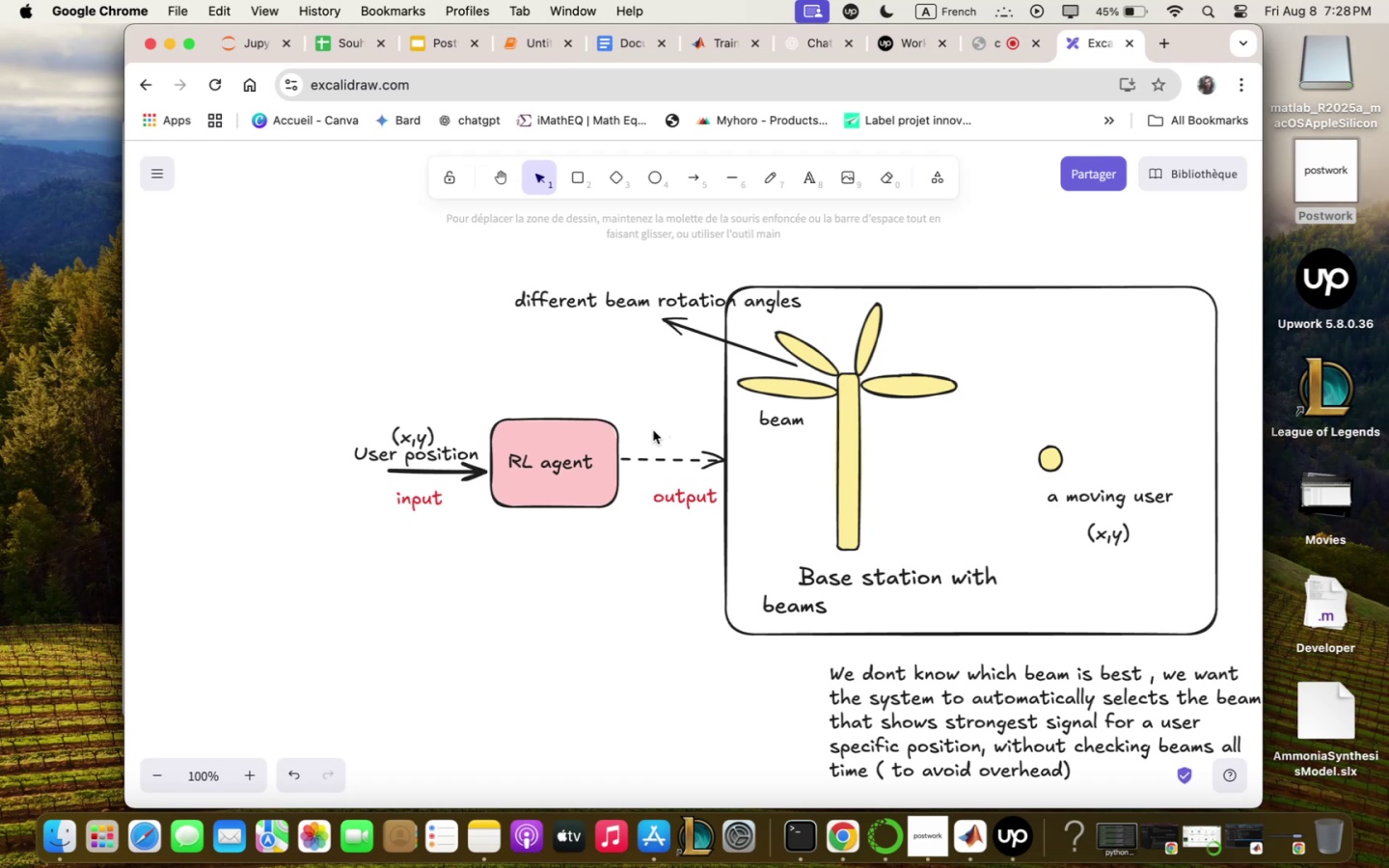 
left_click([164, 256])
 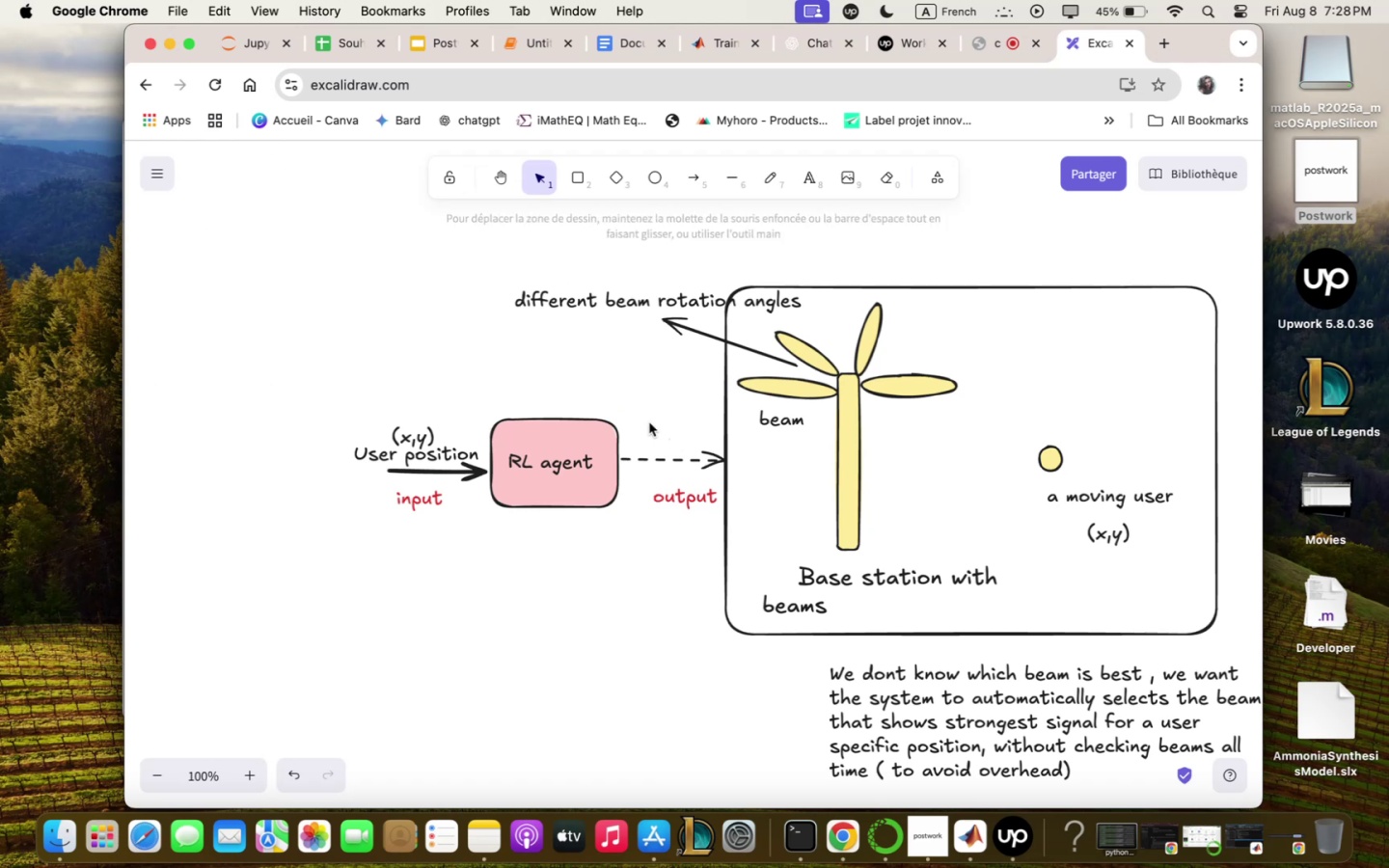 
left_click([654, 430])
 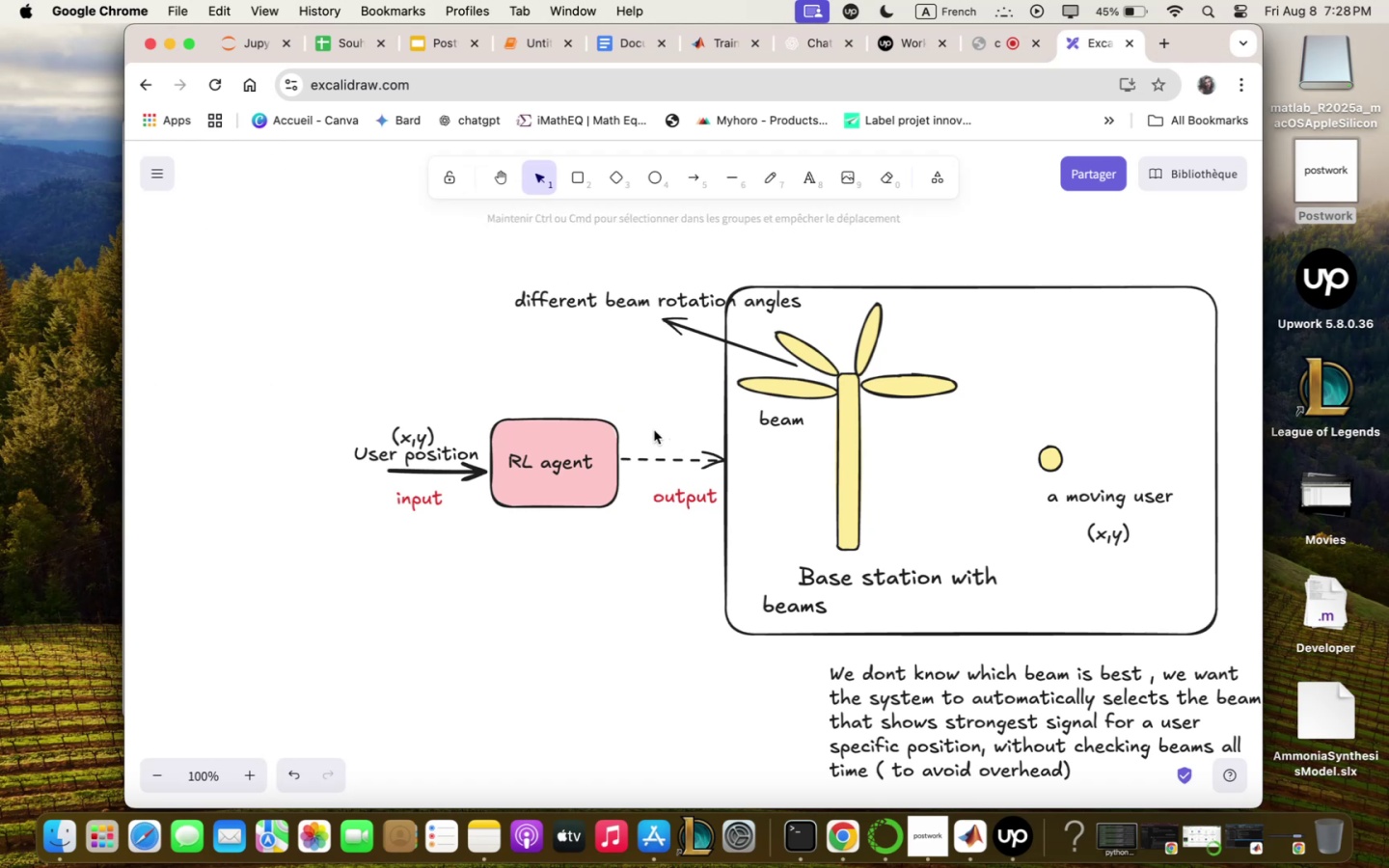 
double_click([654, 430])
 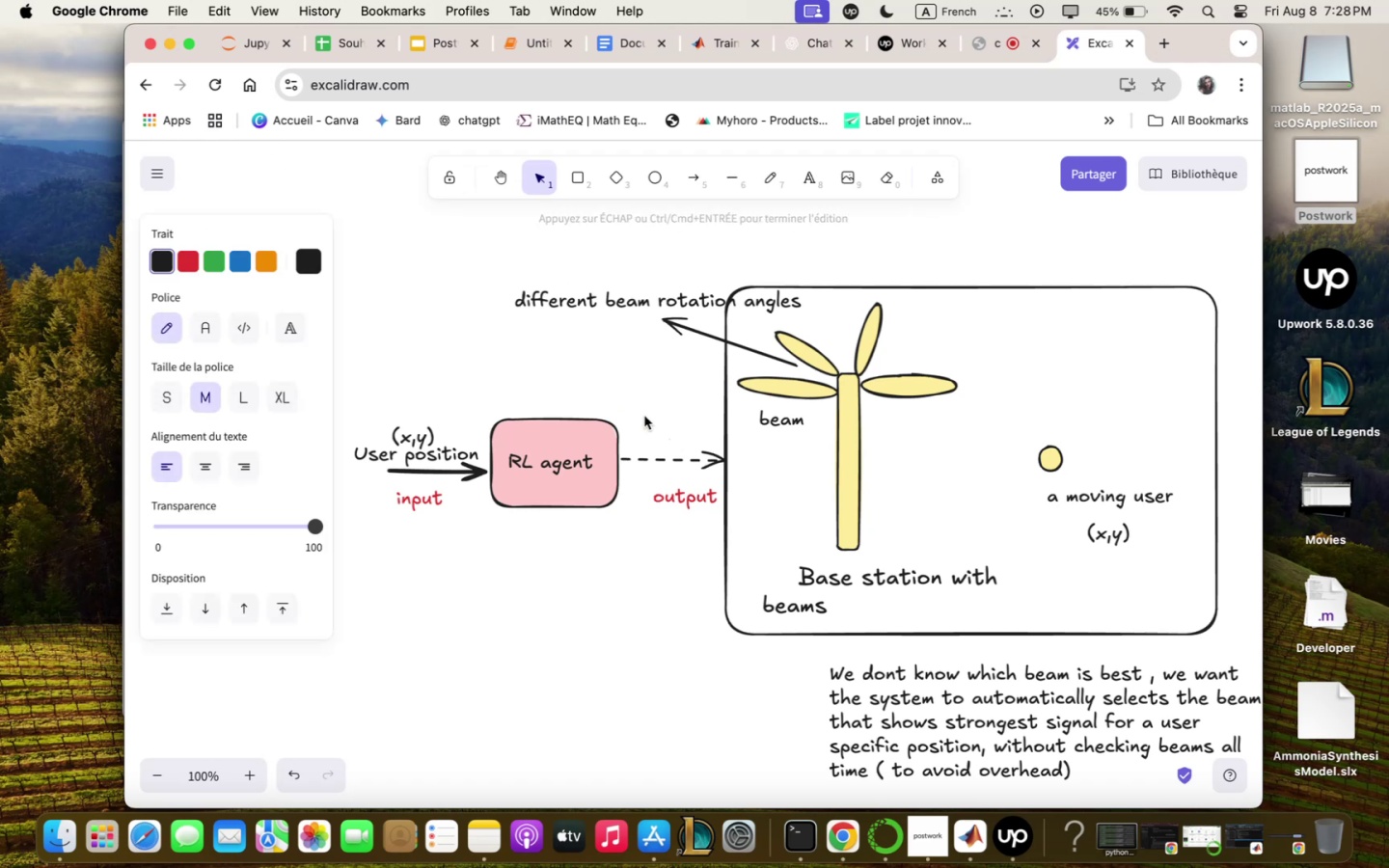 
type(ch)
key(Backspace)
key(Backspace)
type(beq; chosen)
 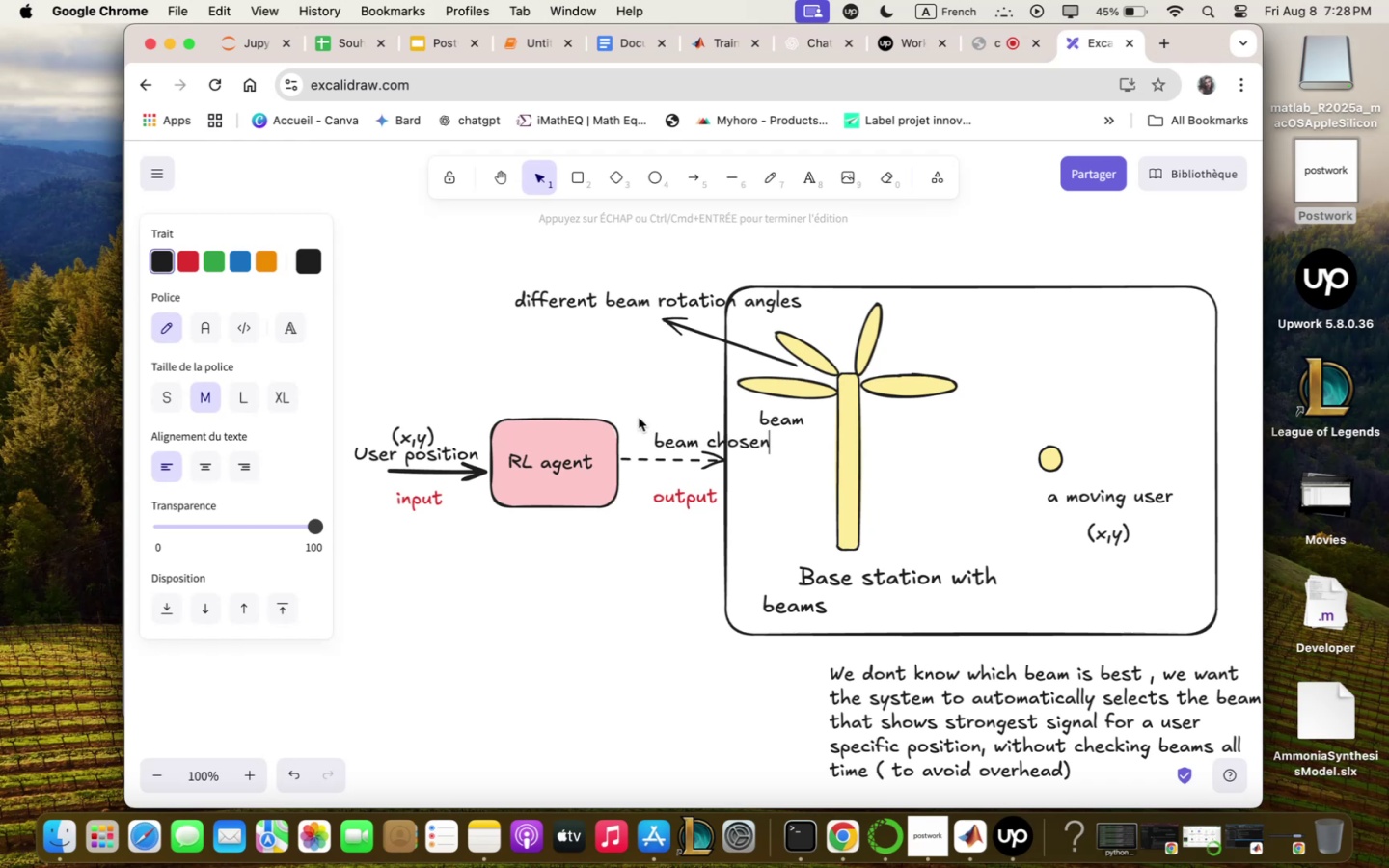 
left_click([579, 453])
 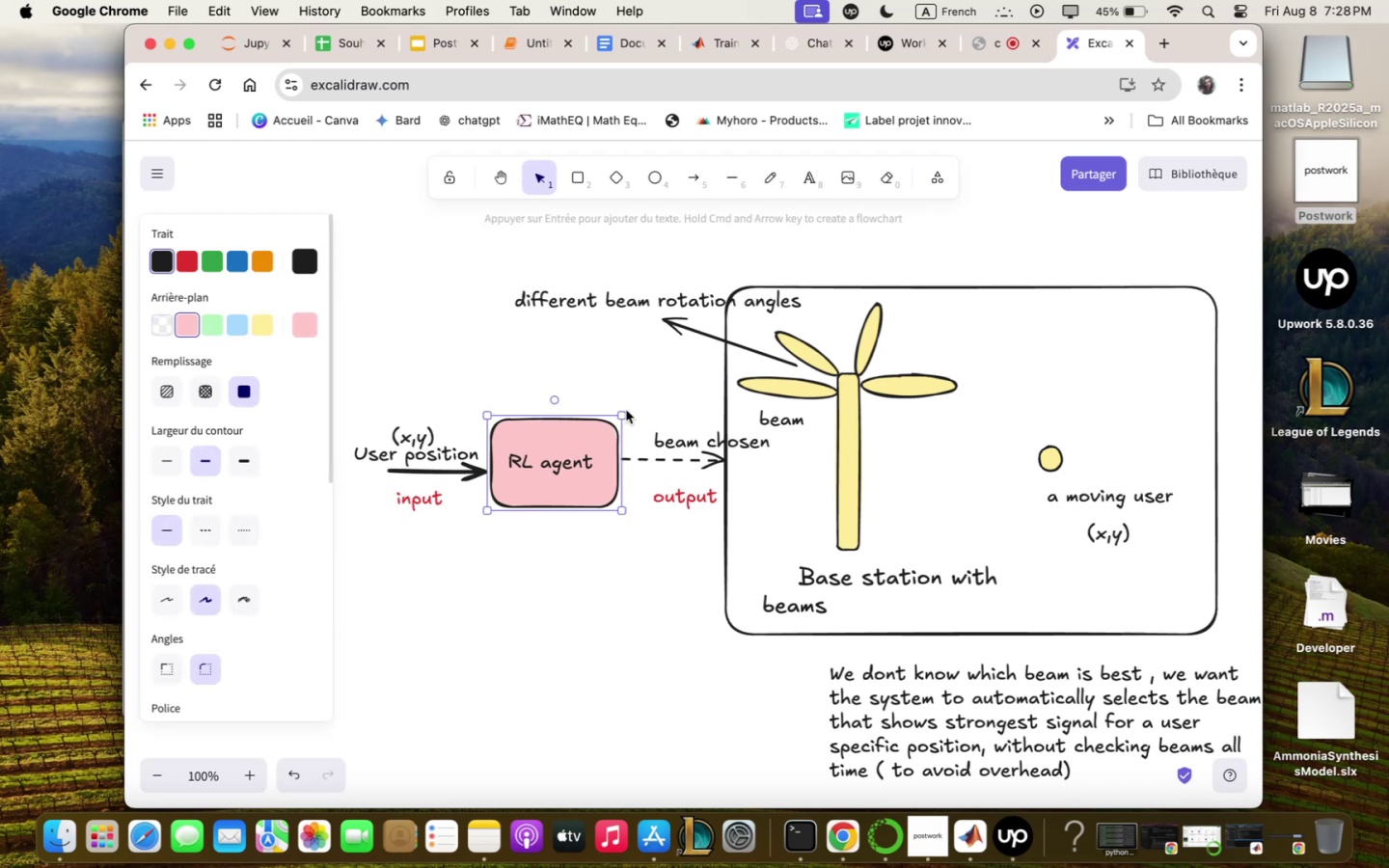 
left_click_drag(start_coordinate=[620, 416], to_coordinate=[609, 418])
 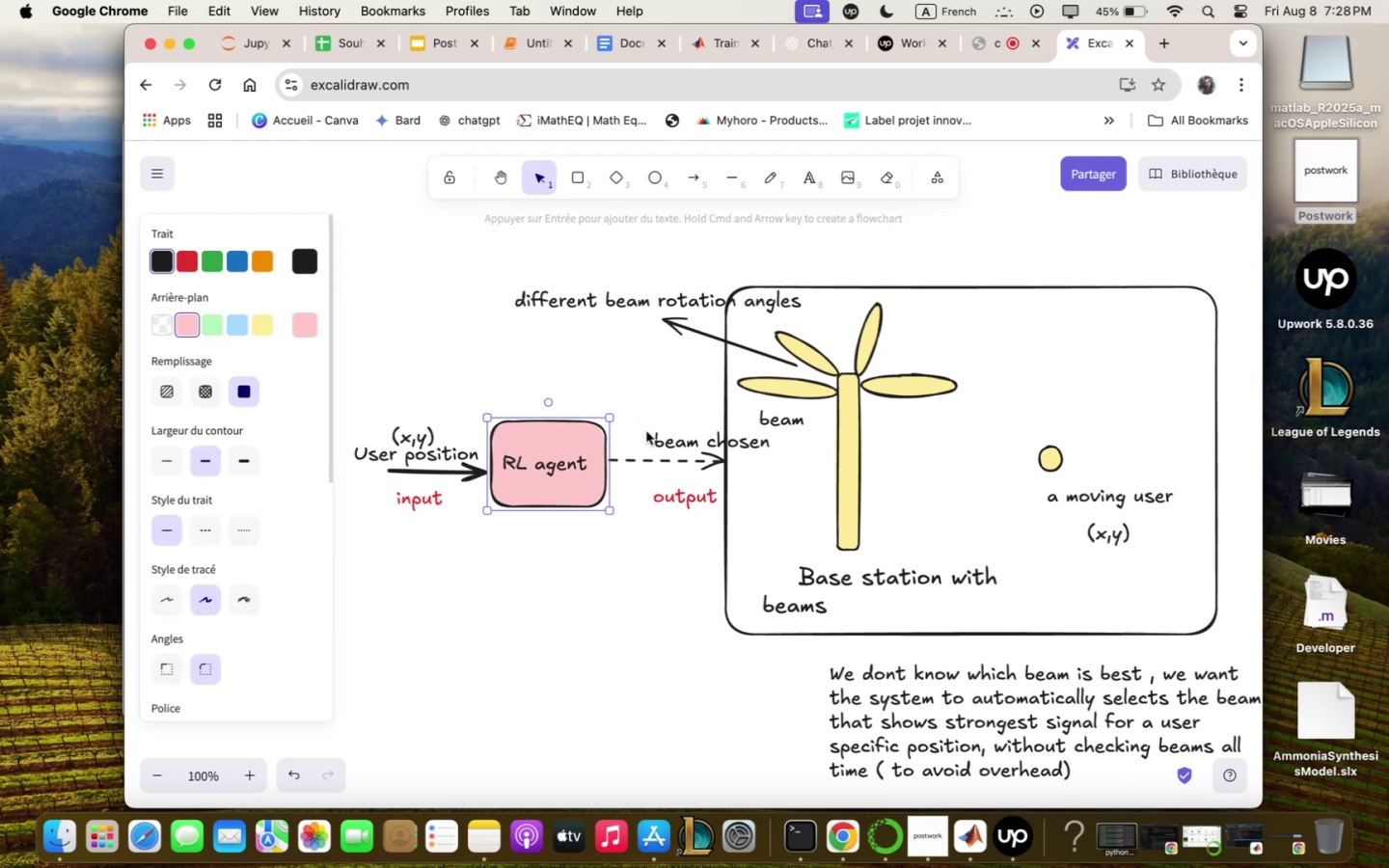 
left_click([658, 437])
 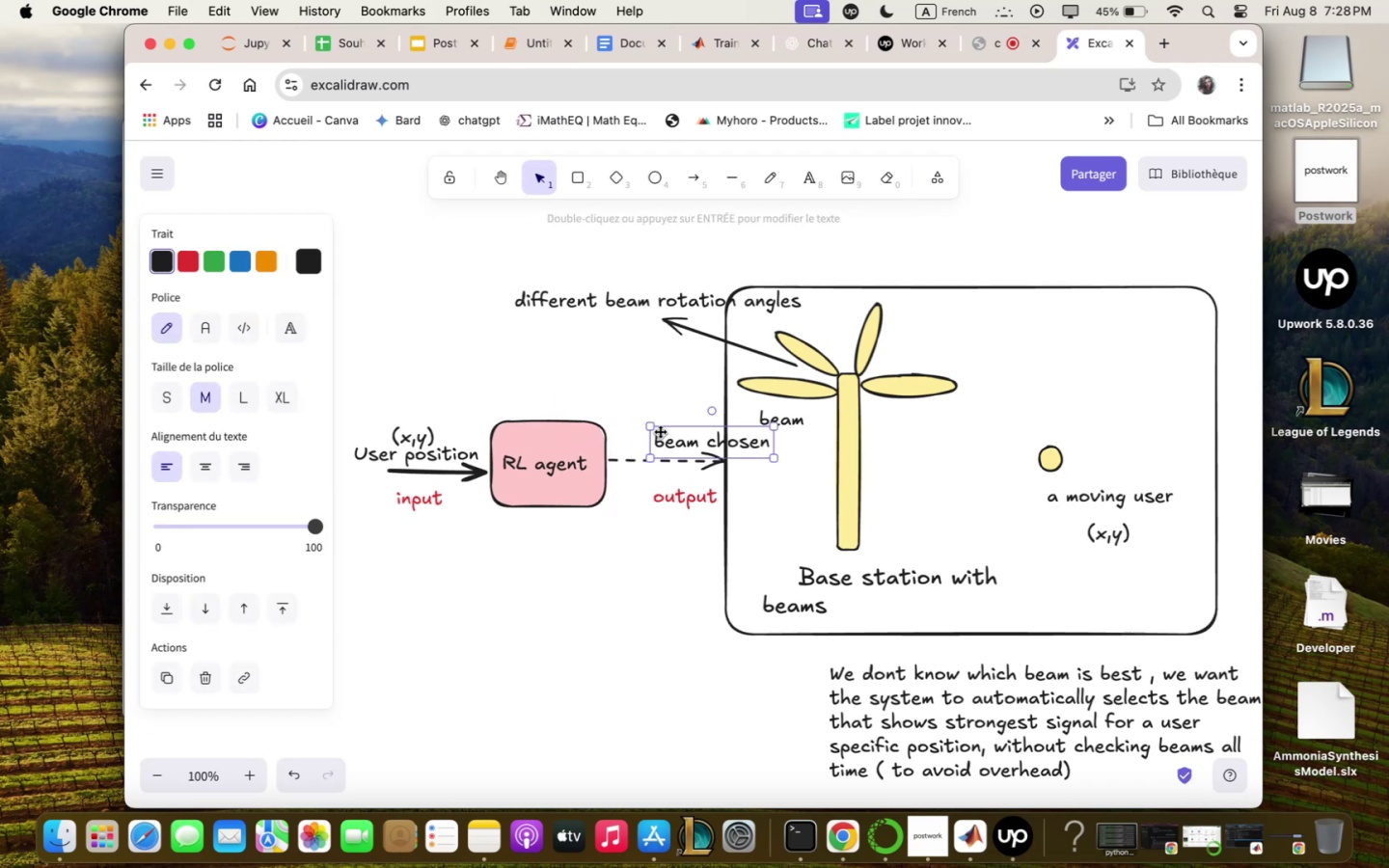 
left_click_drag(start_coordinate=[660, 430], to_coordinate=[613, 428])
 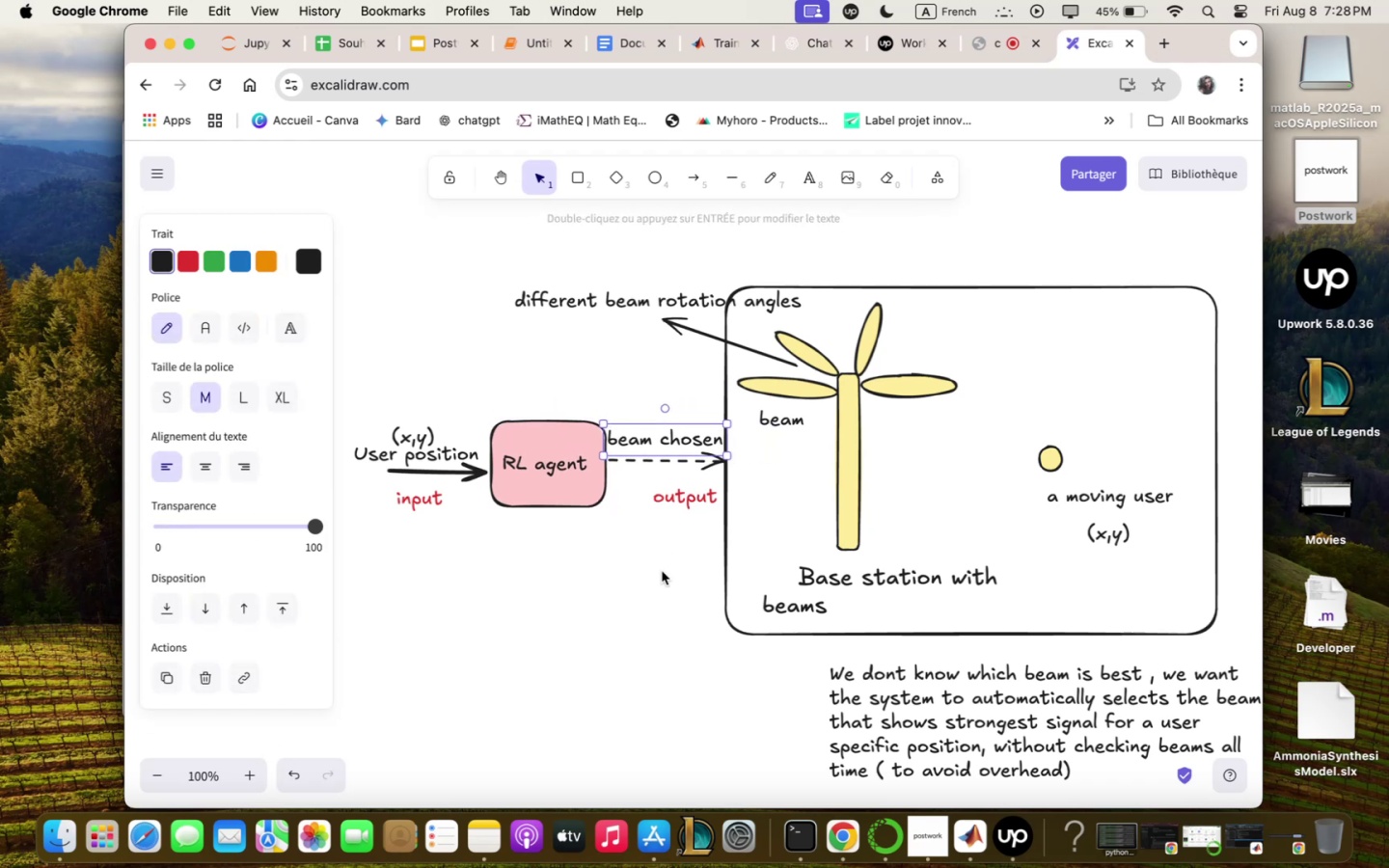 
left_click([656, 579])
 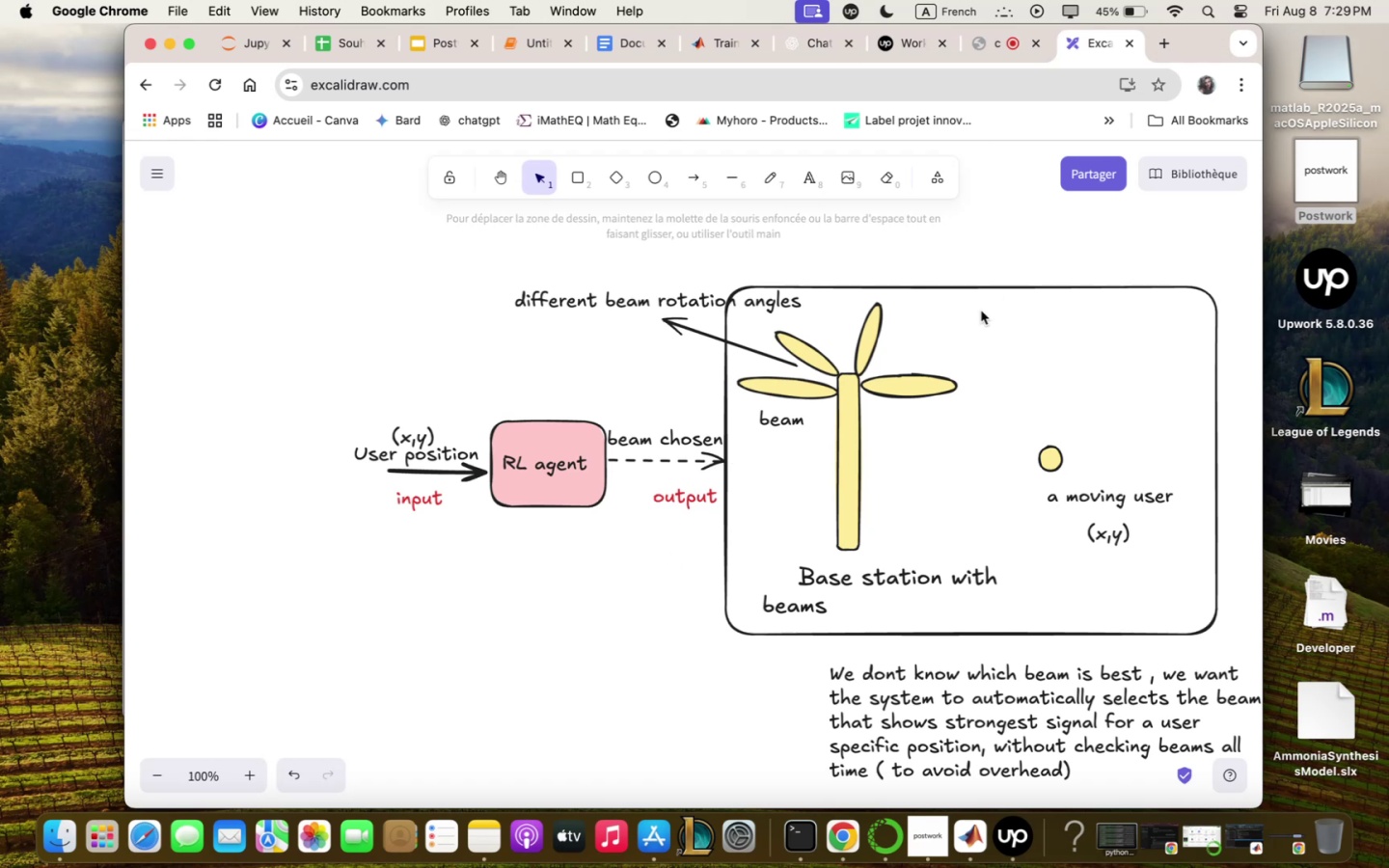 
wait(5.44)
 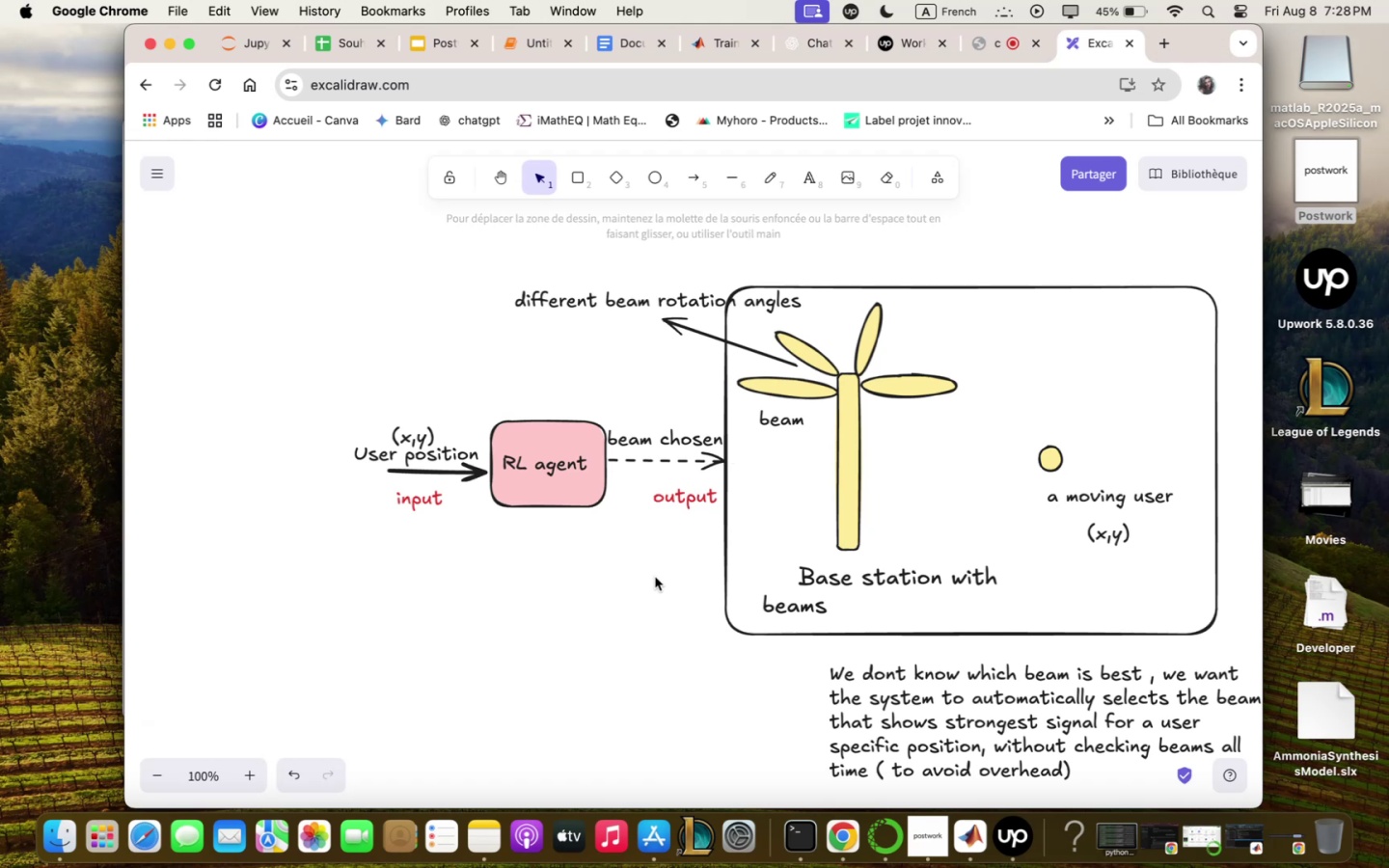 
left_click([991, 41])
 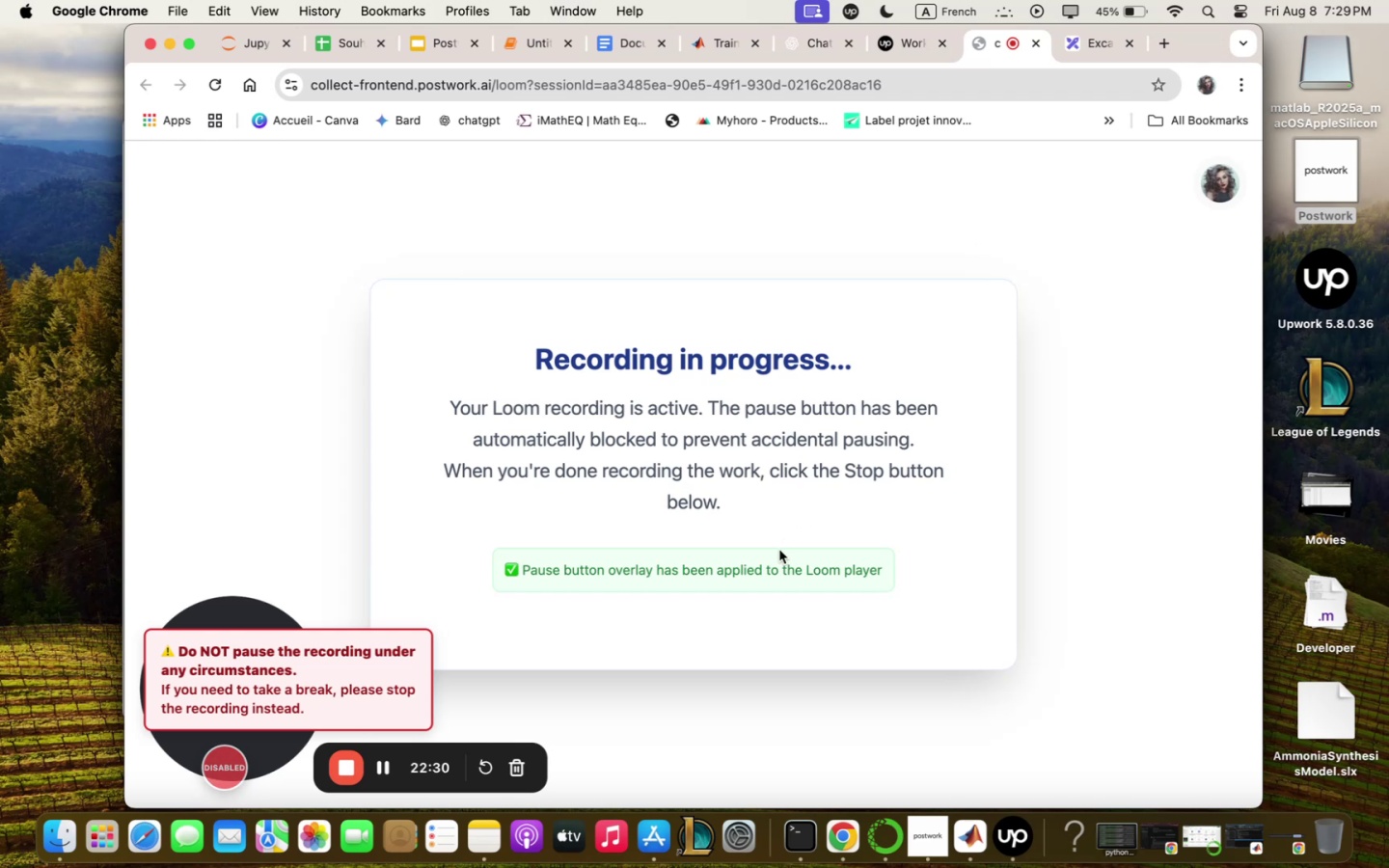 
wait(21.66)
 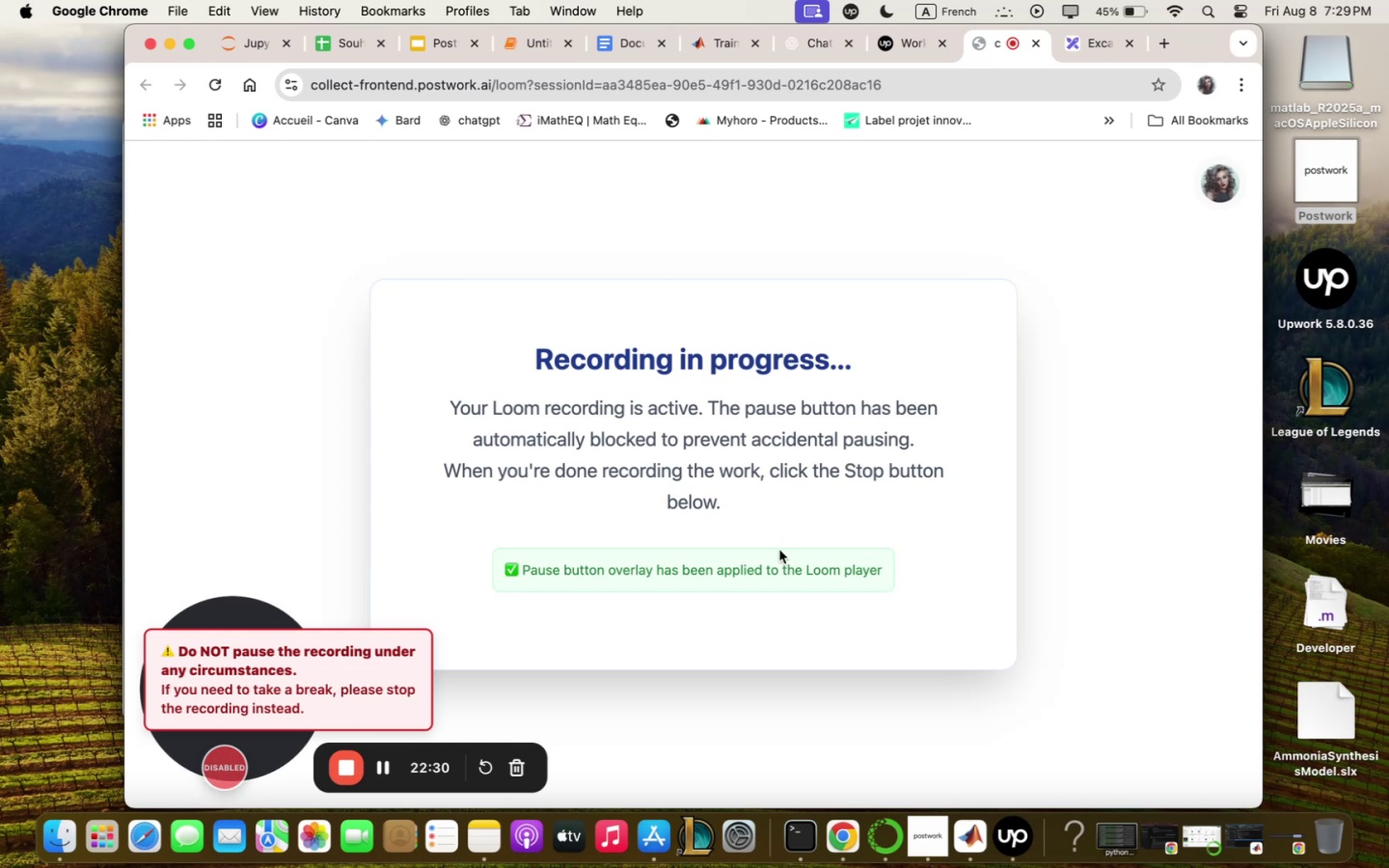 
left_click([1092, 39])
 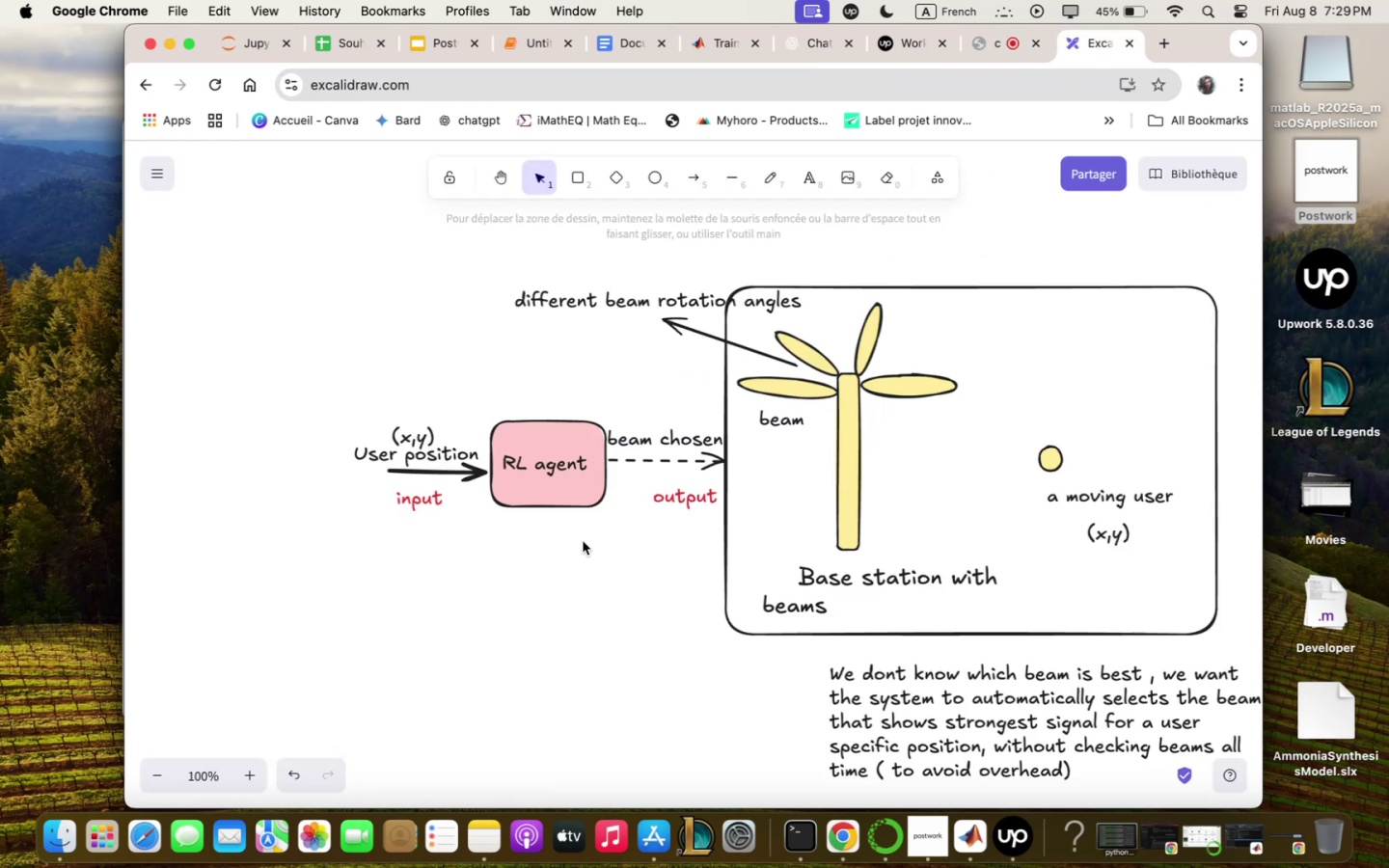 
left_click([594, 632])
 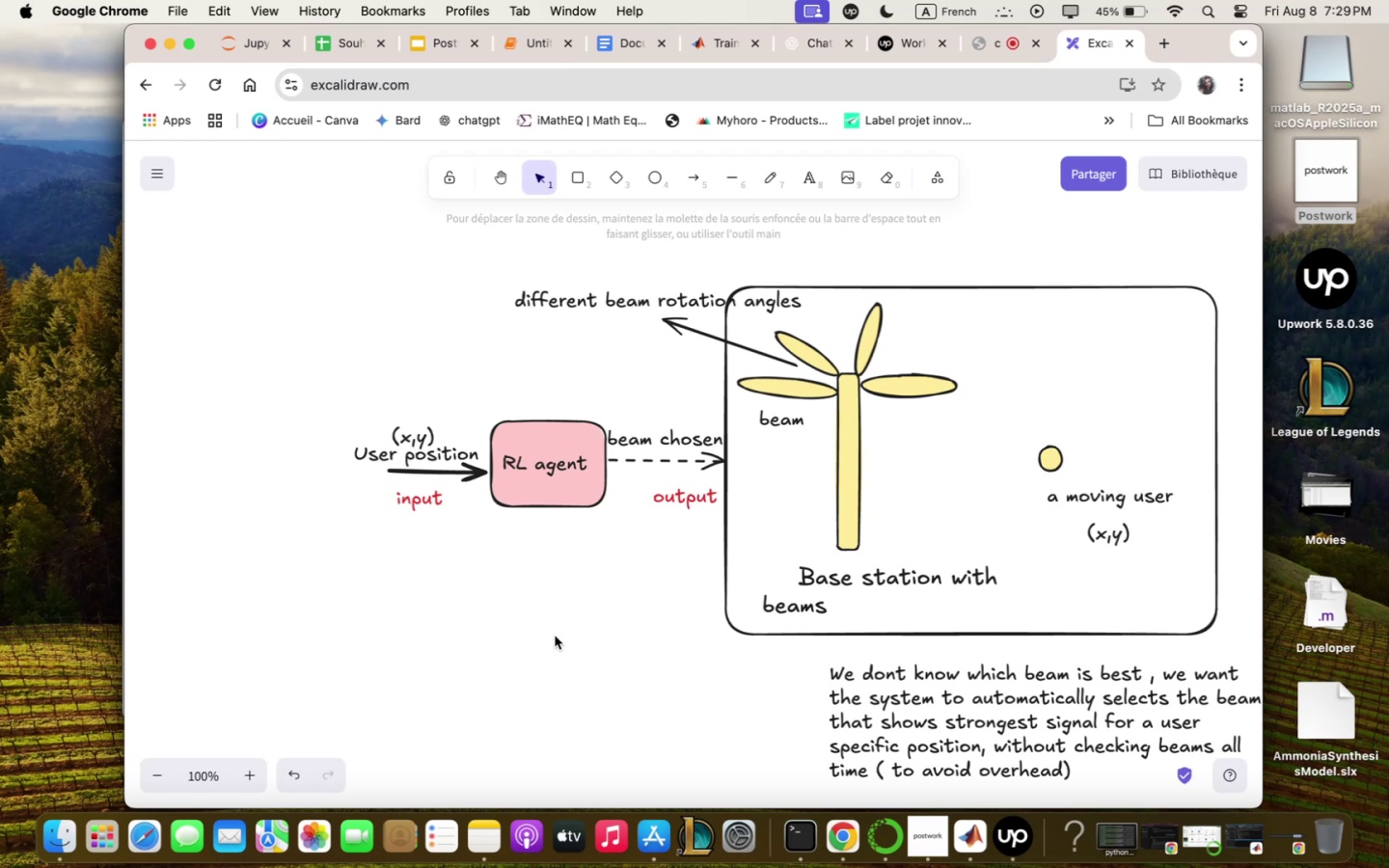 
wait(20.86)
 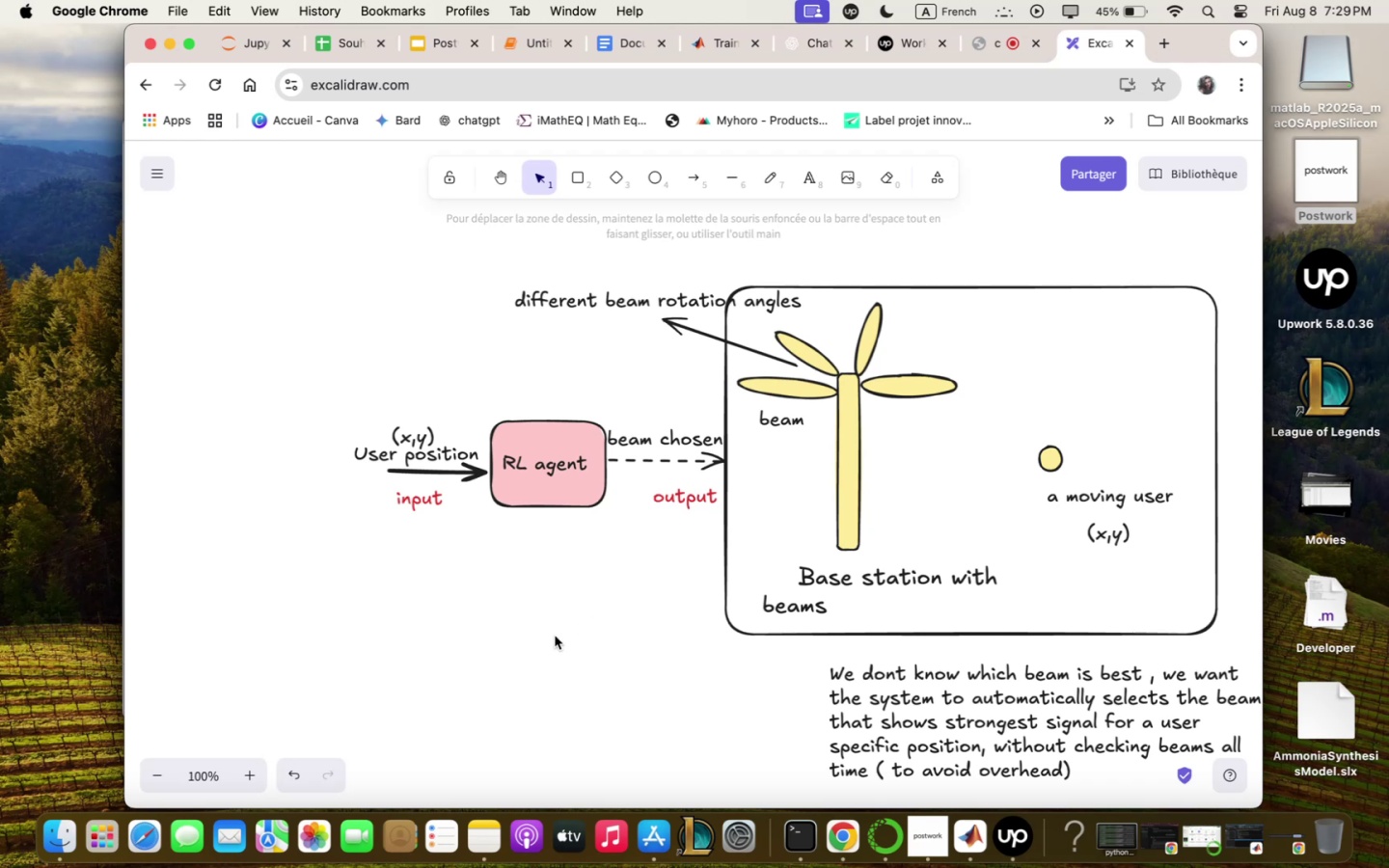 
left_click([1020, 839])
 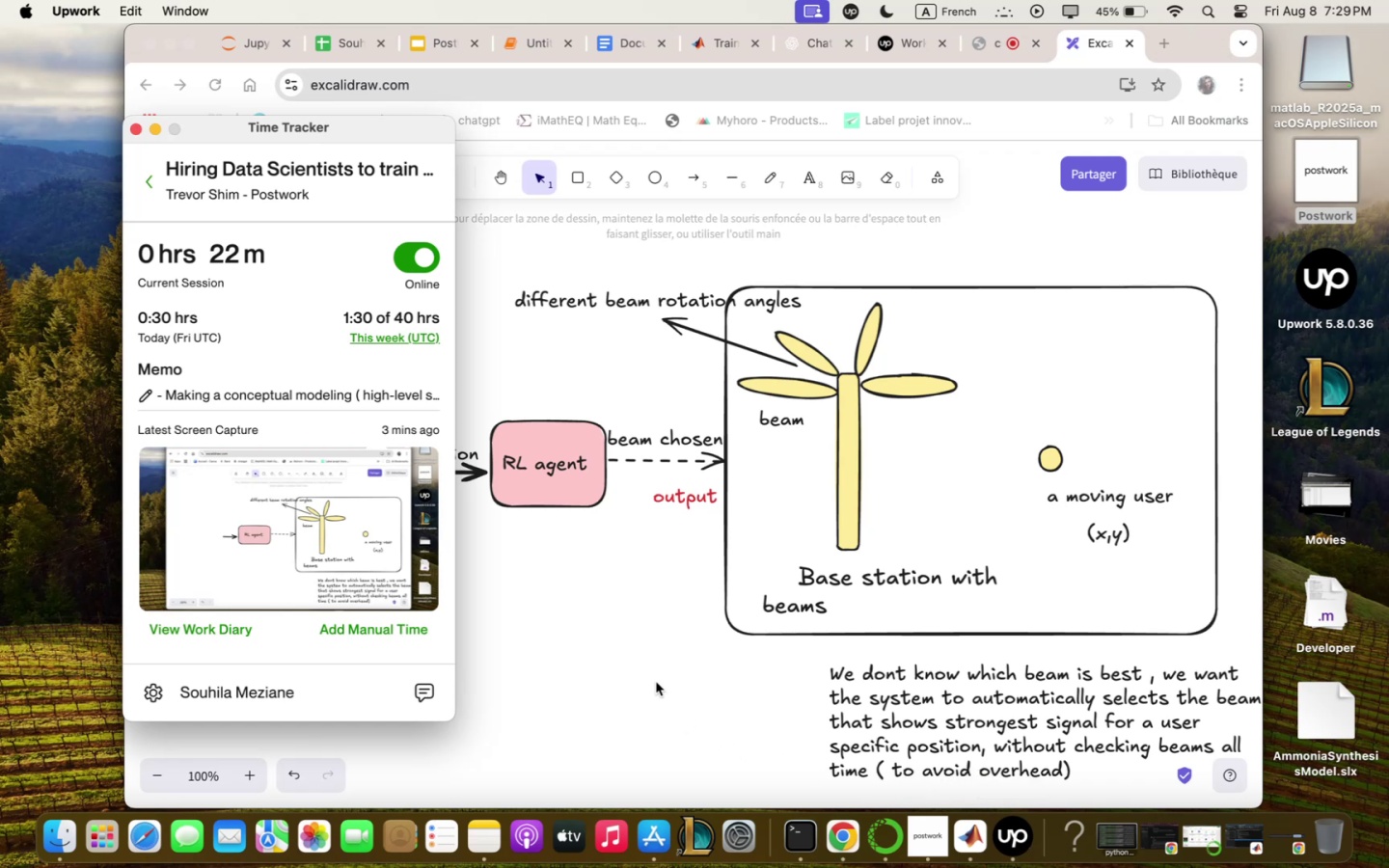 
left_click([655, 681])
 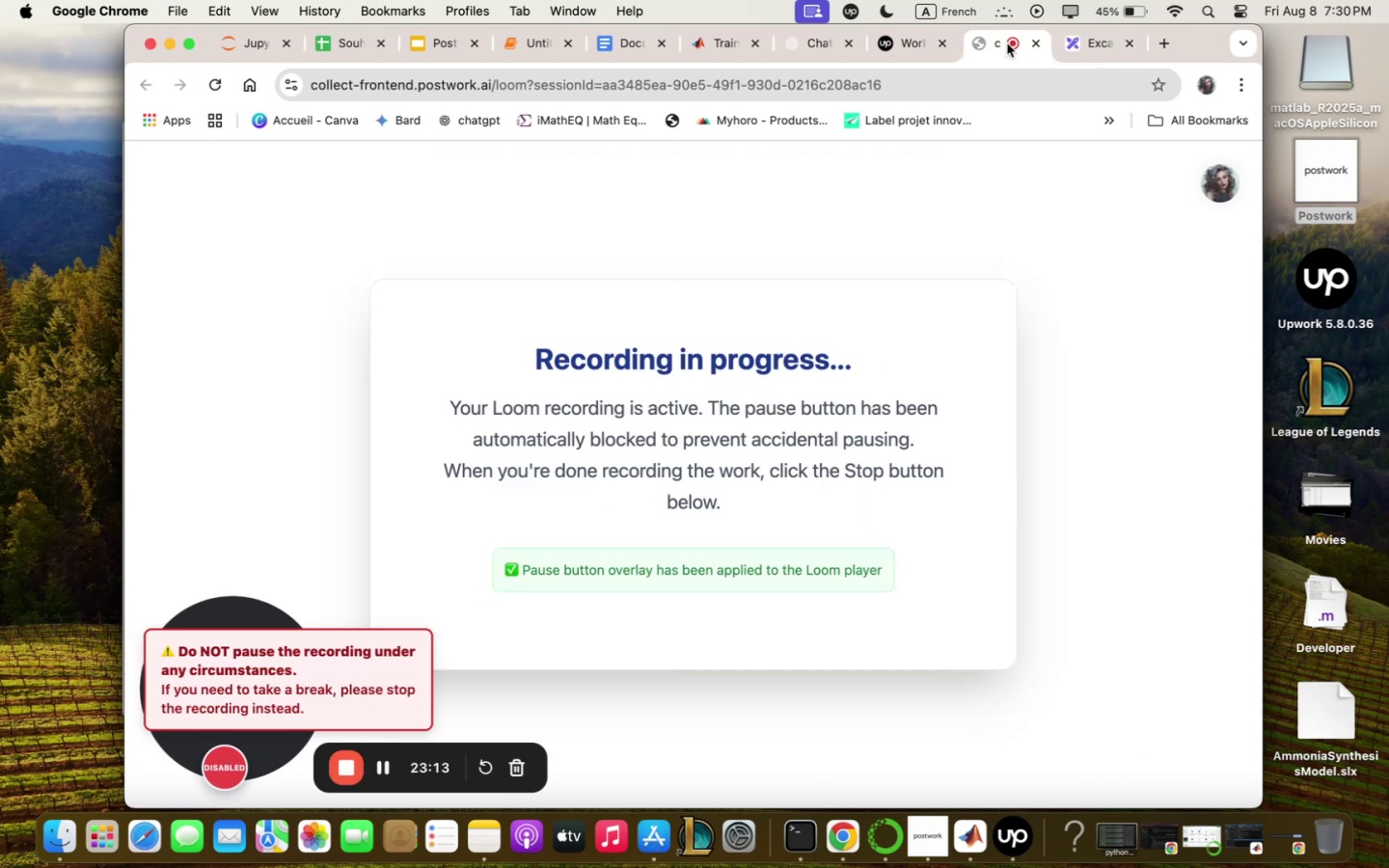 
wait(16.76)
 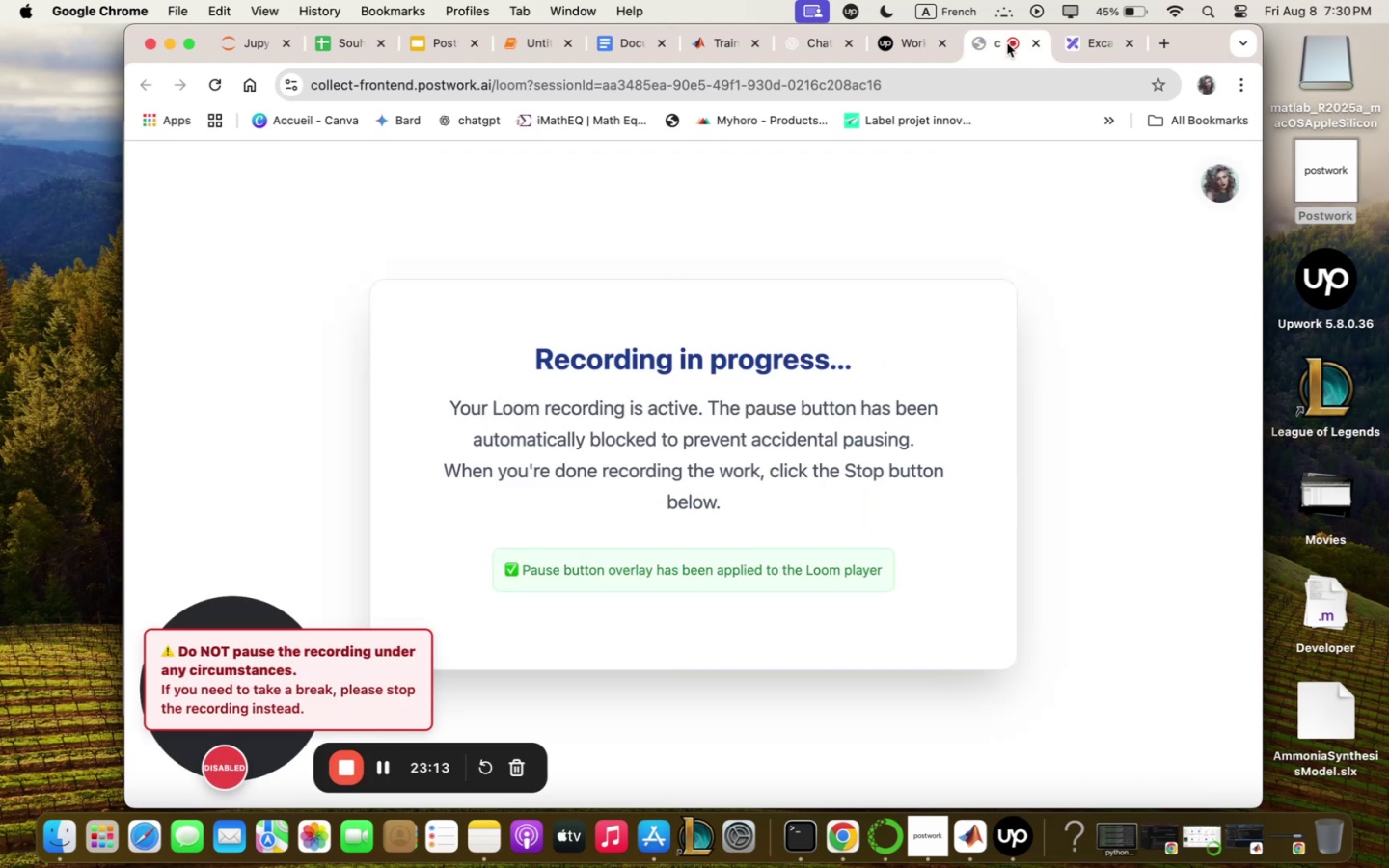 
left_click([1108, 50])
 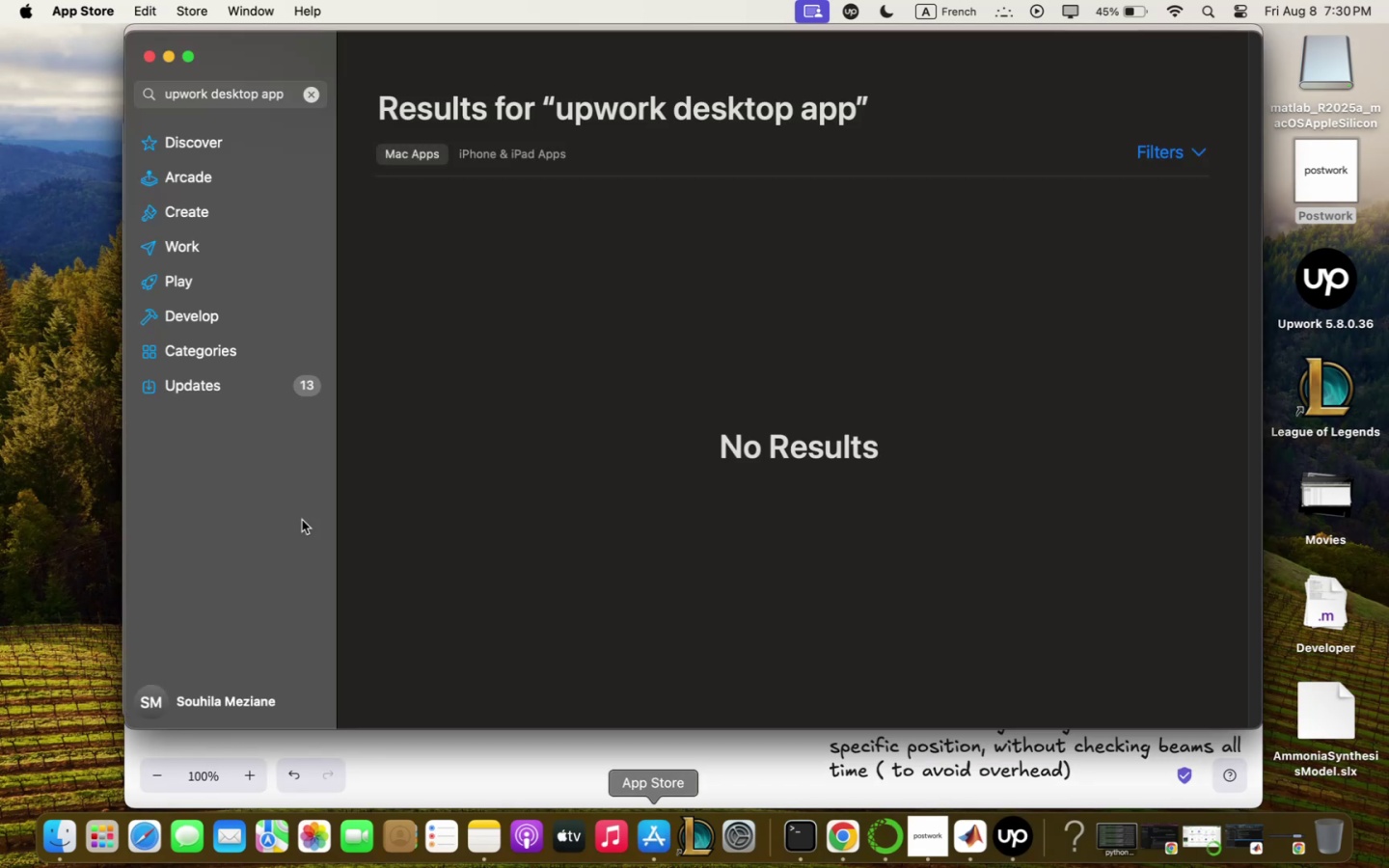 
wait(8.26)
 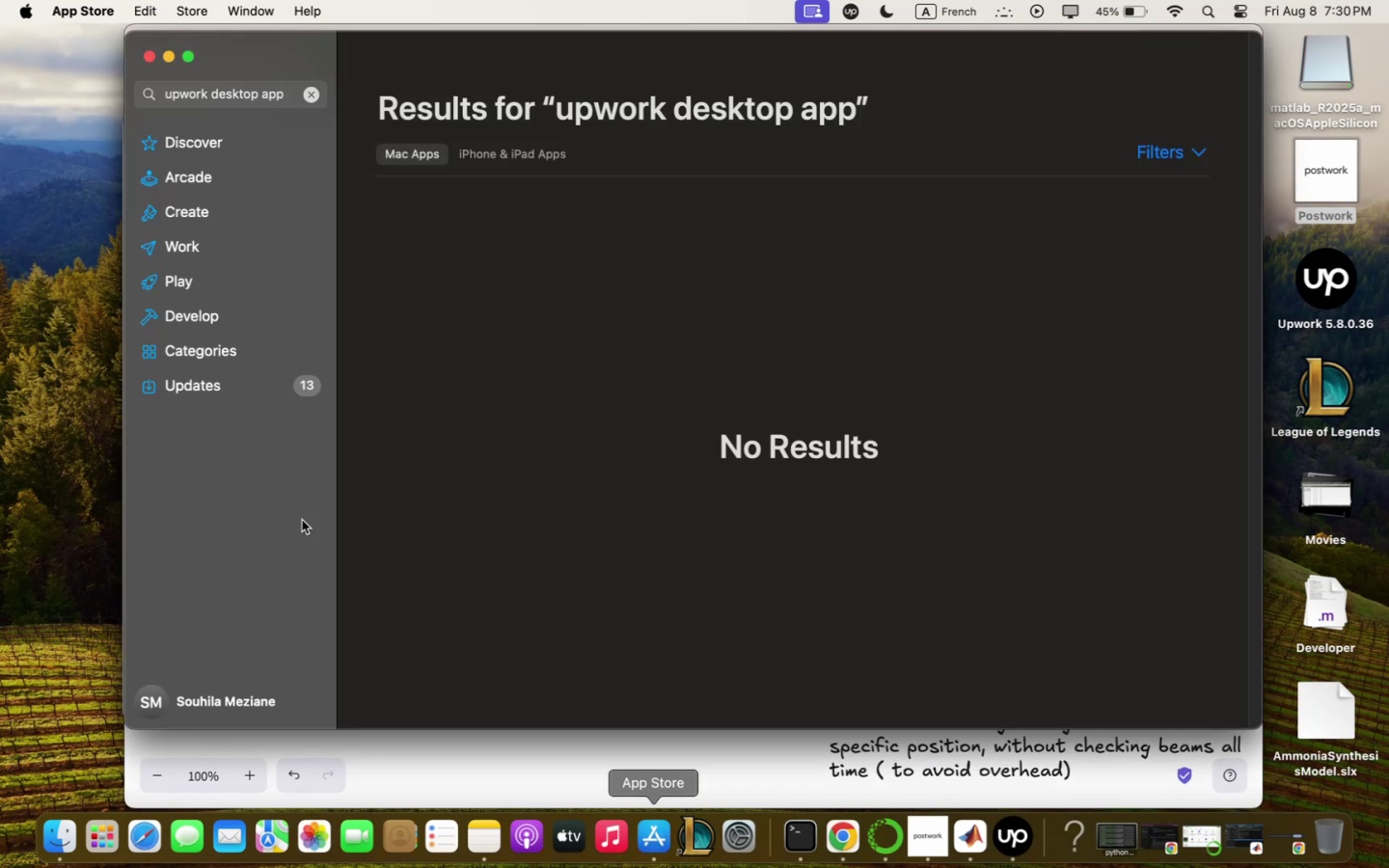 
left_click([477, 637])
 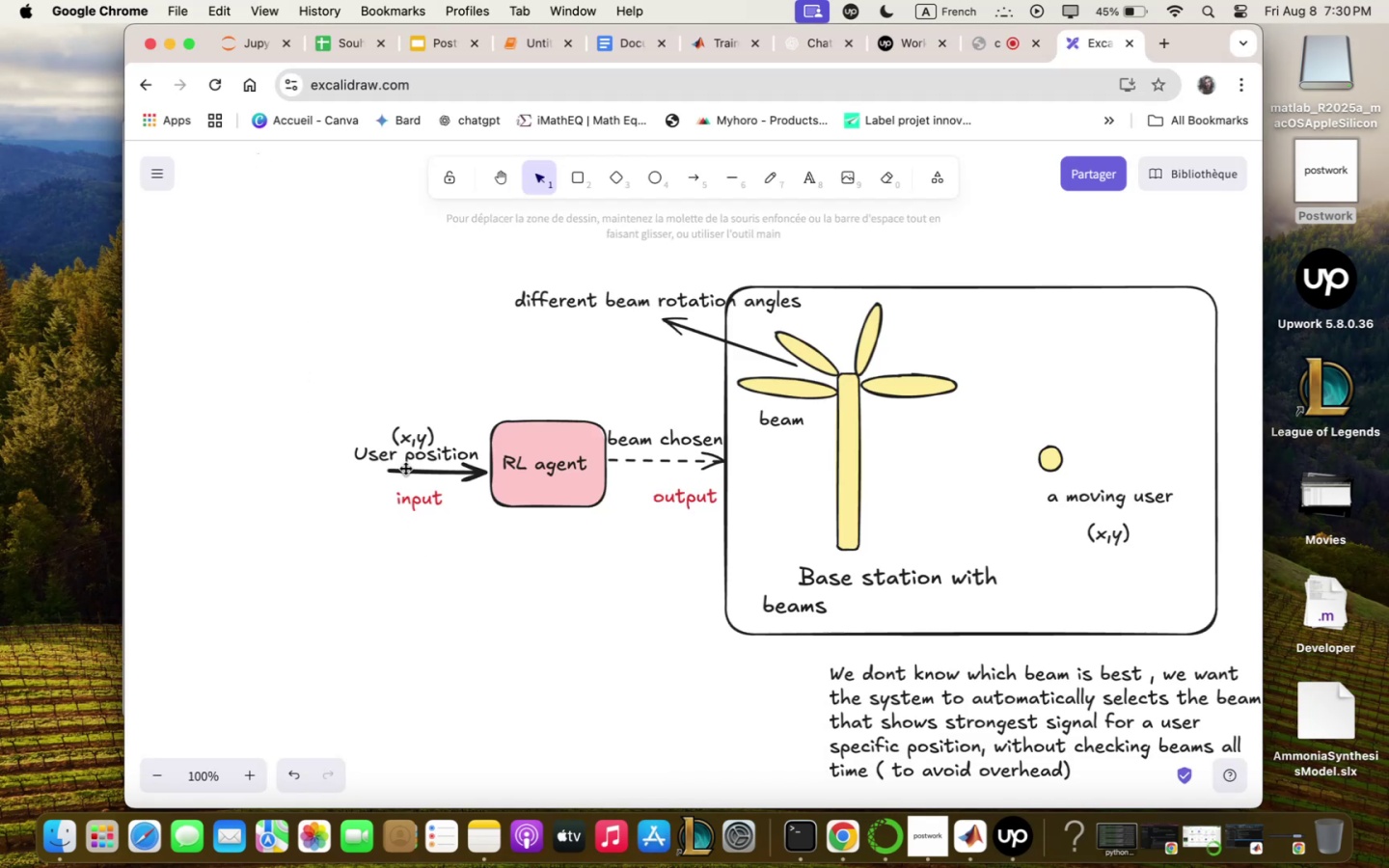 
left_click([424, 473])
 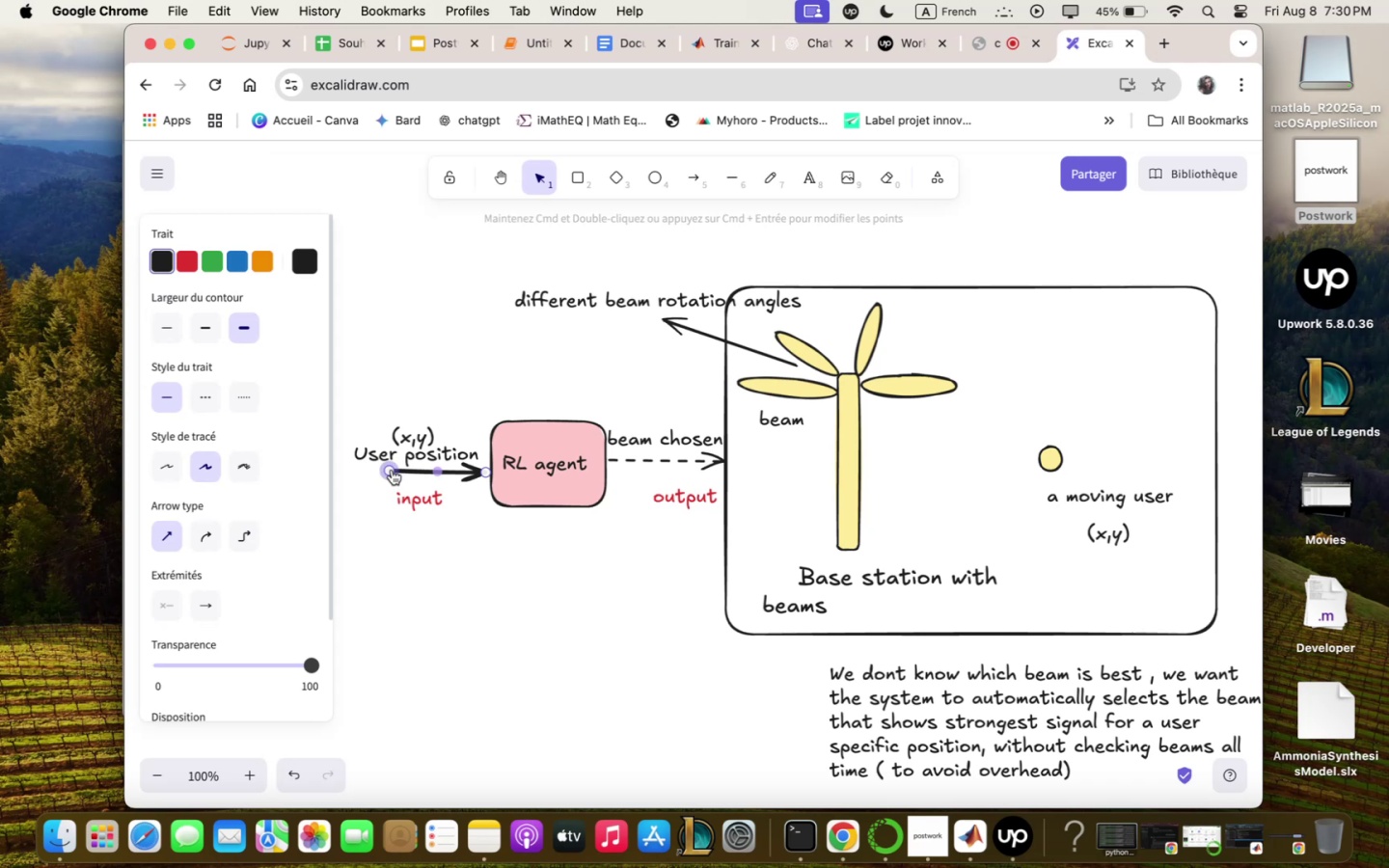 
left_click([375, 328])
 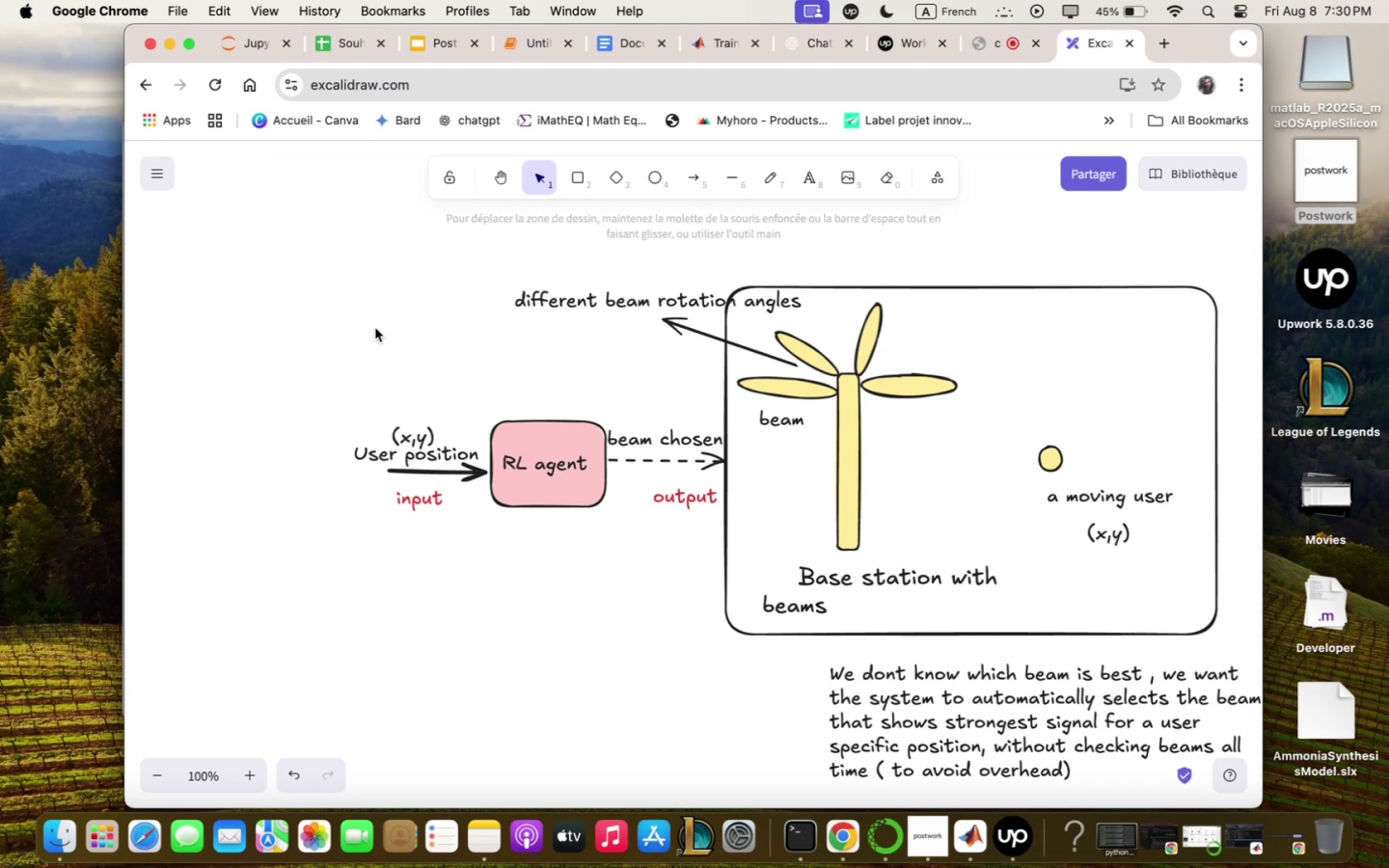 
left_click([566, 593])
 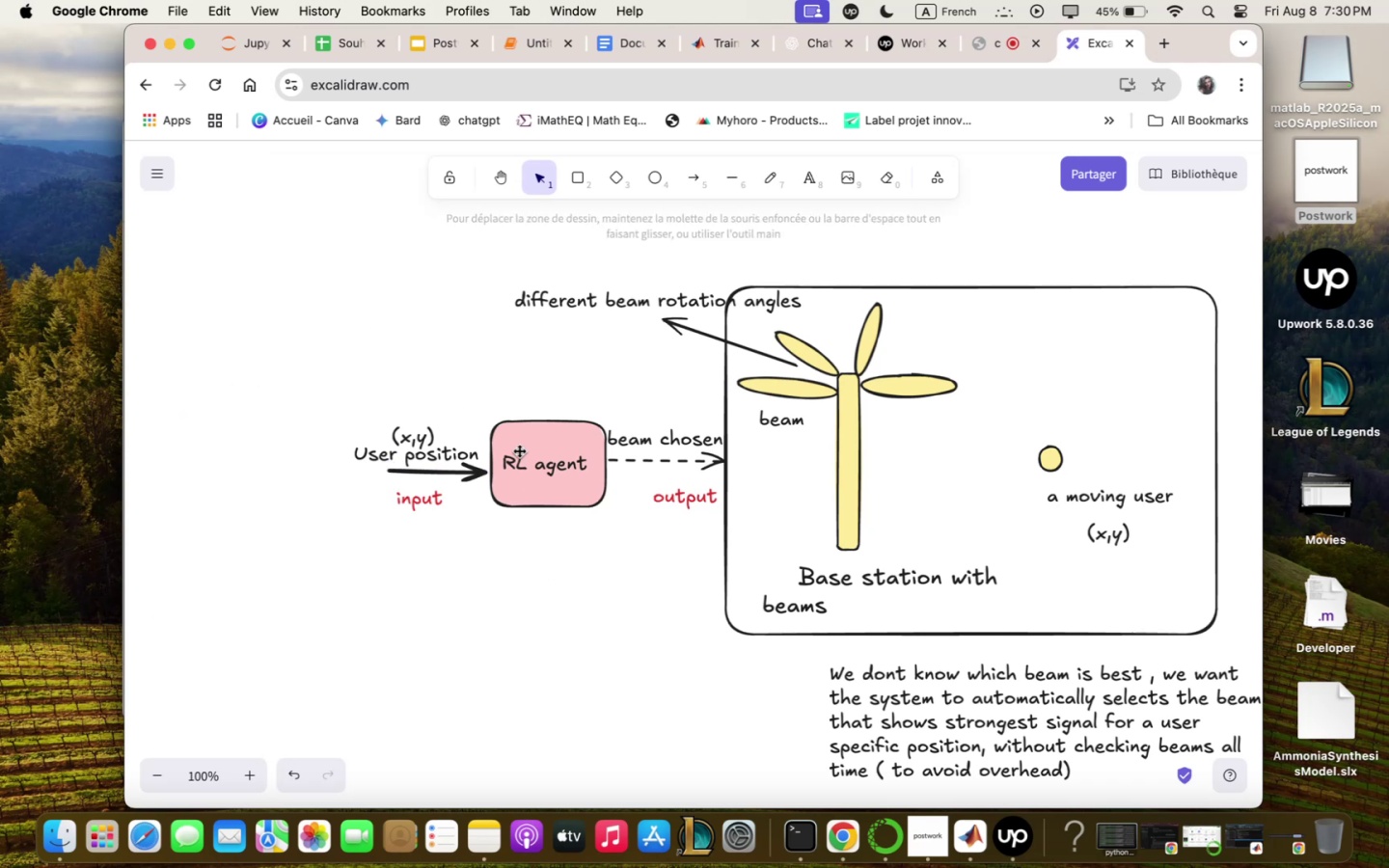 
left_click([522, 440])
 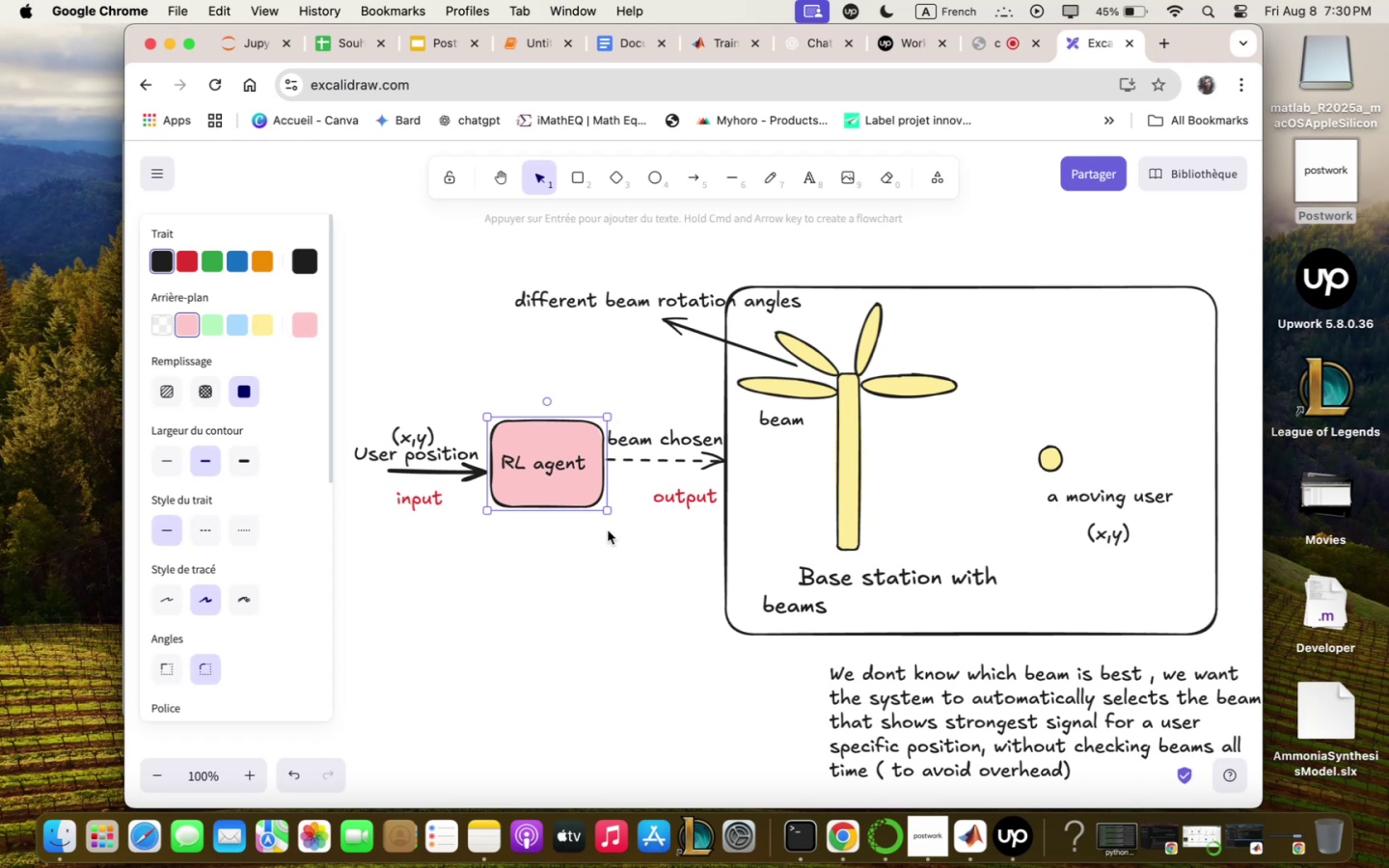 
wait(9.38)
 